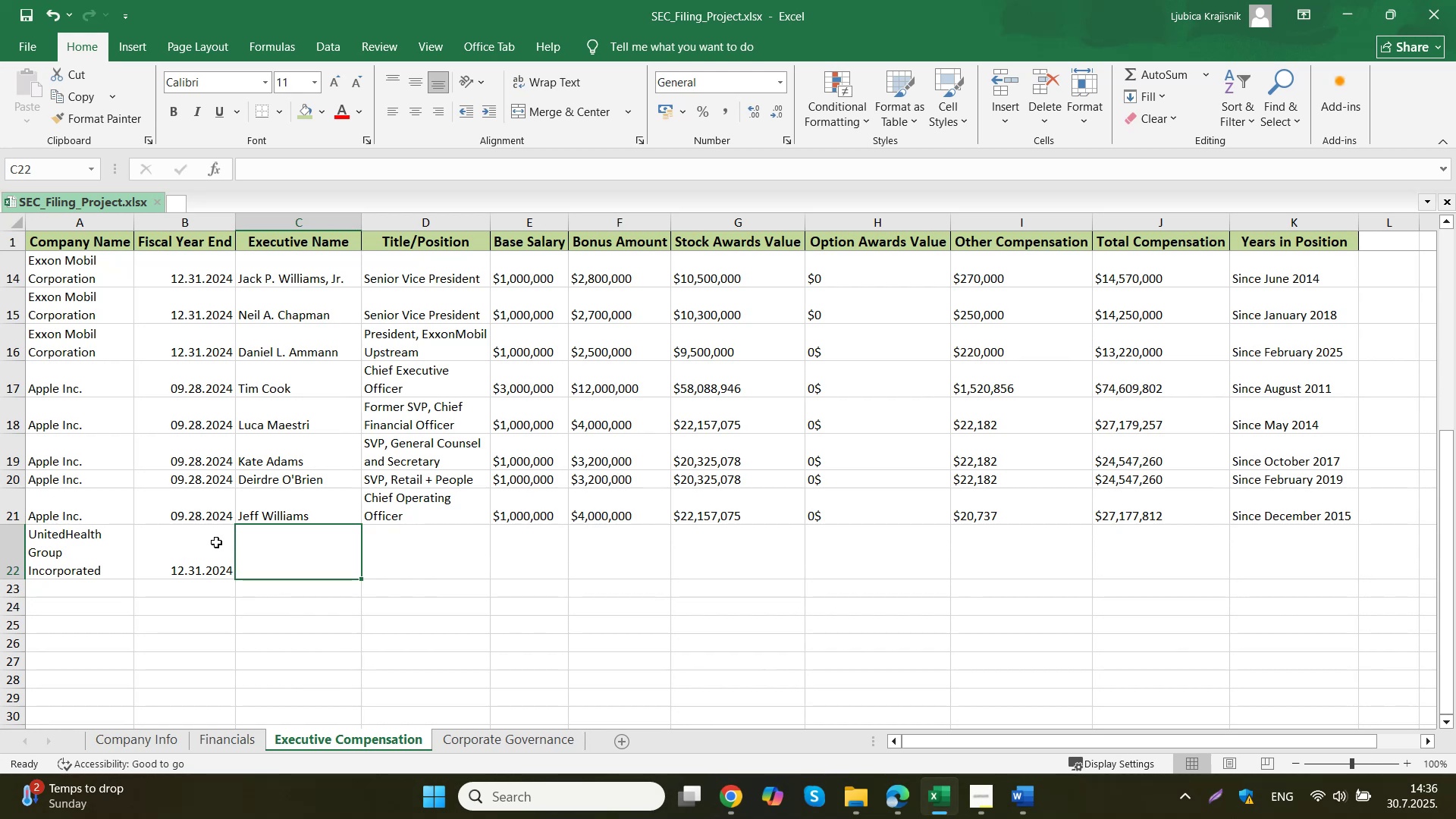 
left_click_drag(start_coordinate=[58, 548], to_coordinate=[181, 551])
 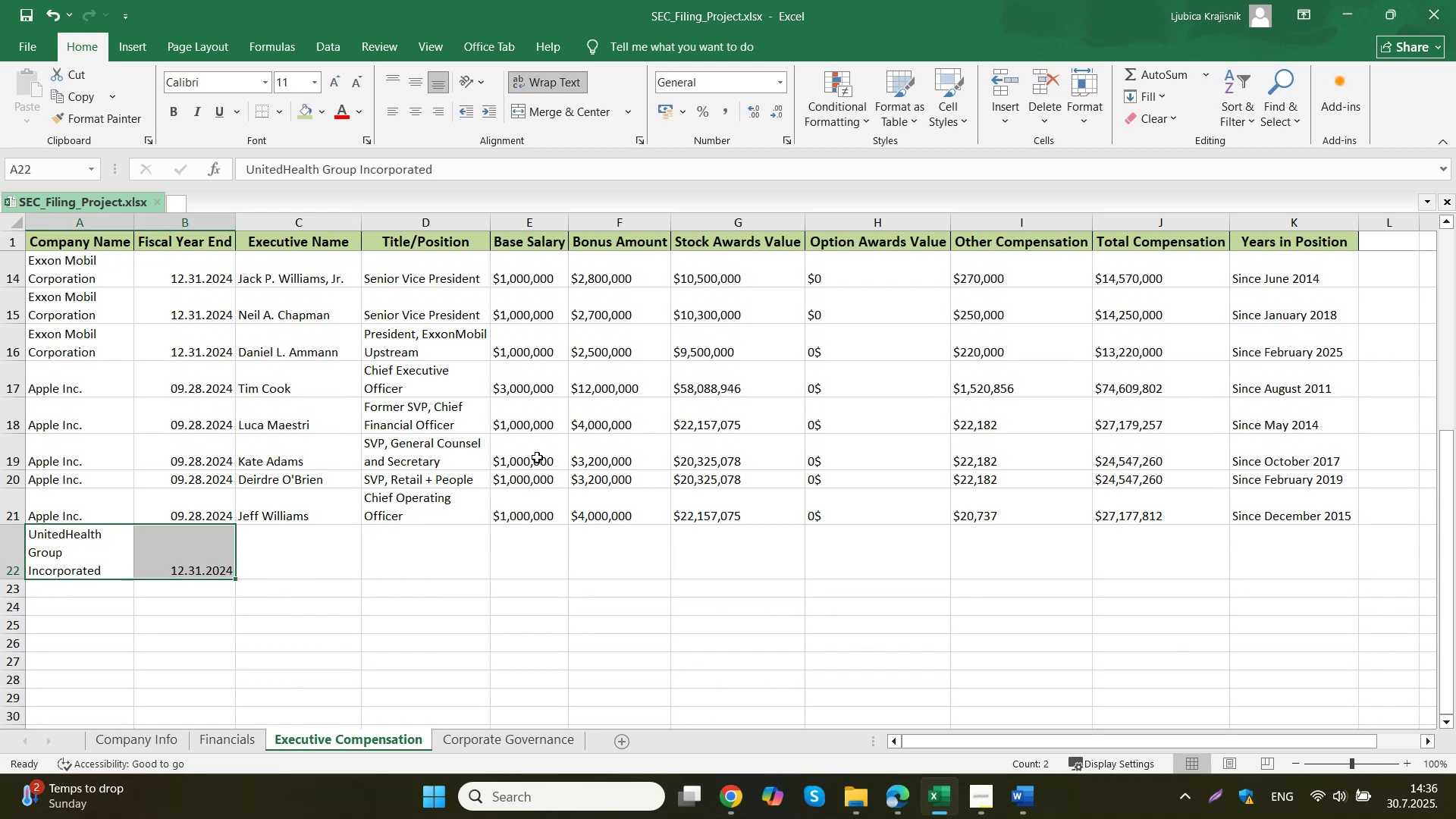 
scroll: coordinate [537, 457], scroll_direction: down, amount: 2.0
 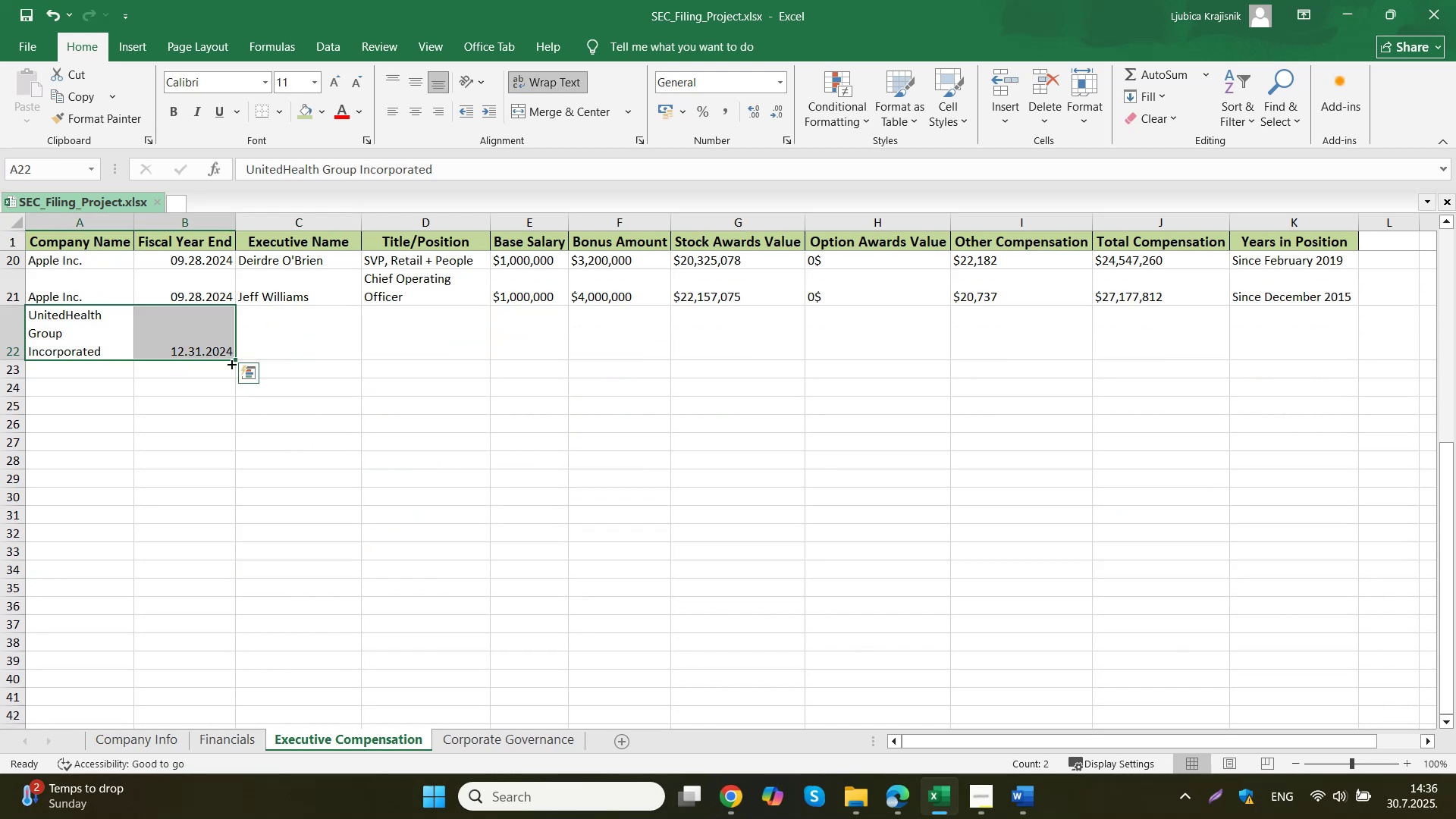 
key(Control+Z)
 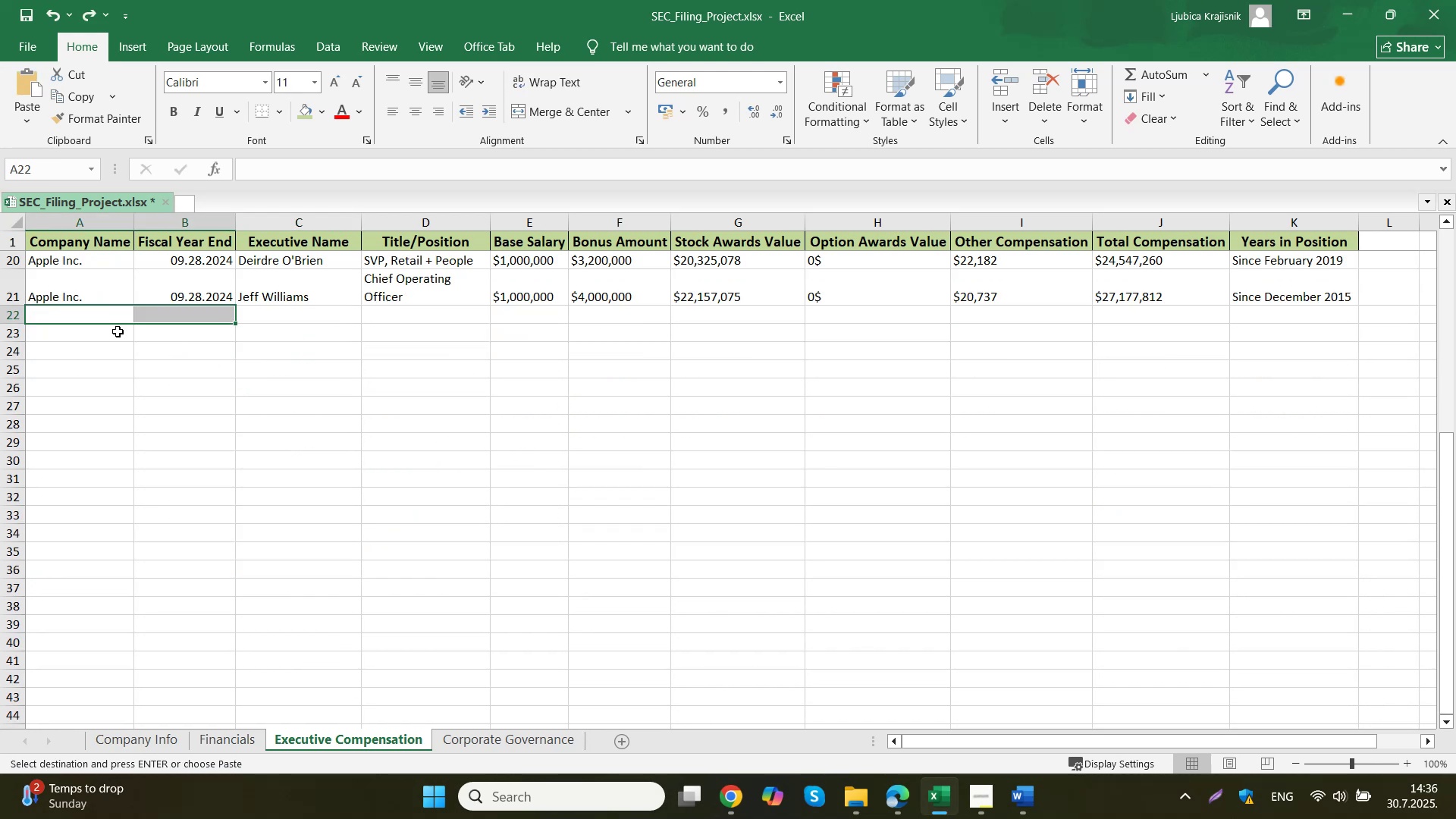 
left_click([149, 349])
 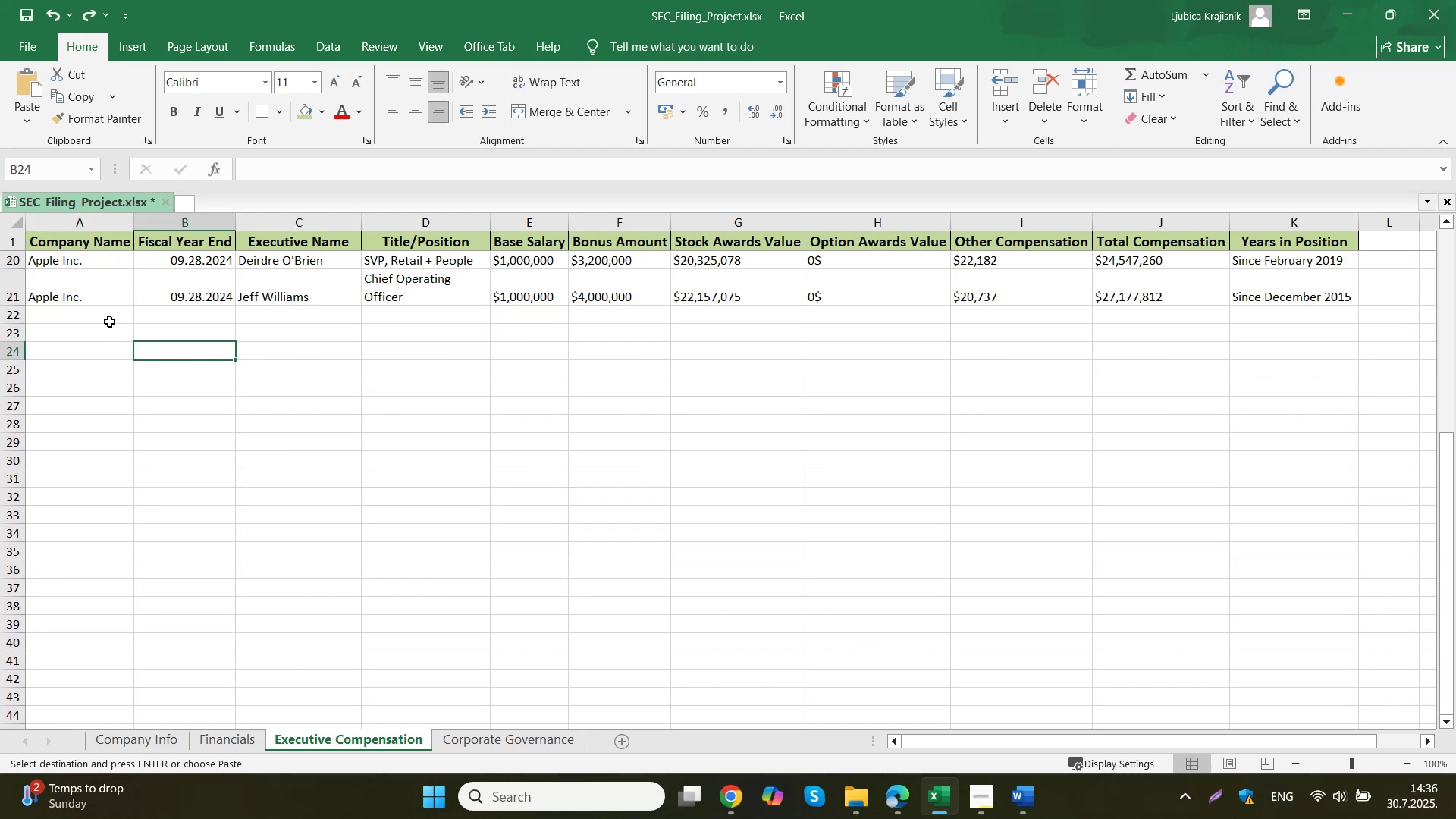 
left_click_drag(start_coordinate=[108, 320], to_coordinate=[171, 380])
 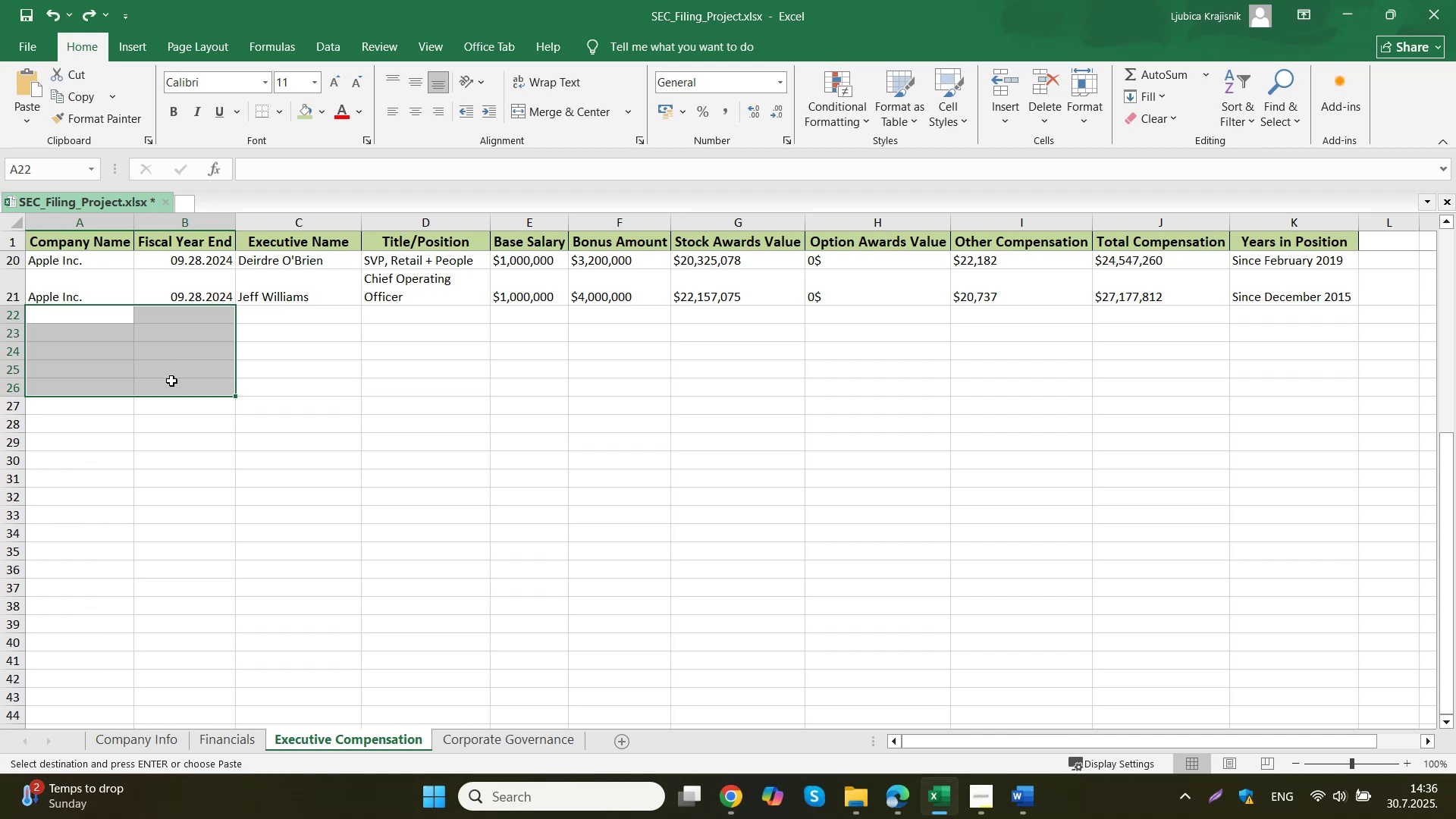 
key(Control+V)
 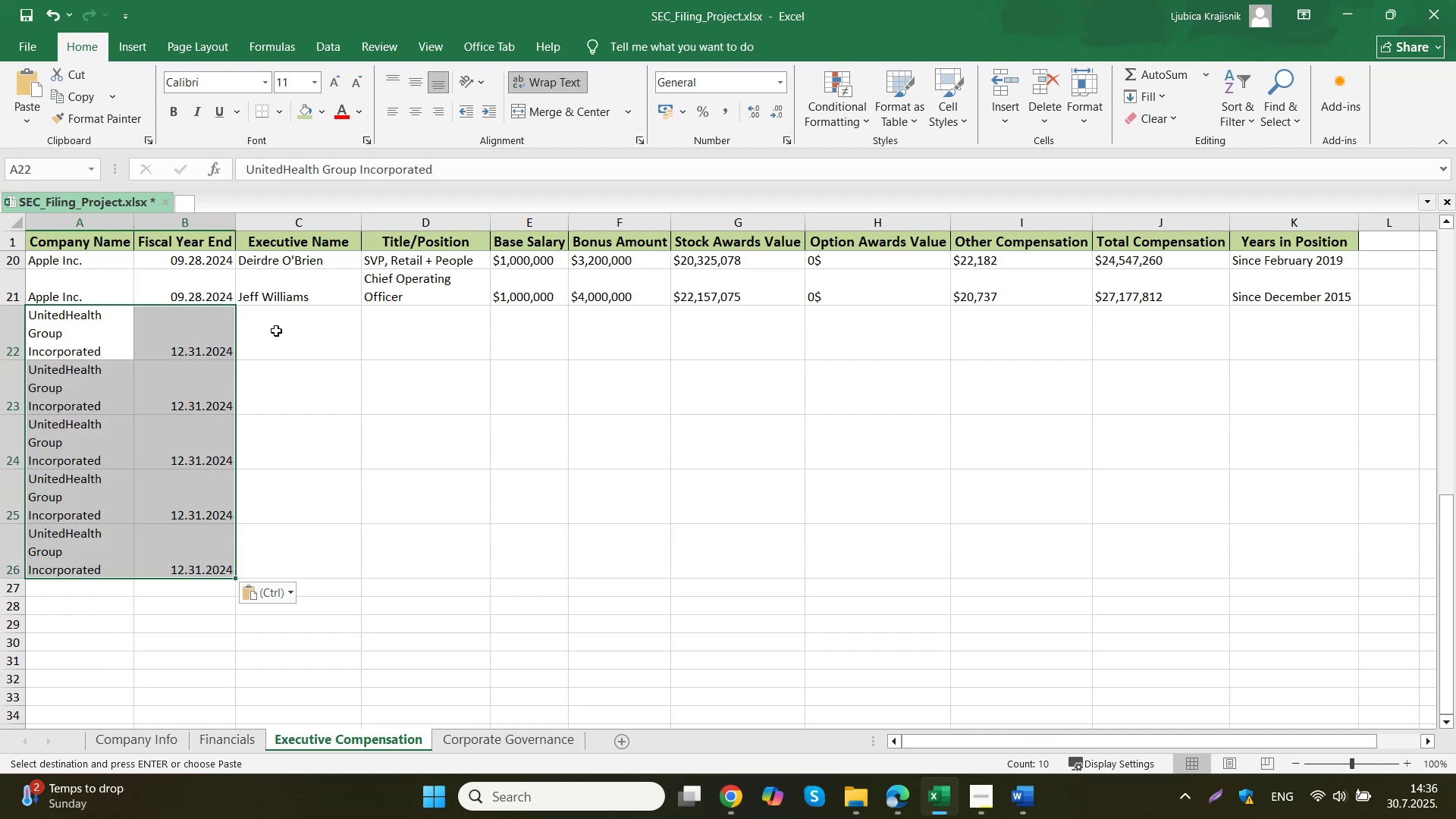 
left_click([278, 327])
 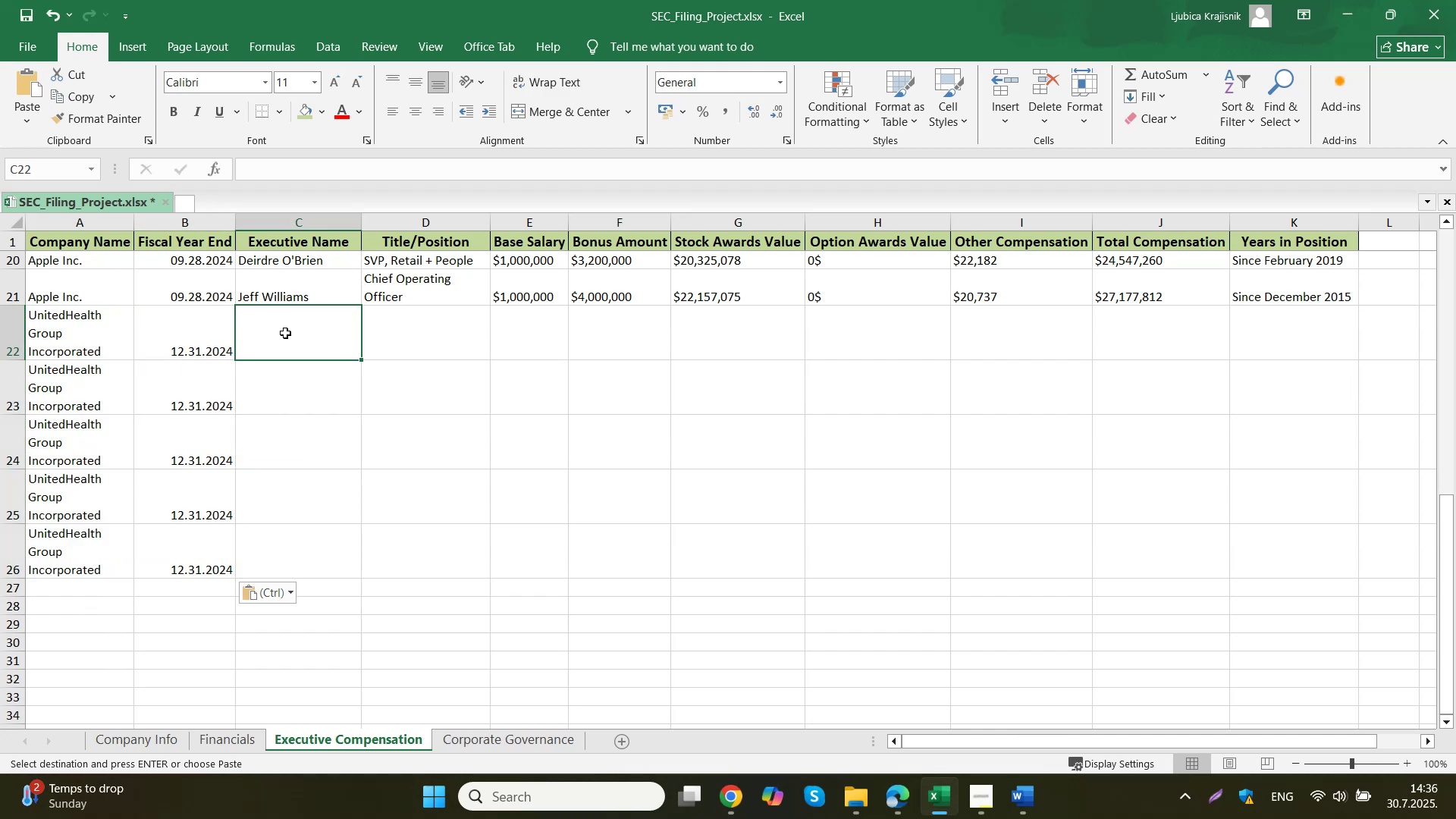 
key(Control+S)
 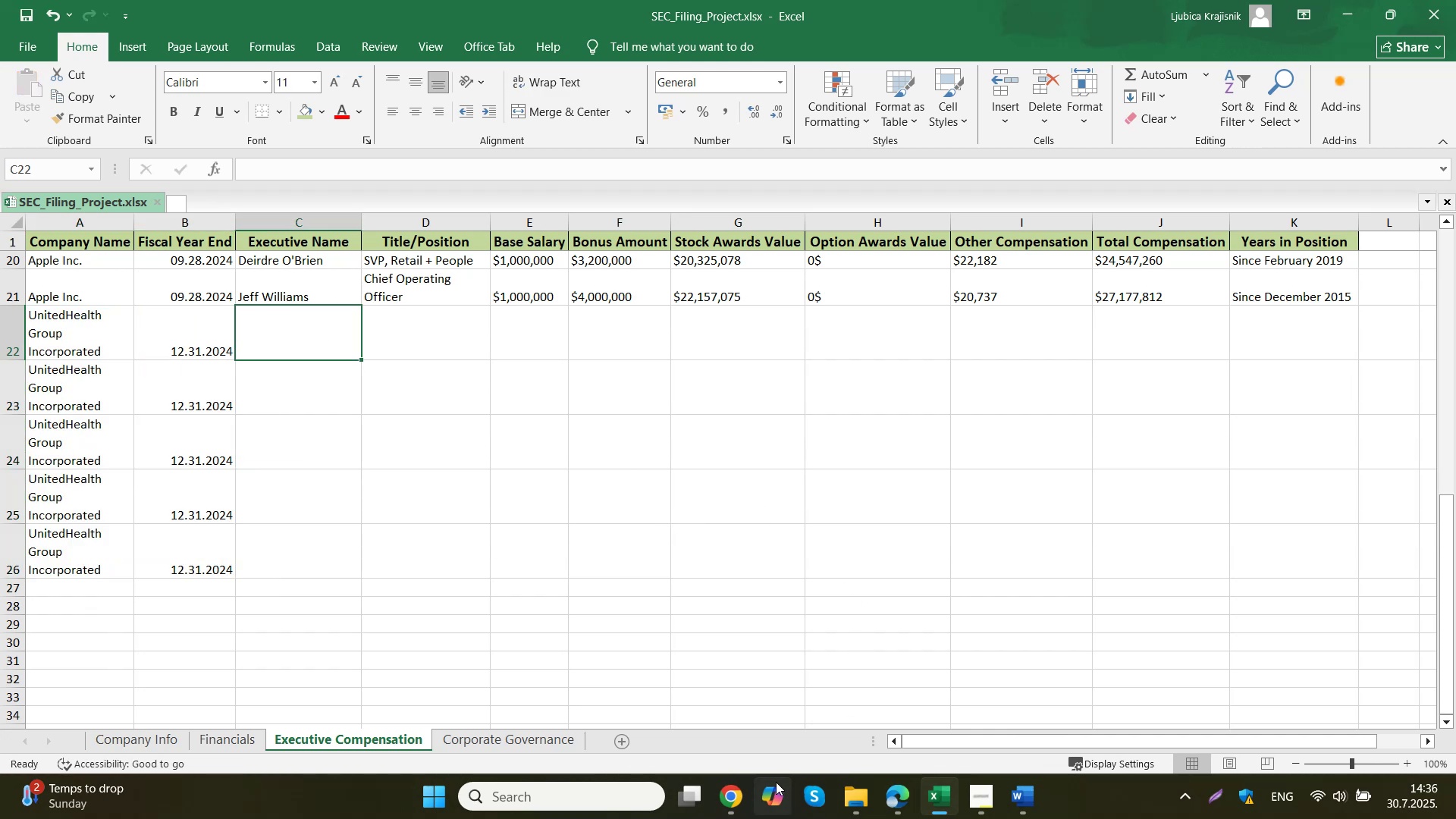 
left_click([687, 716])
 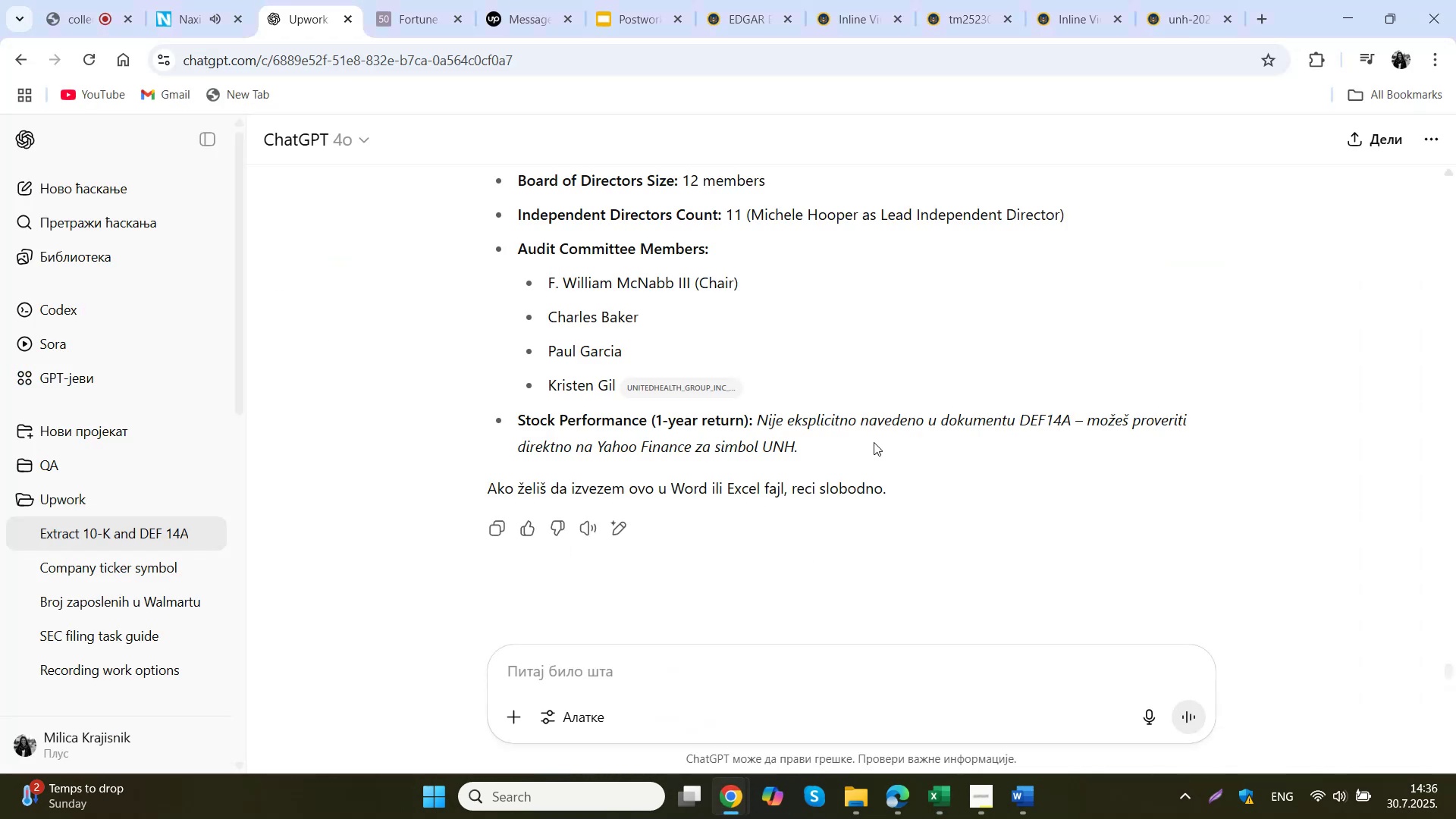 
scroll: coordinate [884, 389], scroll_direction: up, amount: 20.0
 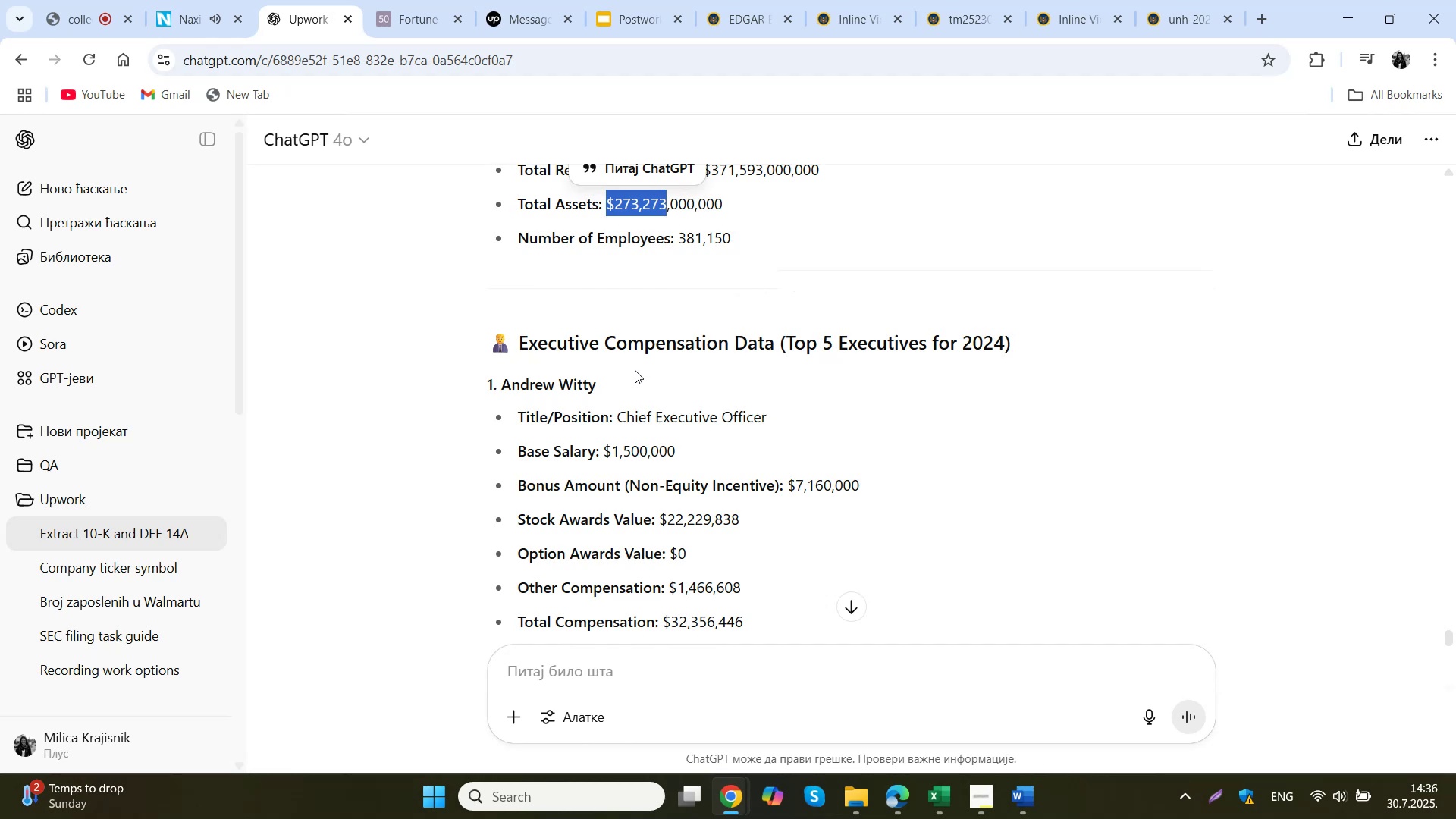 
left_click_drag(start_coordinate=[613, 375], to_coordinate=[501, 378])
 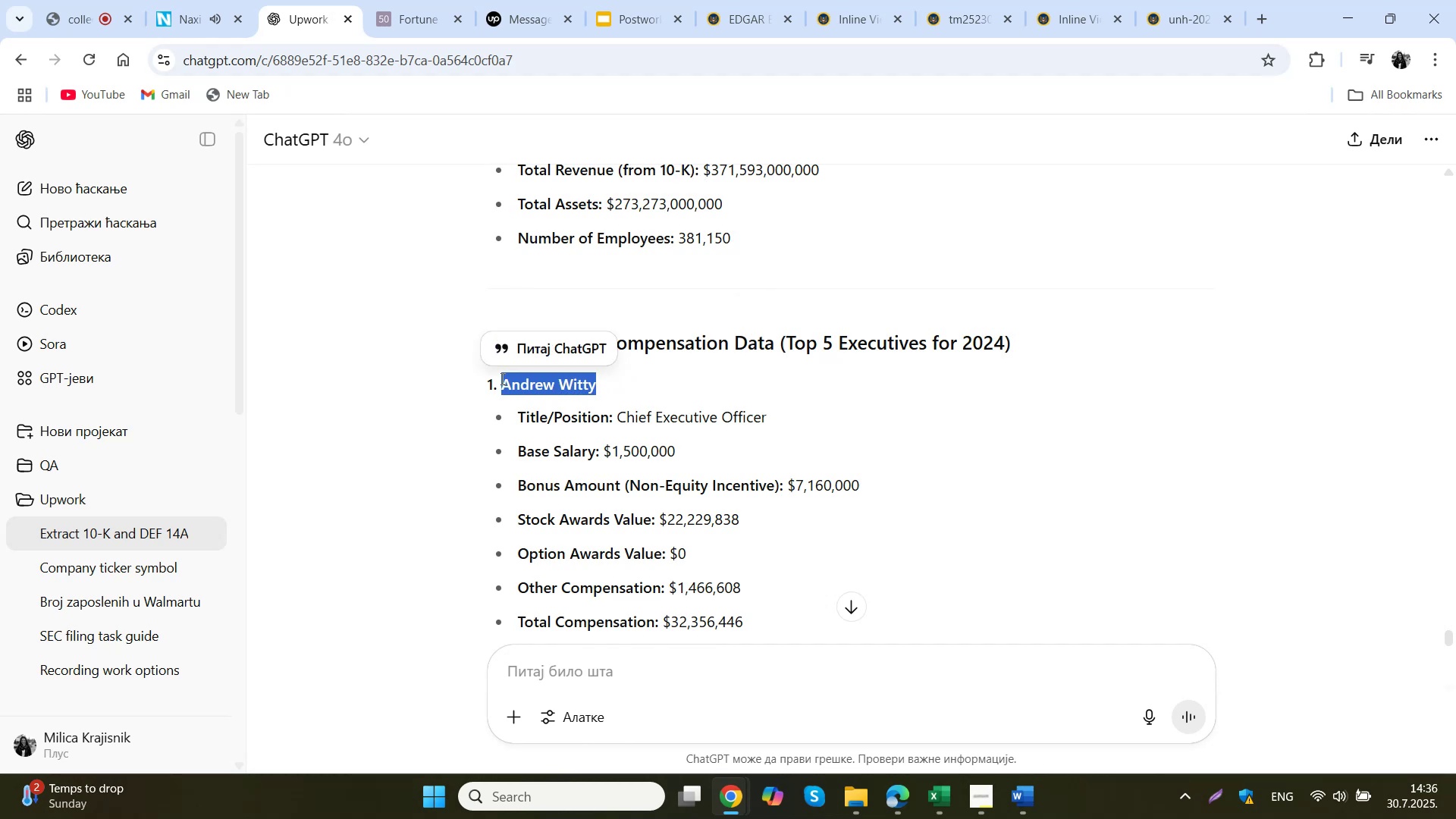 
key(Control+C)
 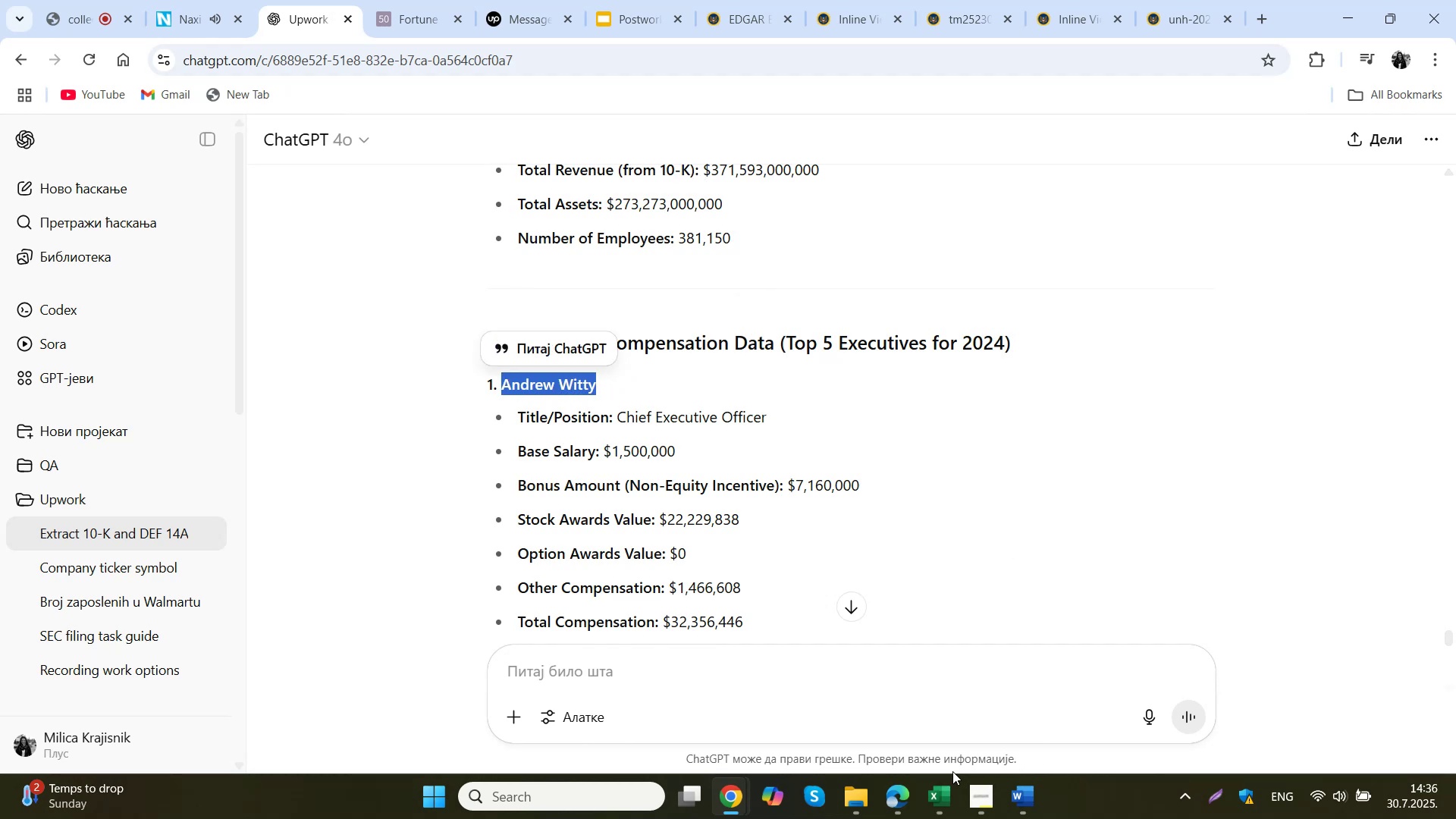 
left_click([940, 787])
 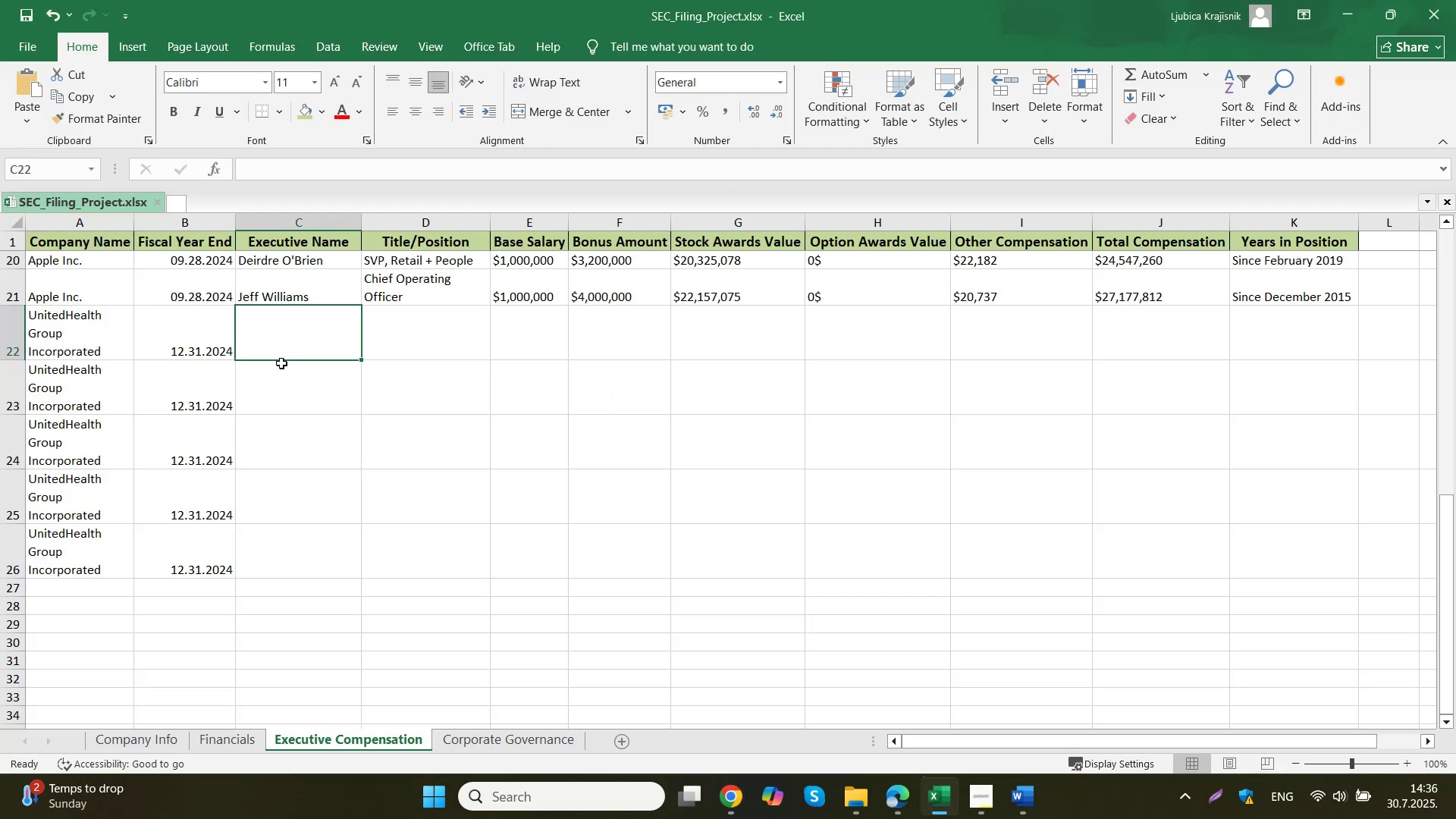 
left_click([284, 348])
 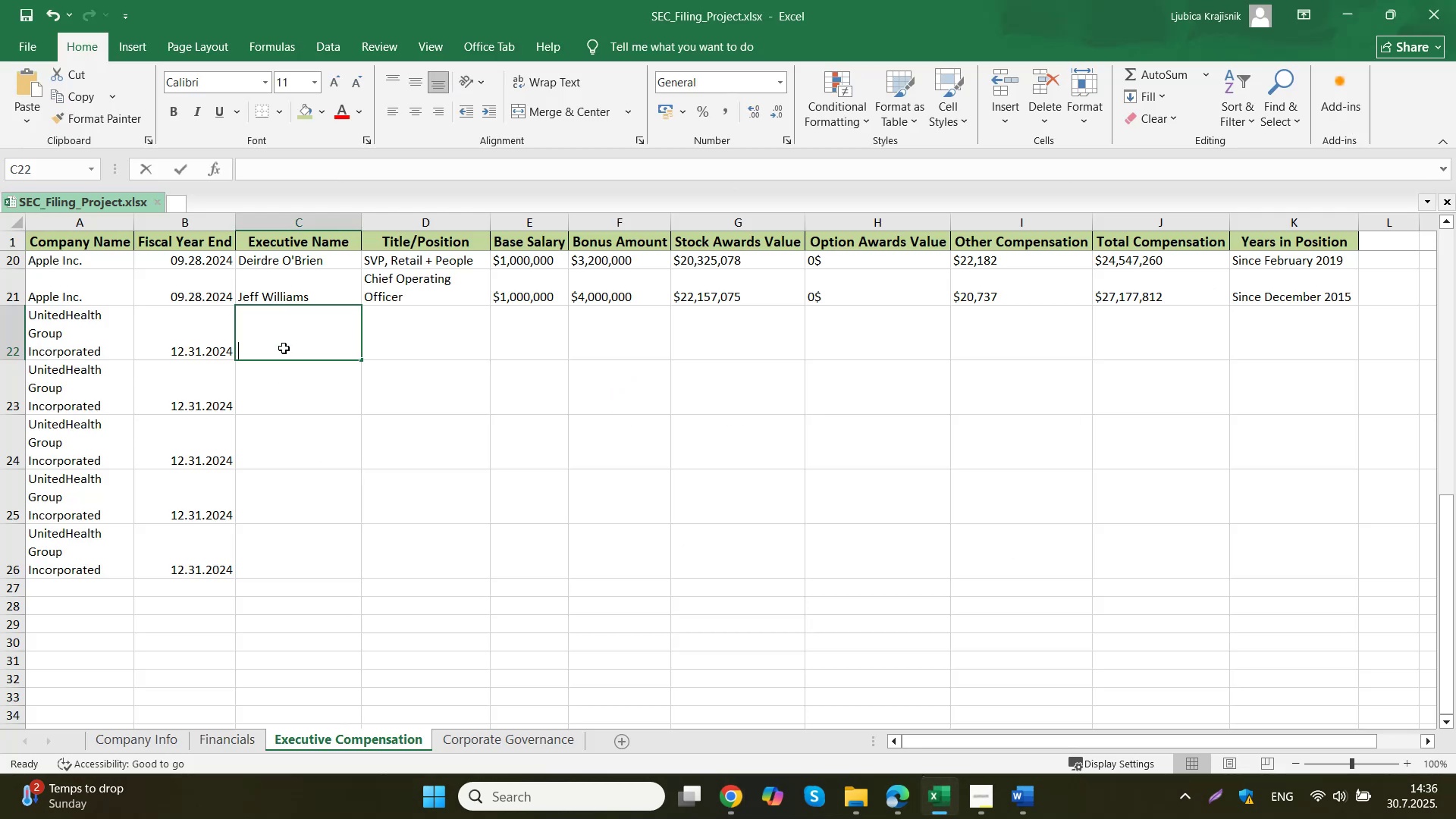 
key(Control+ControlLeft)
 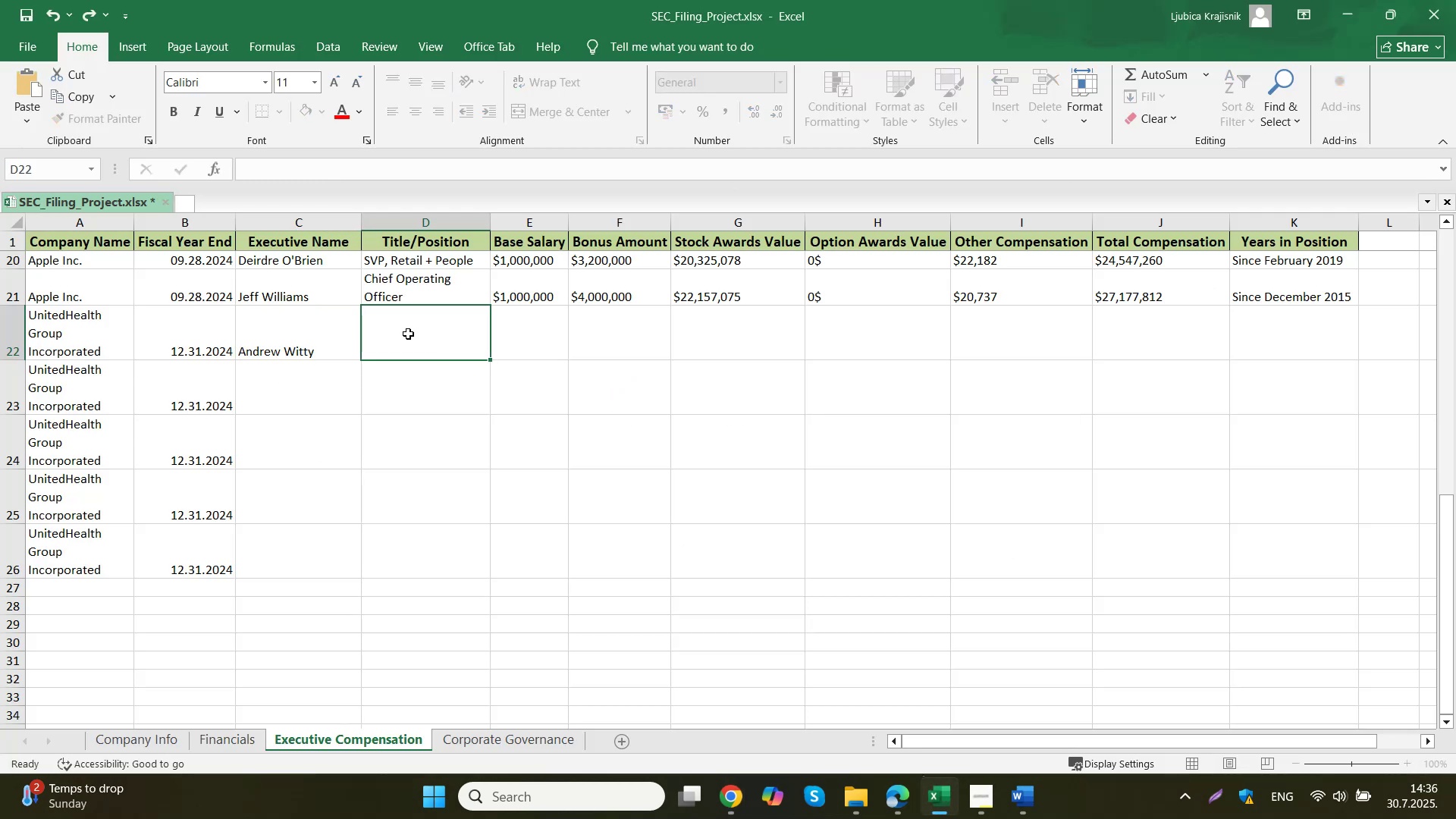 
double_click([284, 348])
 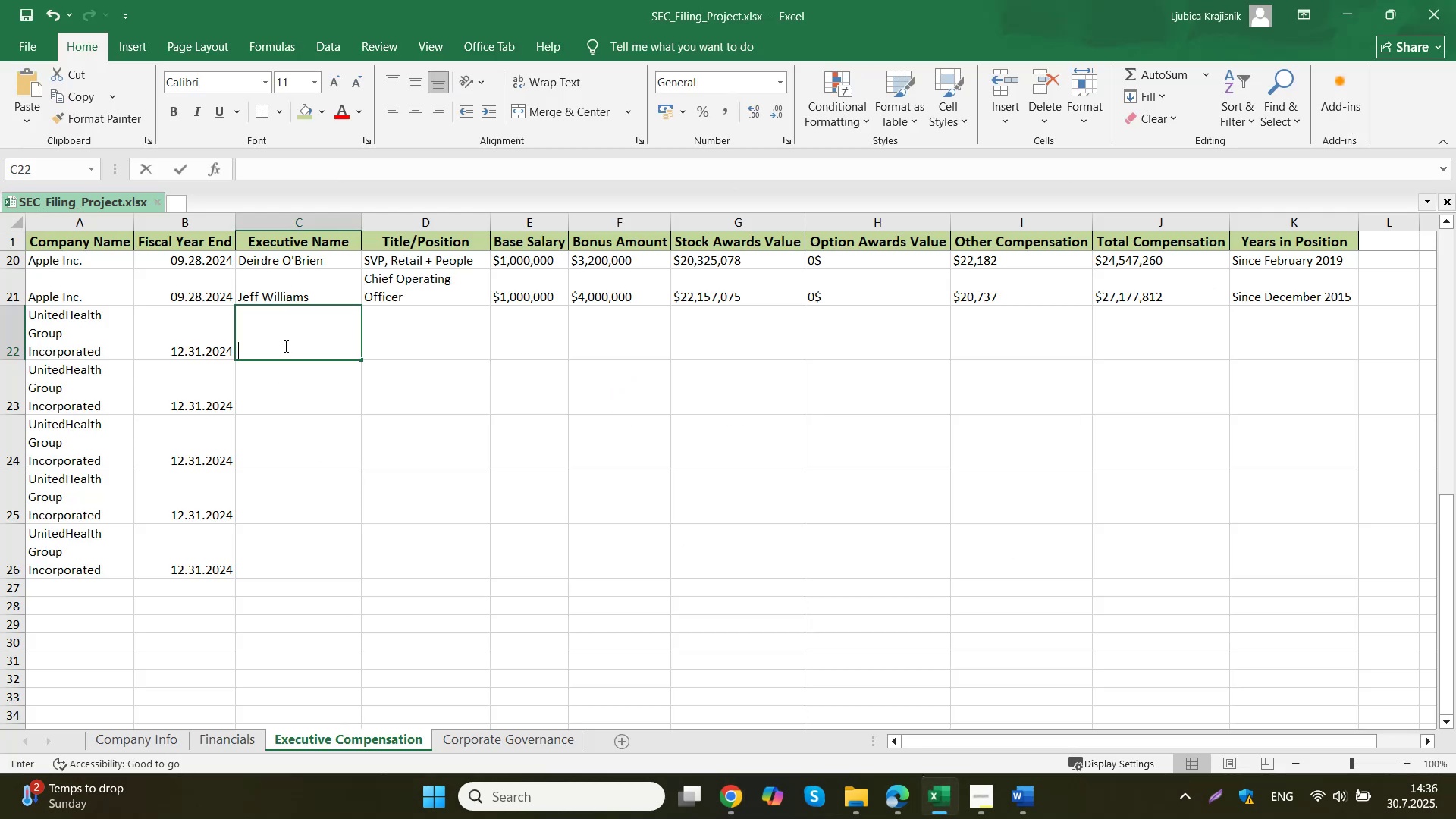 
key(Control+V)
 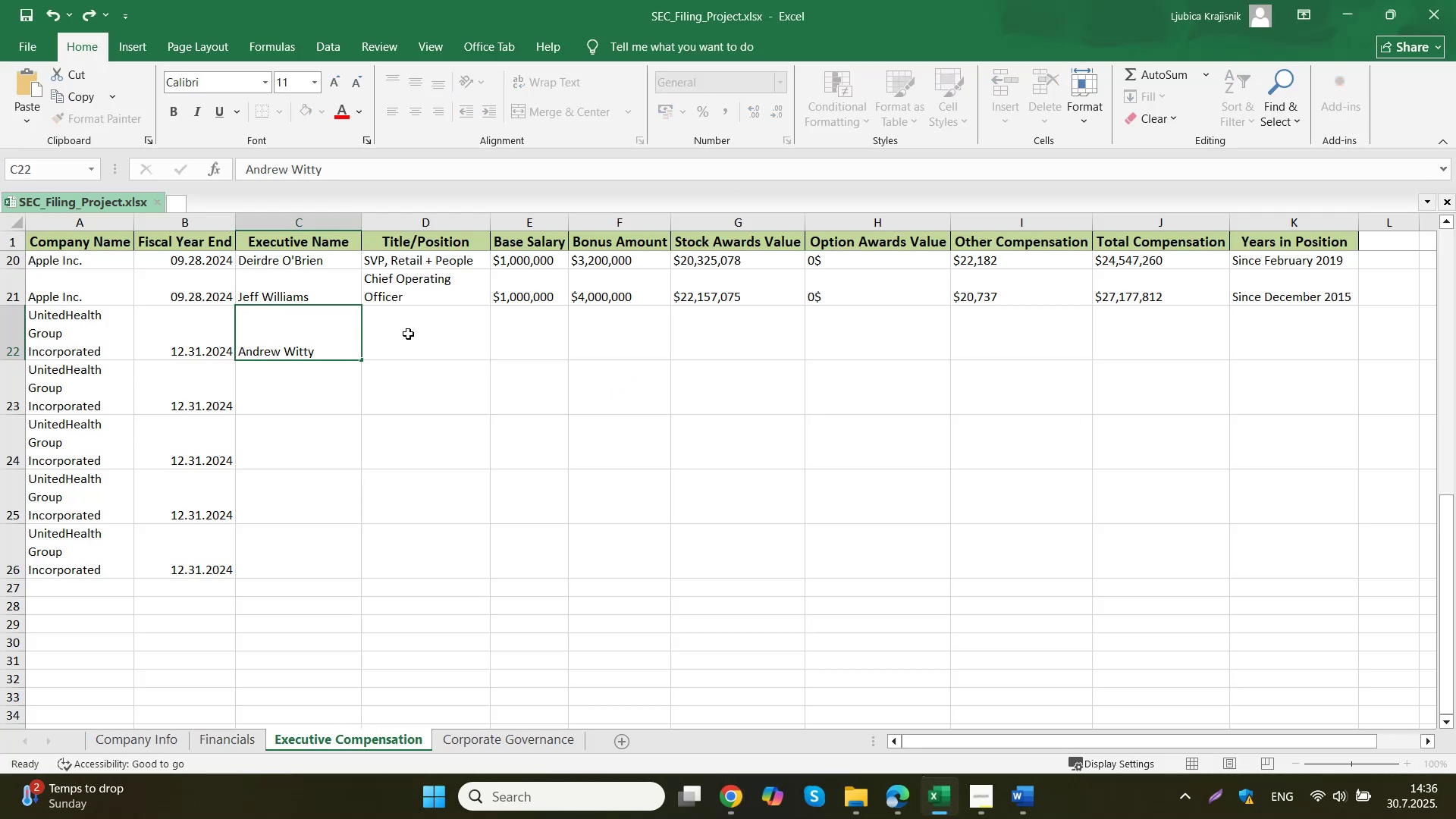 
triple_click([408, 334])
 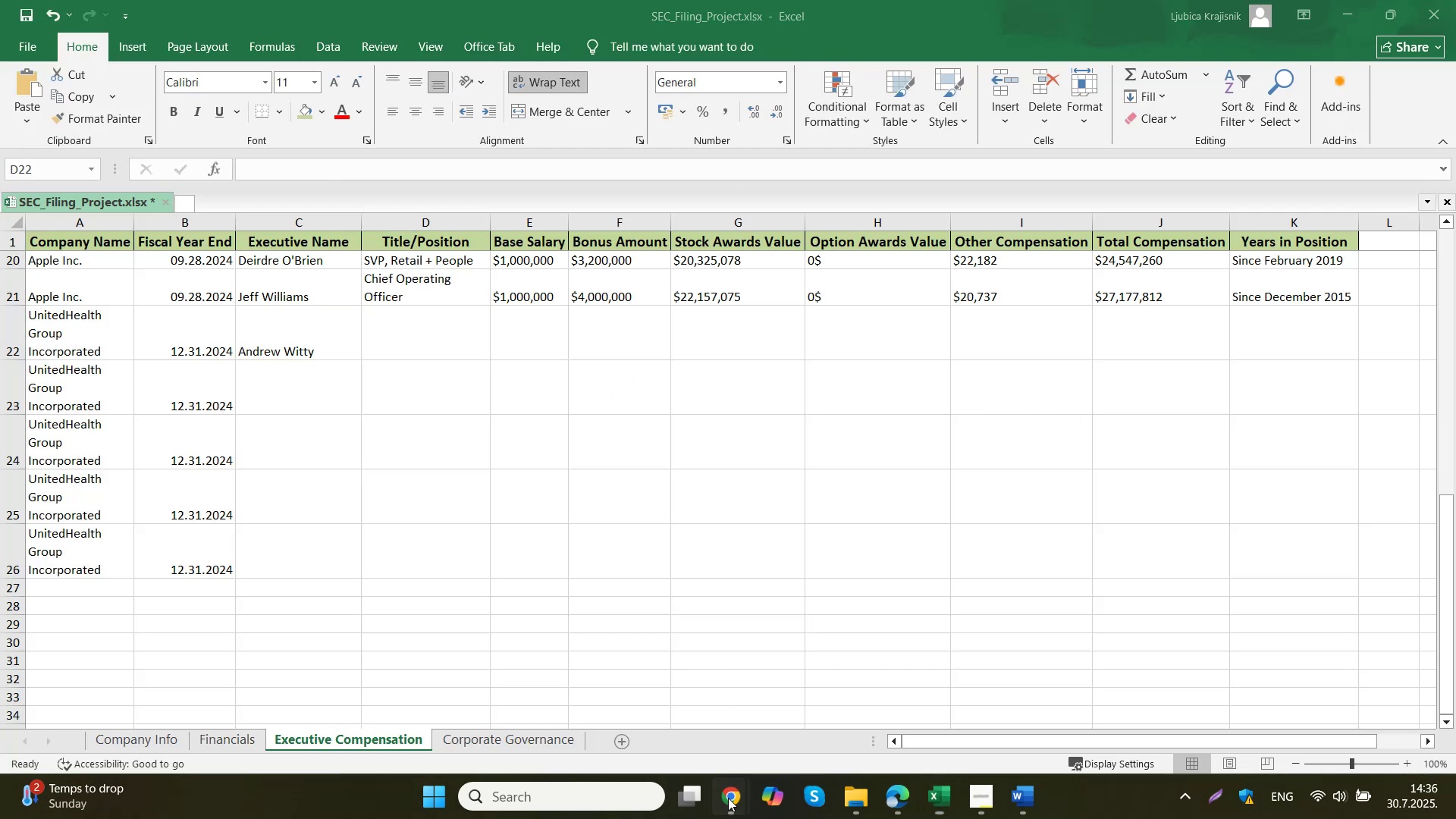 
double_click([662, 731])
 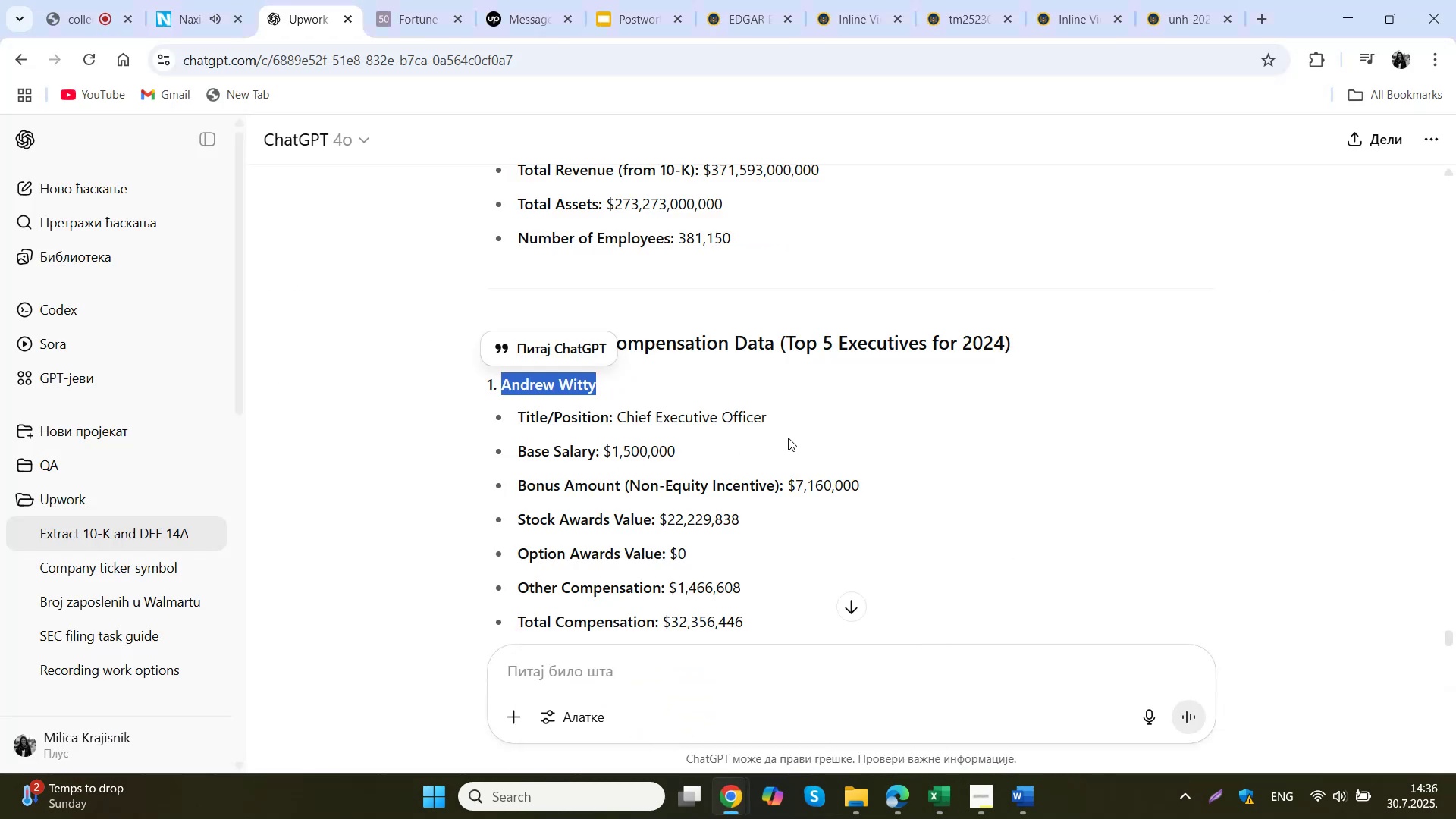 
left_click_drag(start_coordinate=[799, 405], to_coordinate=[620, 419])
 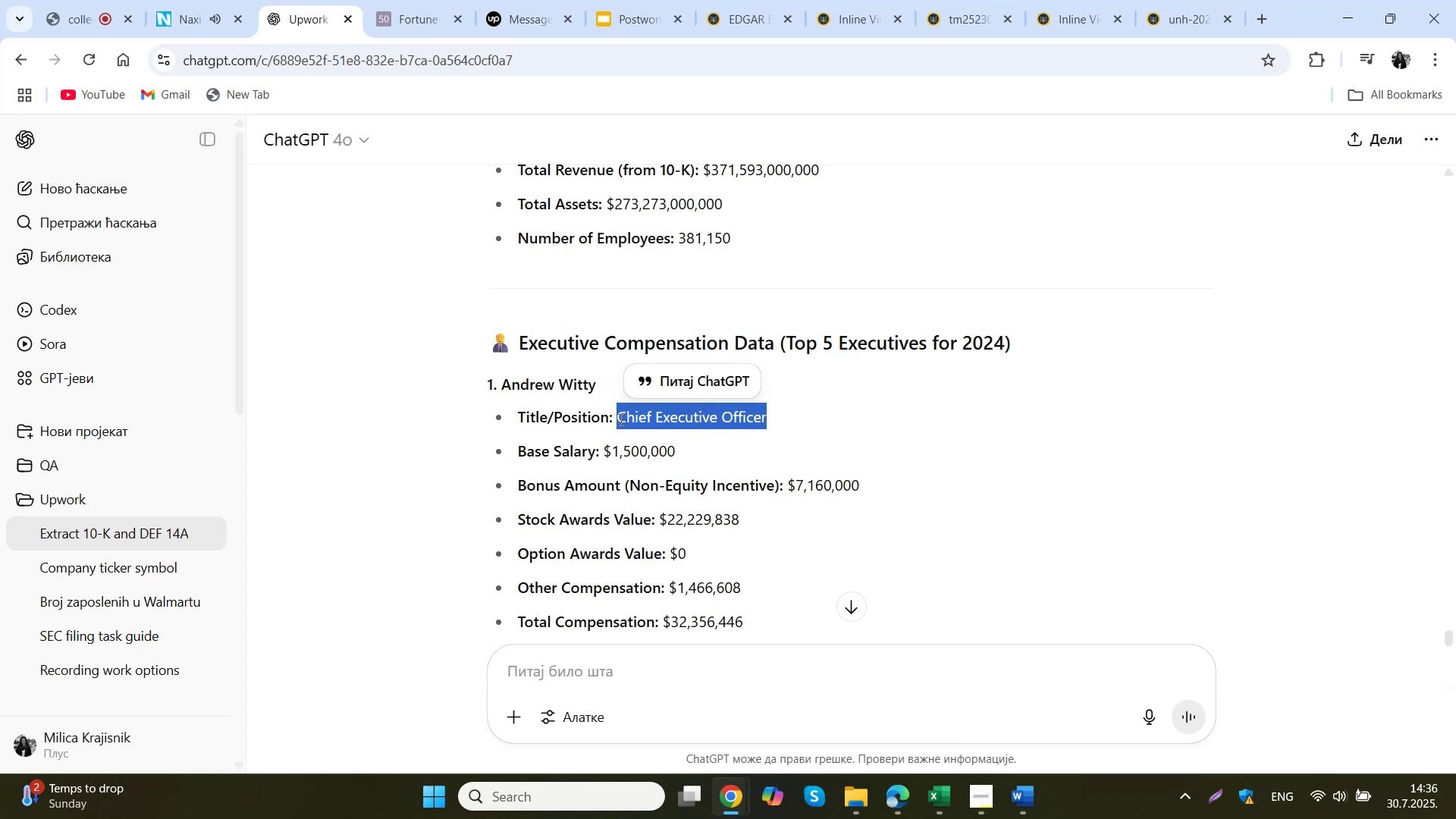 
key(Control+ControlLeft)
 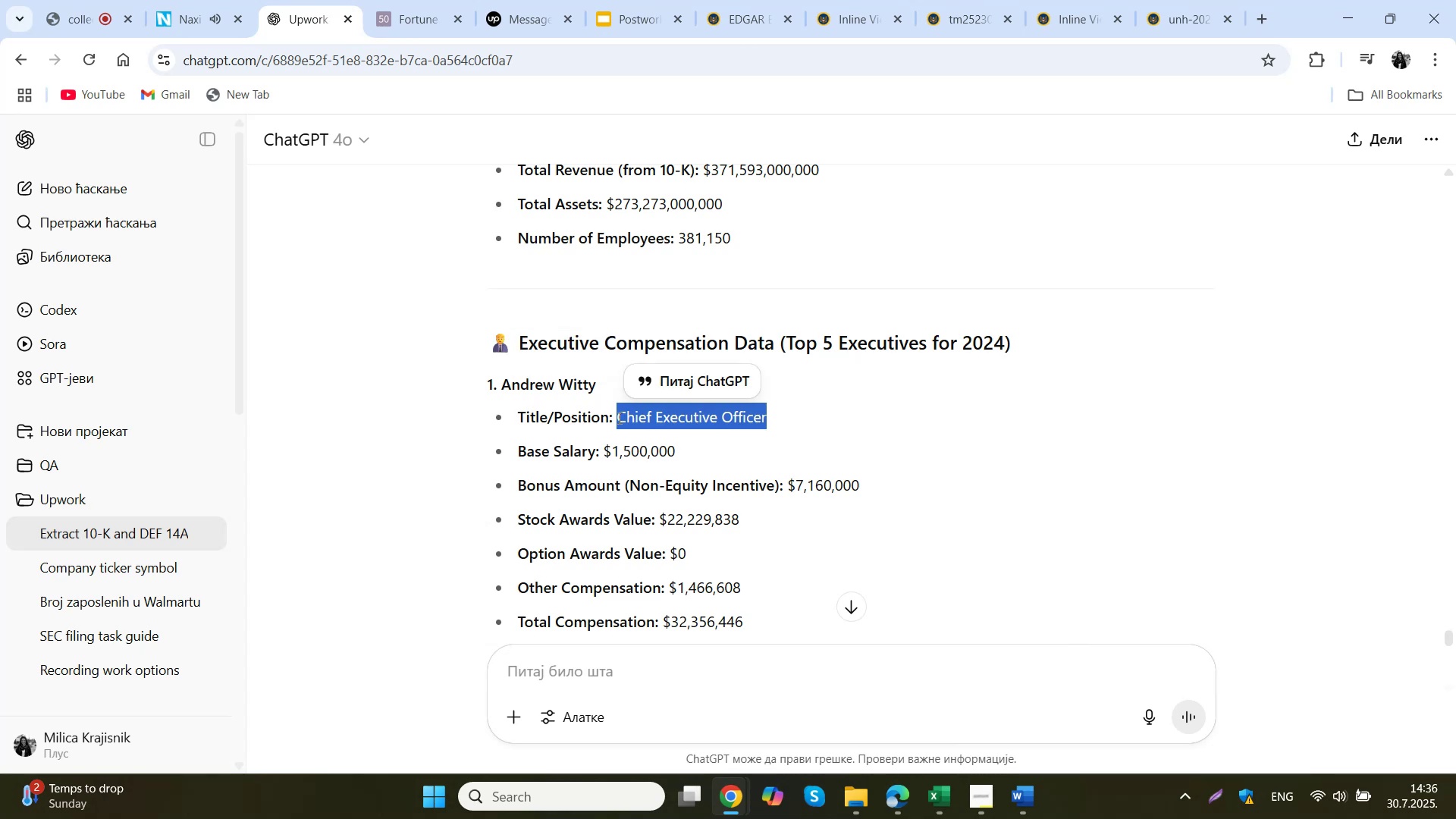 
key(Control+C)
 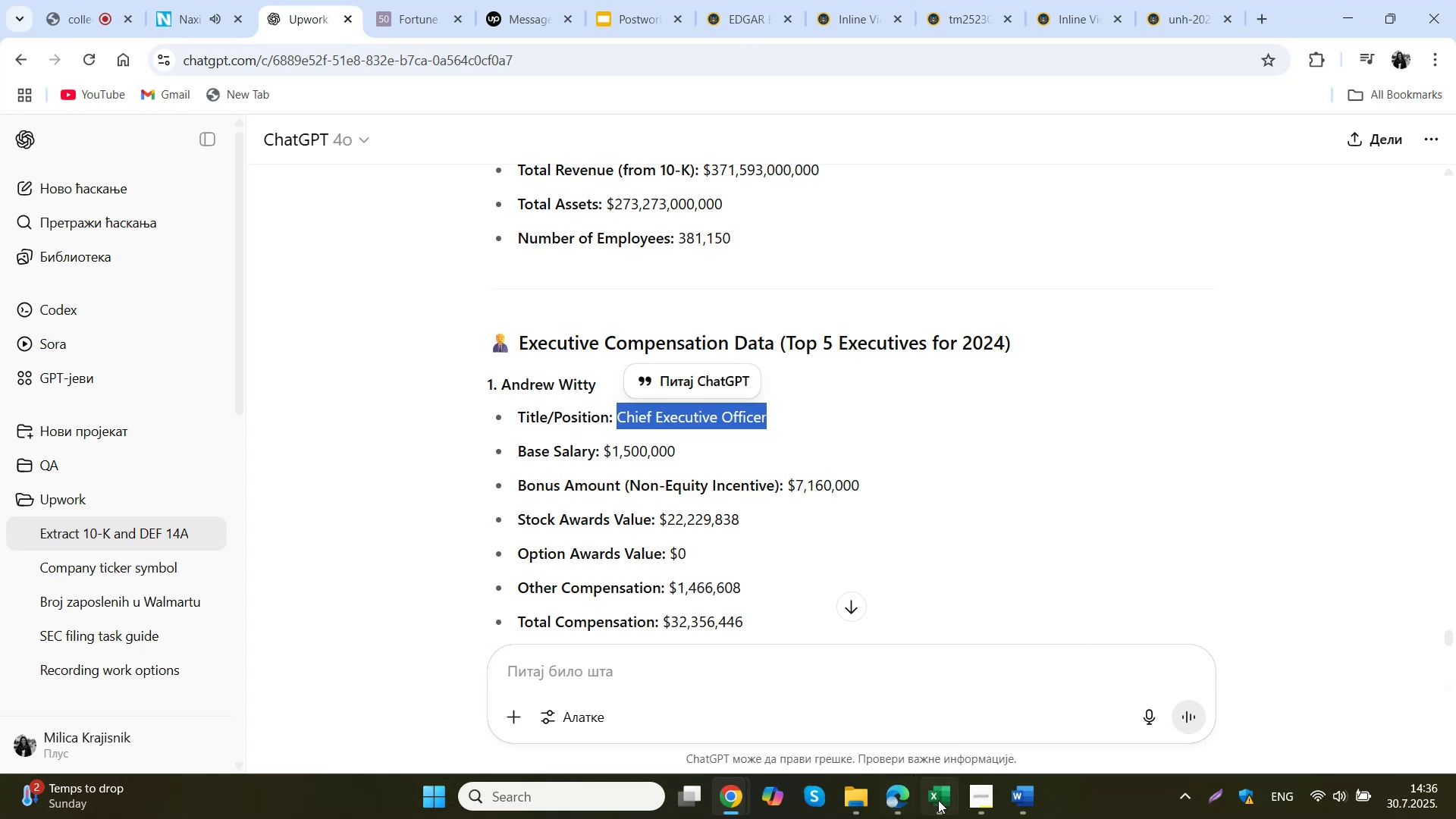 
left_click([940, 800])
 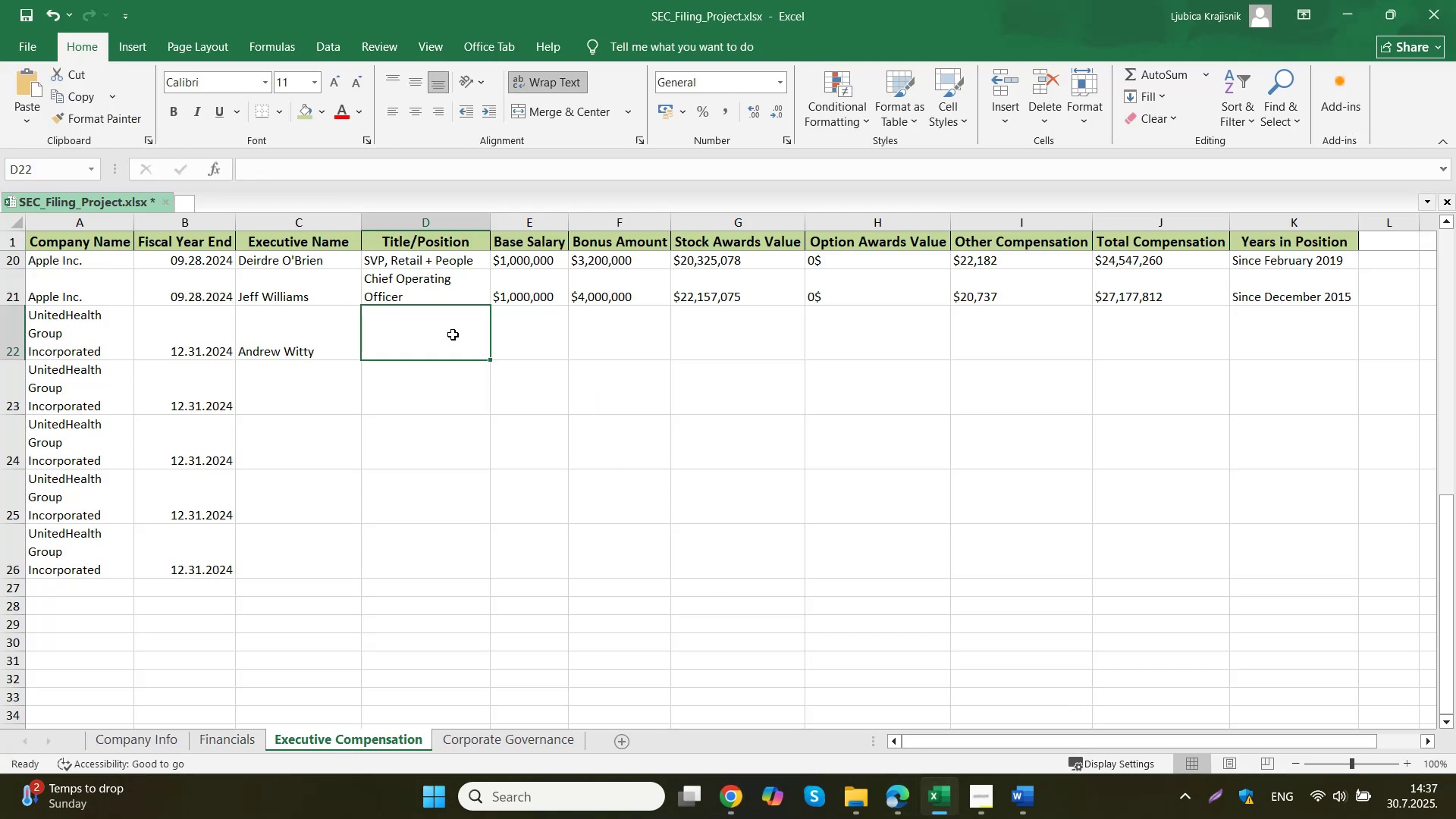 
double_click([450, 334])
 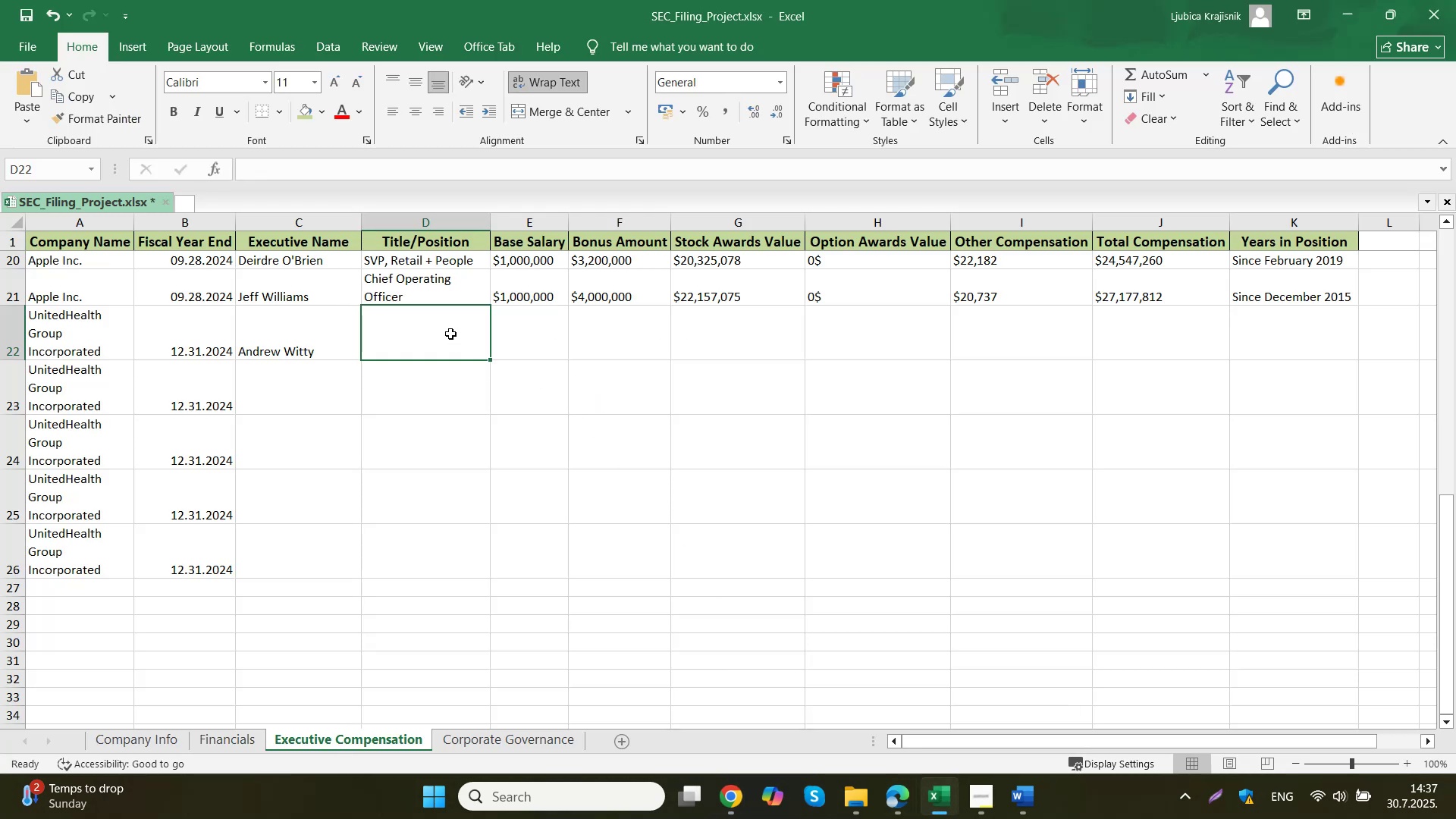 
key(Control+ControlLeft)
 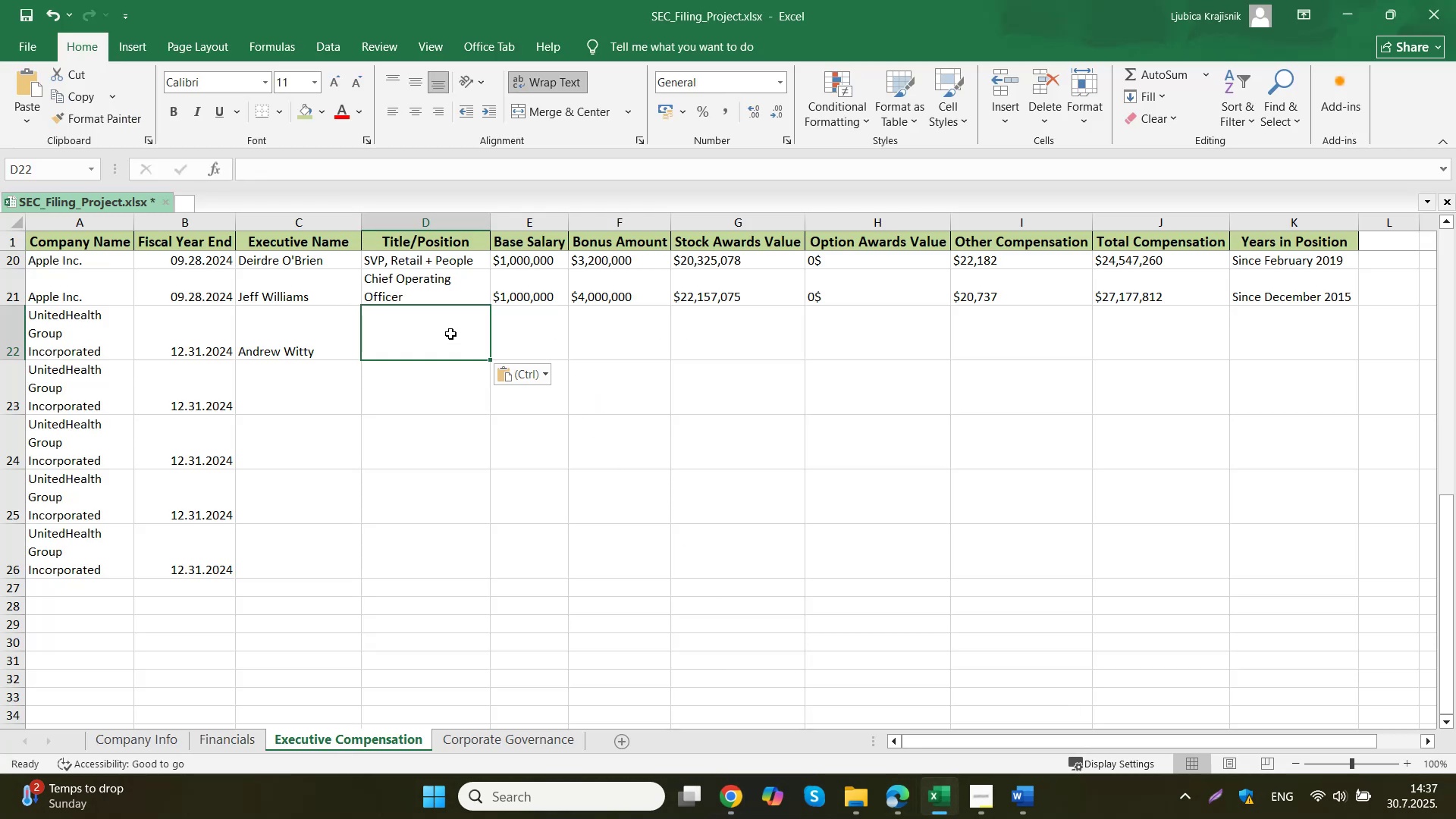 
key(Control+V)
 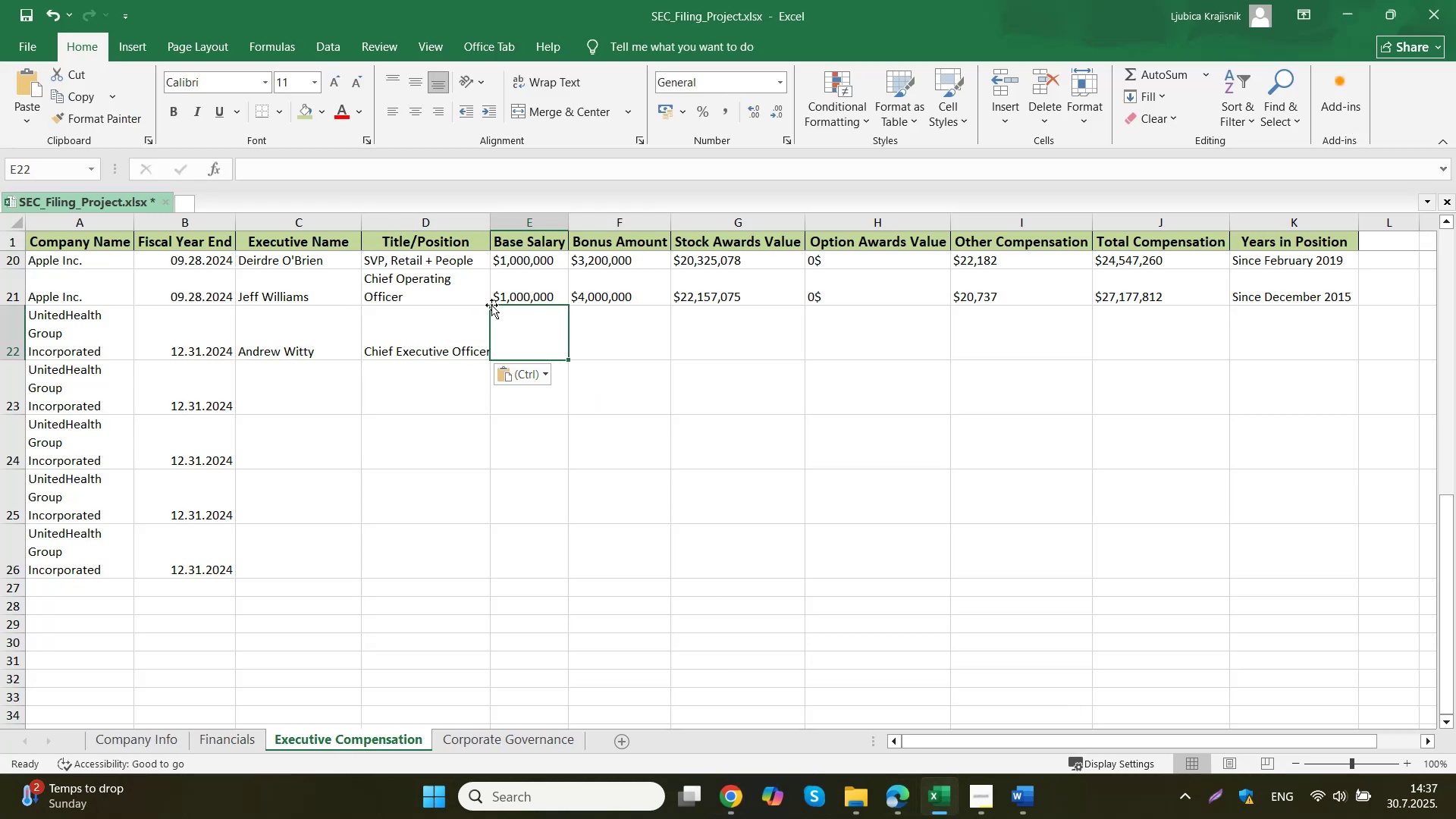 
left_click([460, 334])
 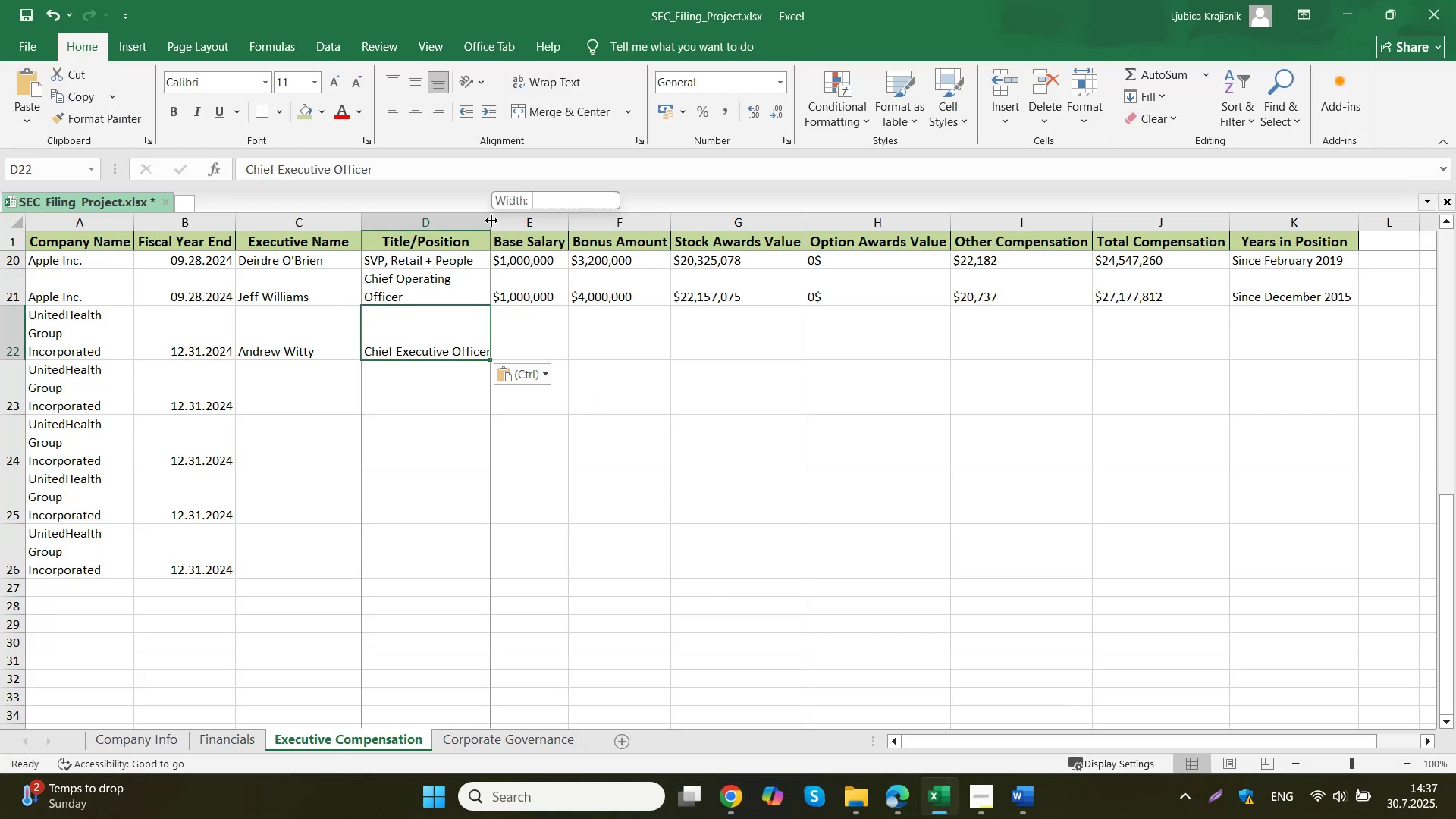 
double_click([491, 221])
 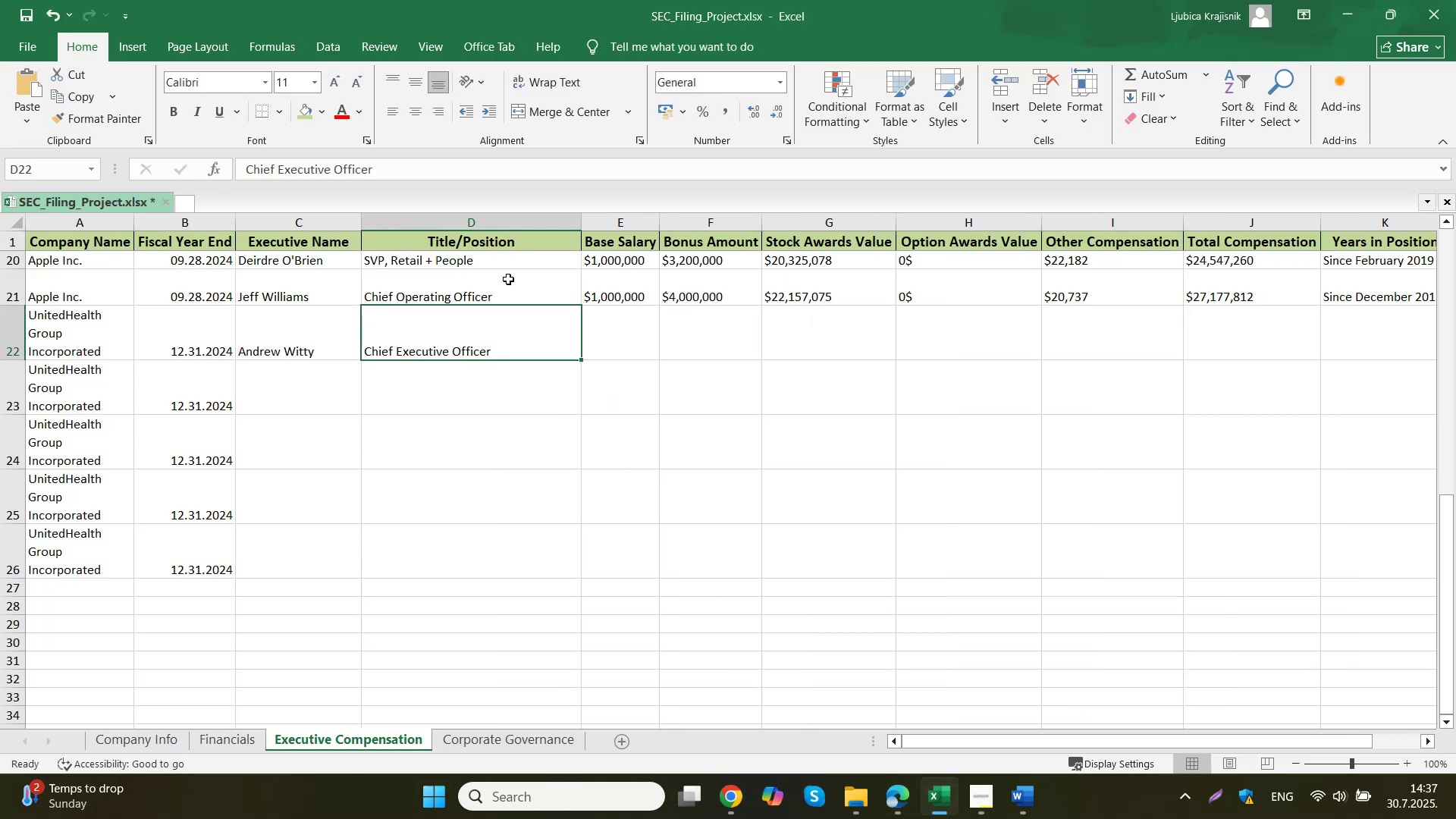 
scroll: coordinate [587, 415], scroll_direction: up, amount: 5.0
 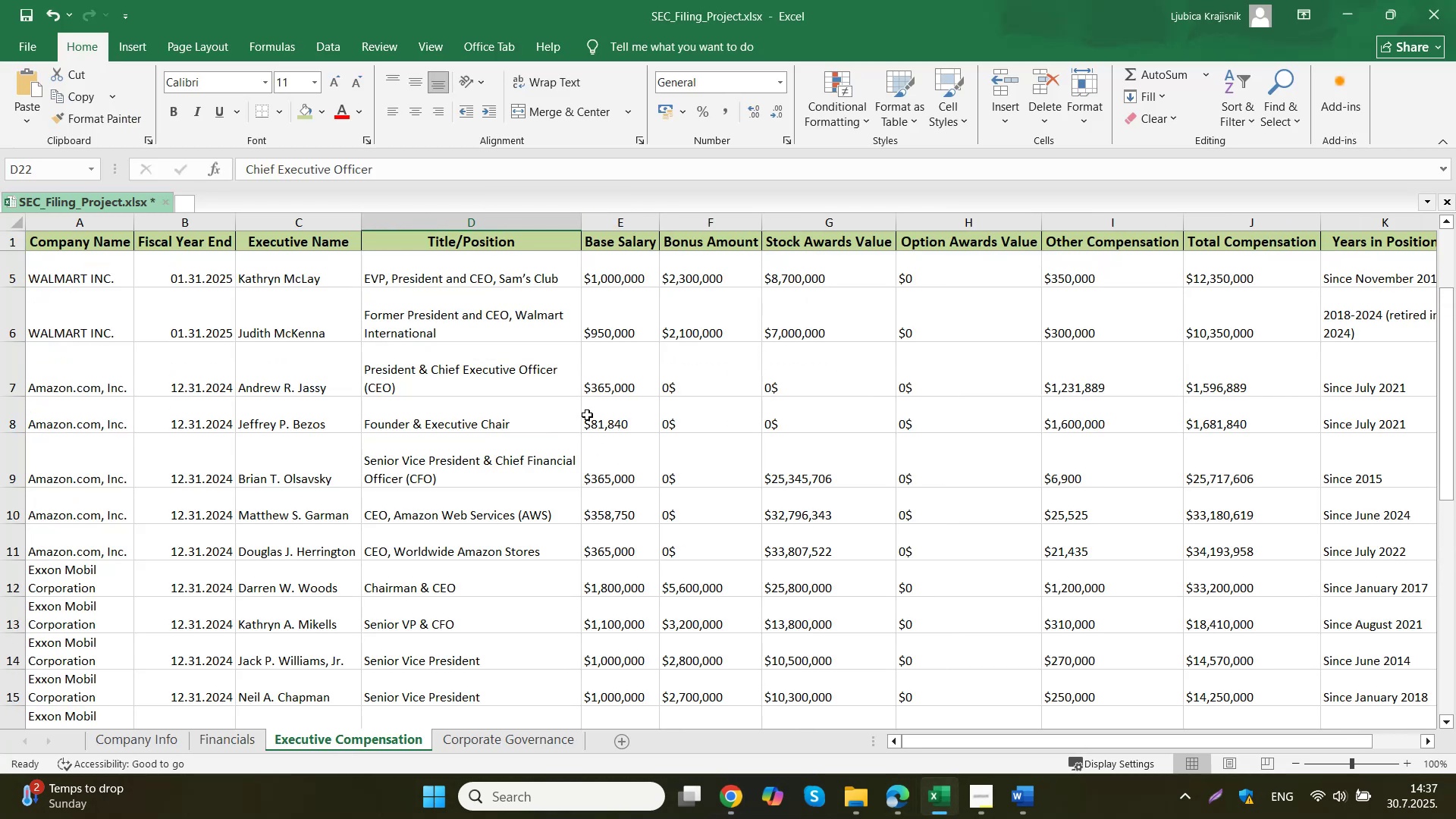 
key(Control+Z)
 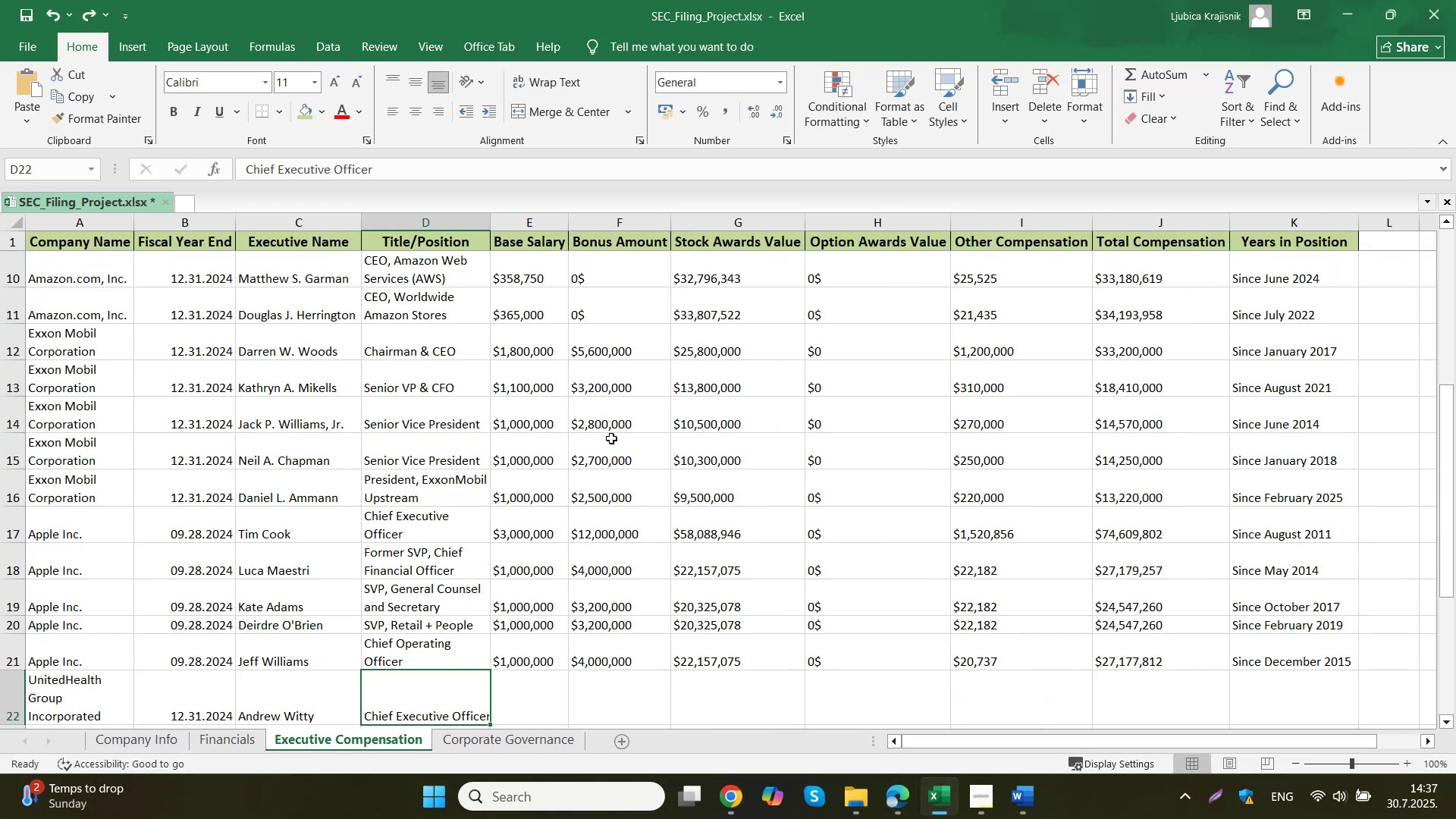 
scroll: coordinate [613, 460], scroll_direction: down, amount: 3.0
 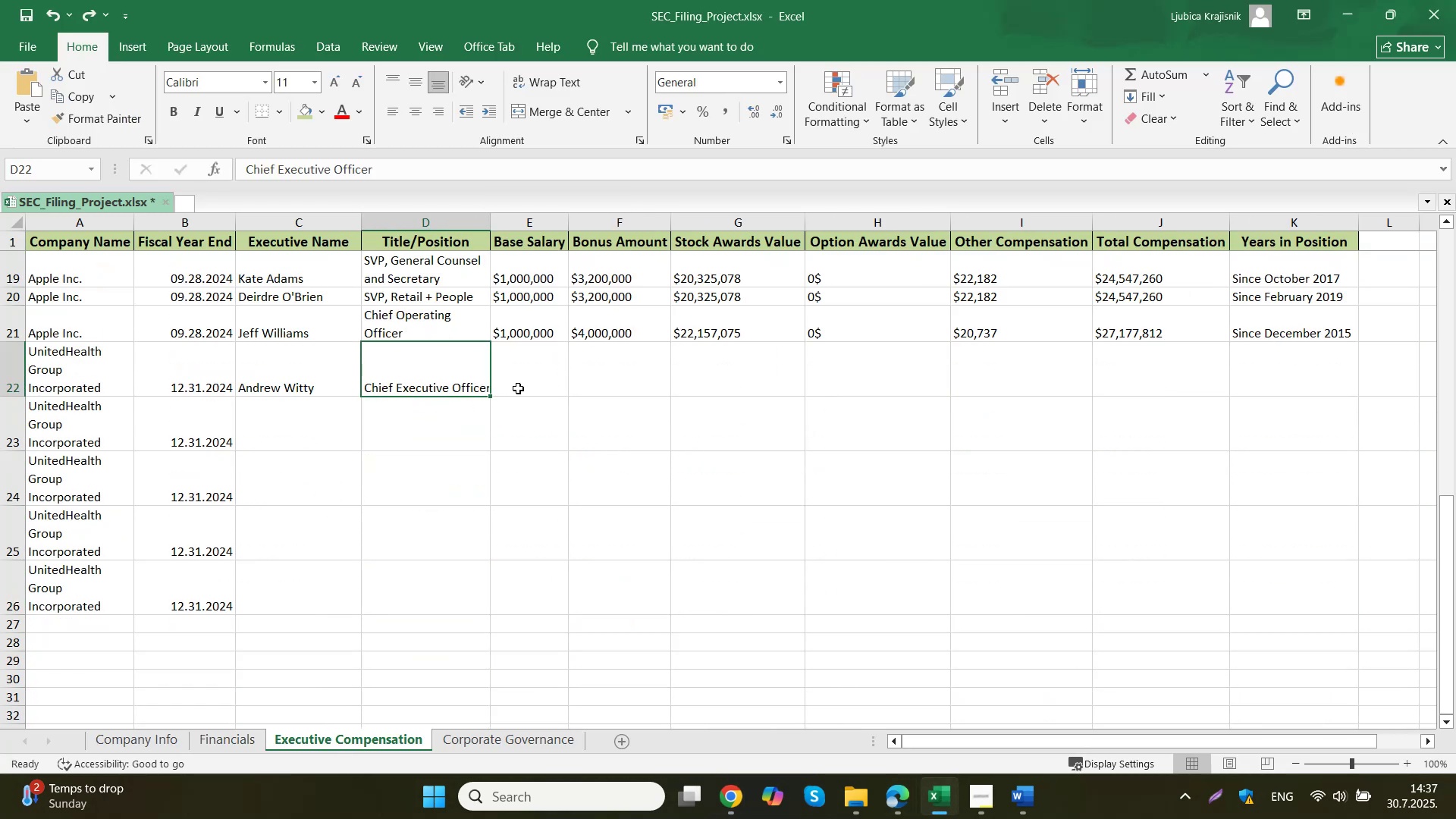 
left_click([520, 377])
 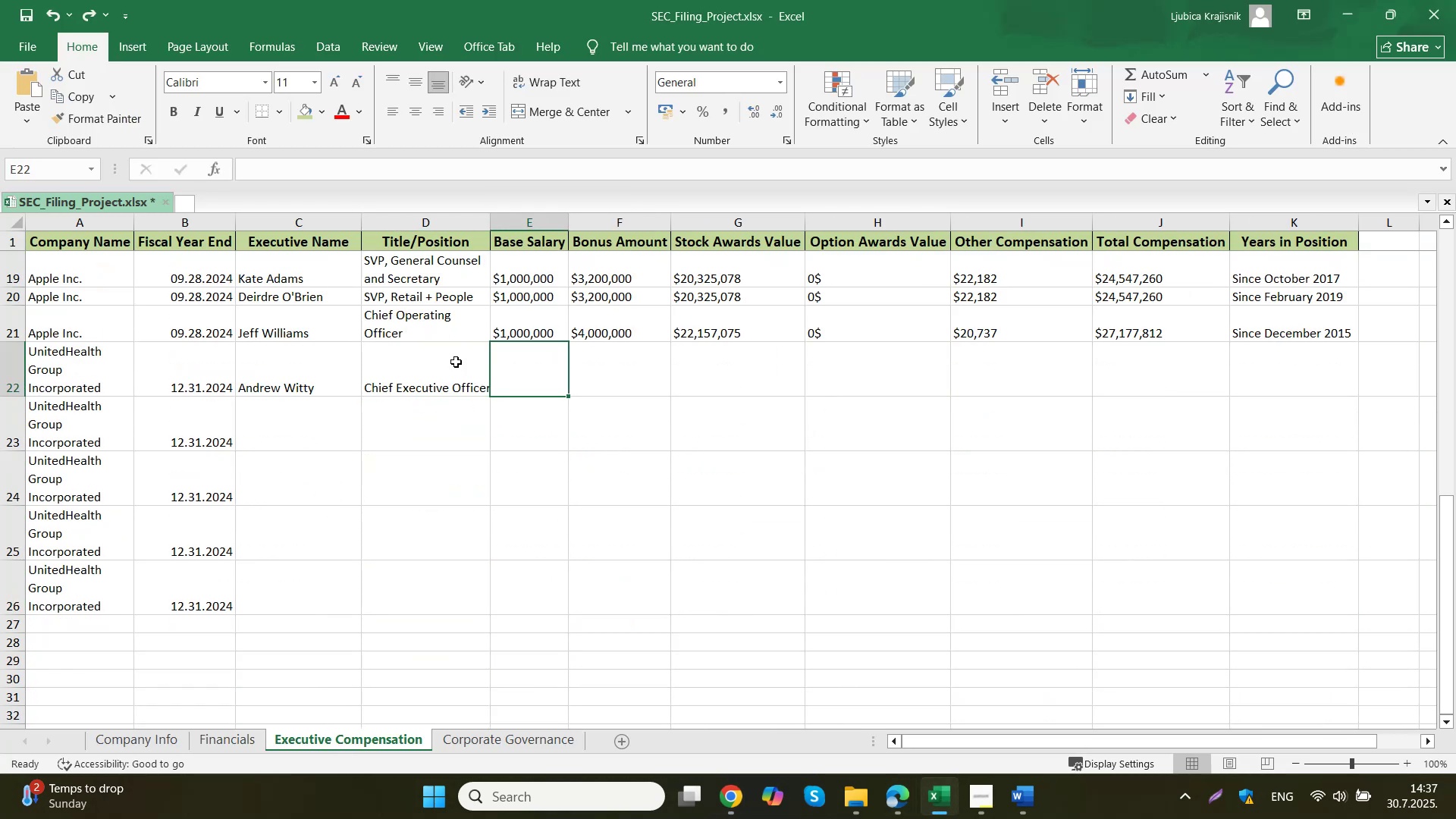 
left_click([438, 362])
 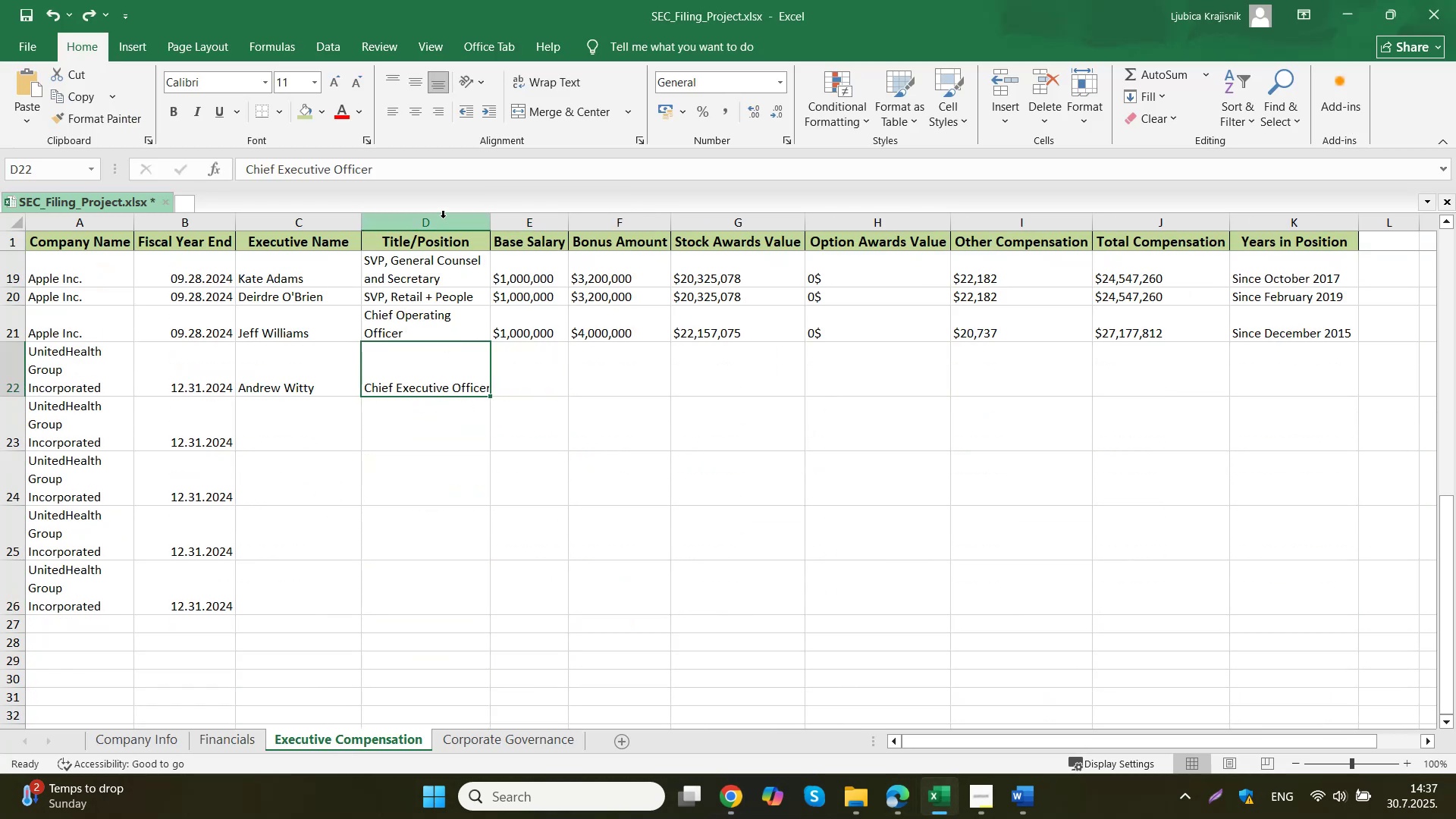 
left_click([443, 218])
 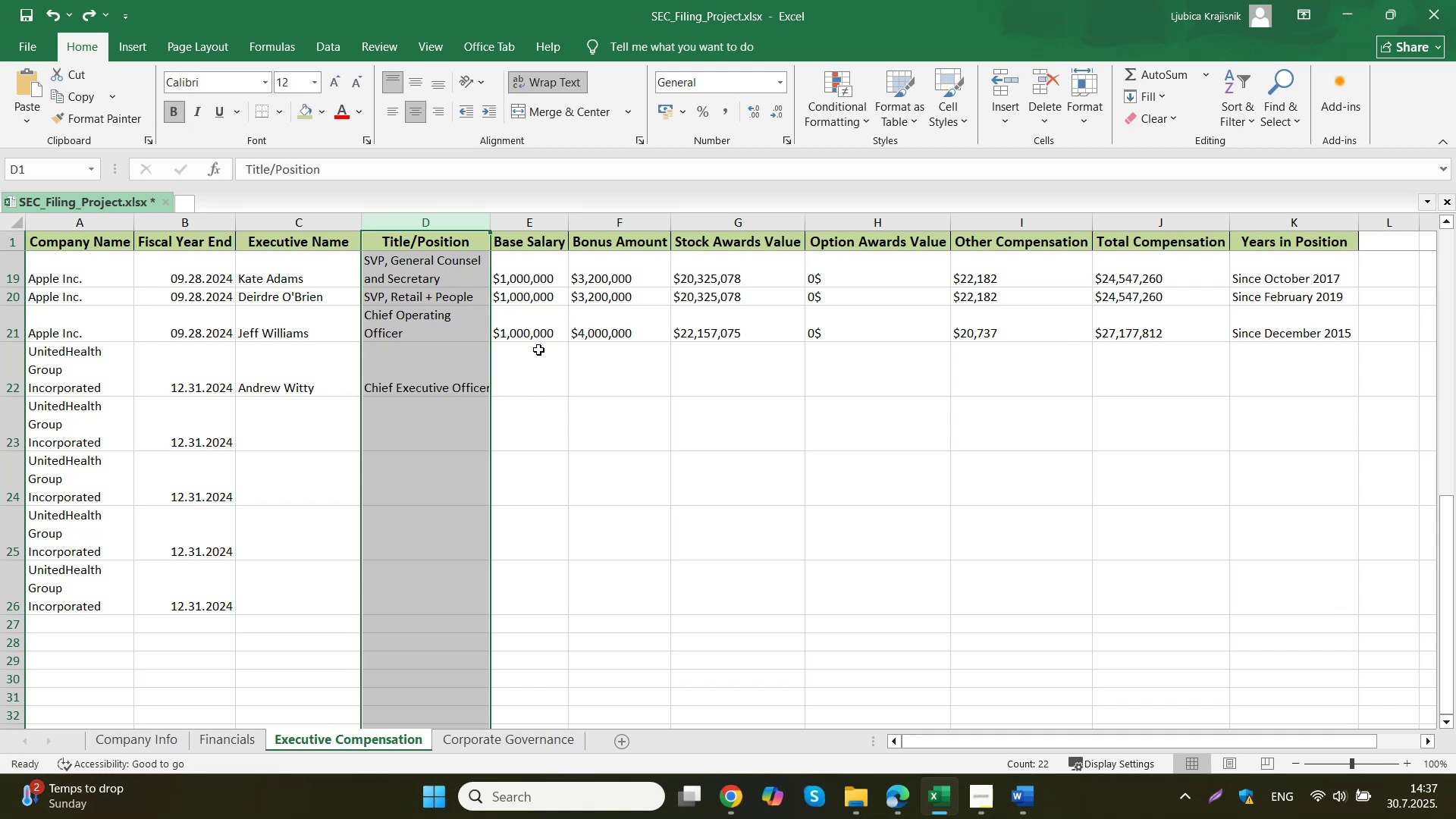 
double_click([466, 368])
 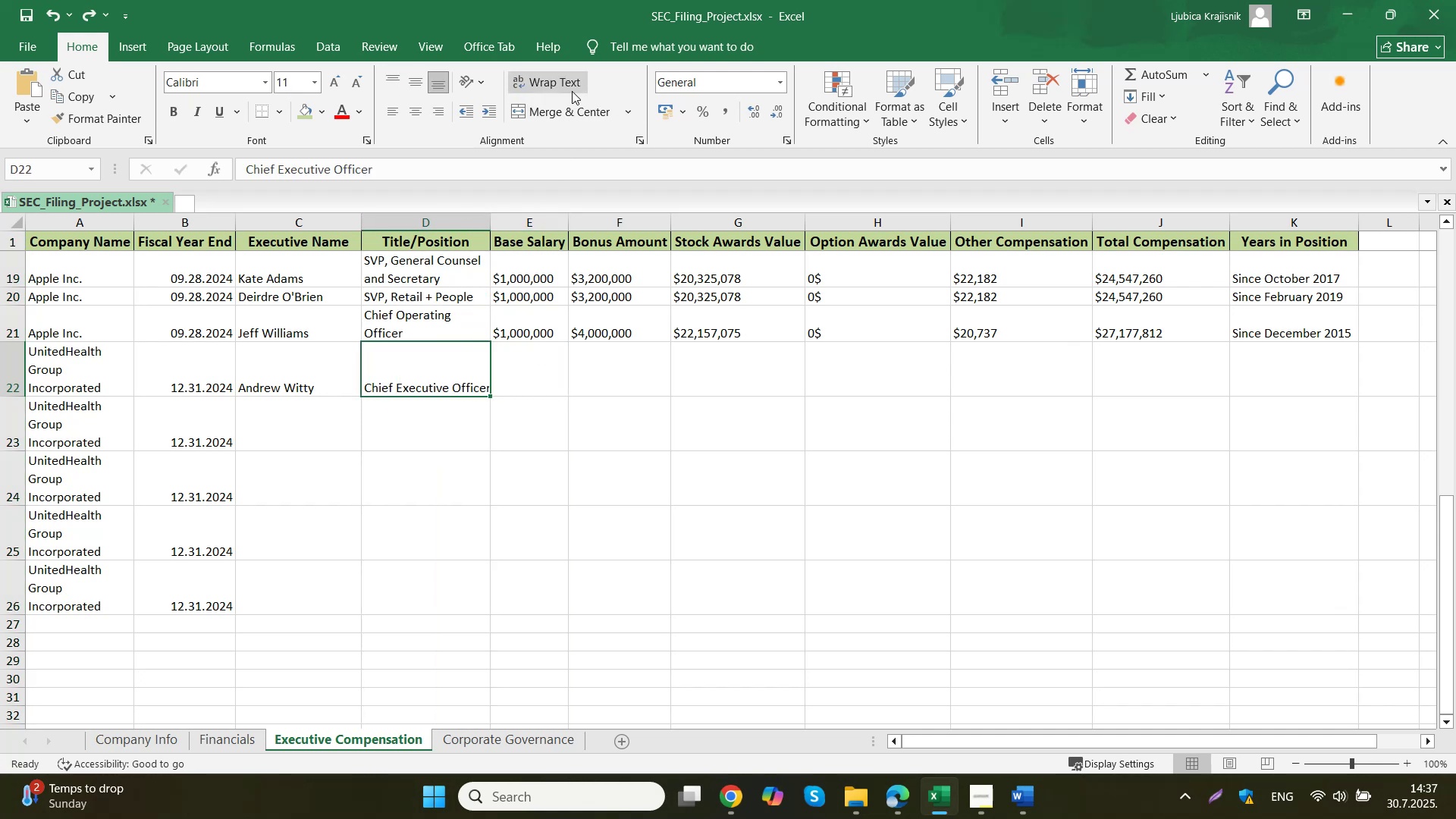 
left_click([572, 91])
 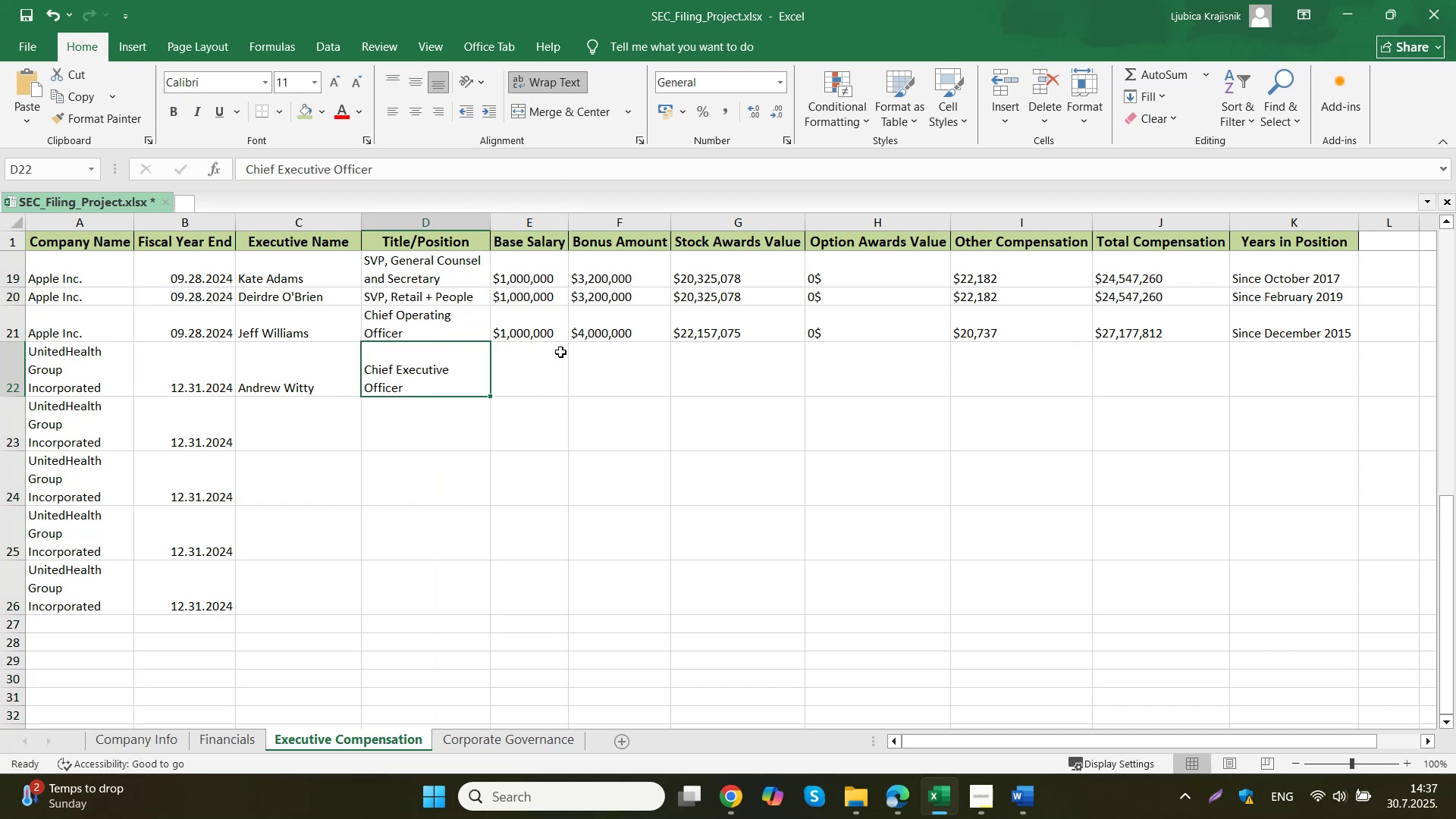 
left_click([534, 358])
 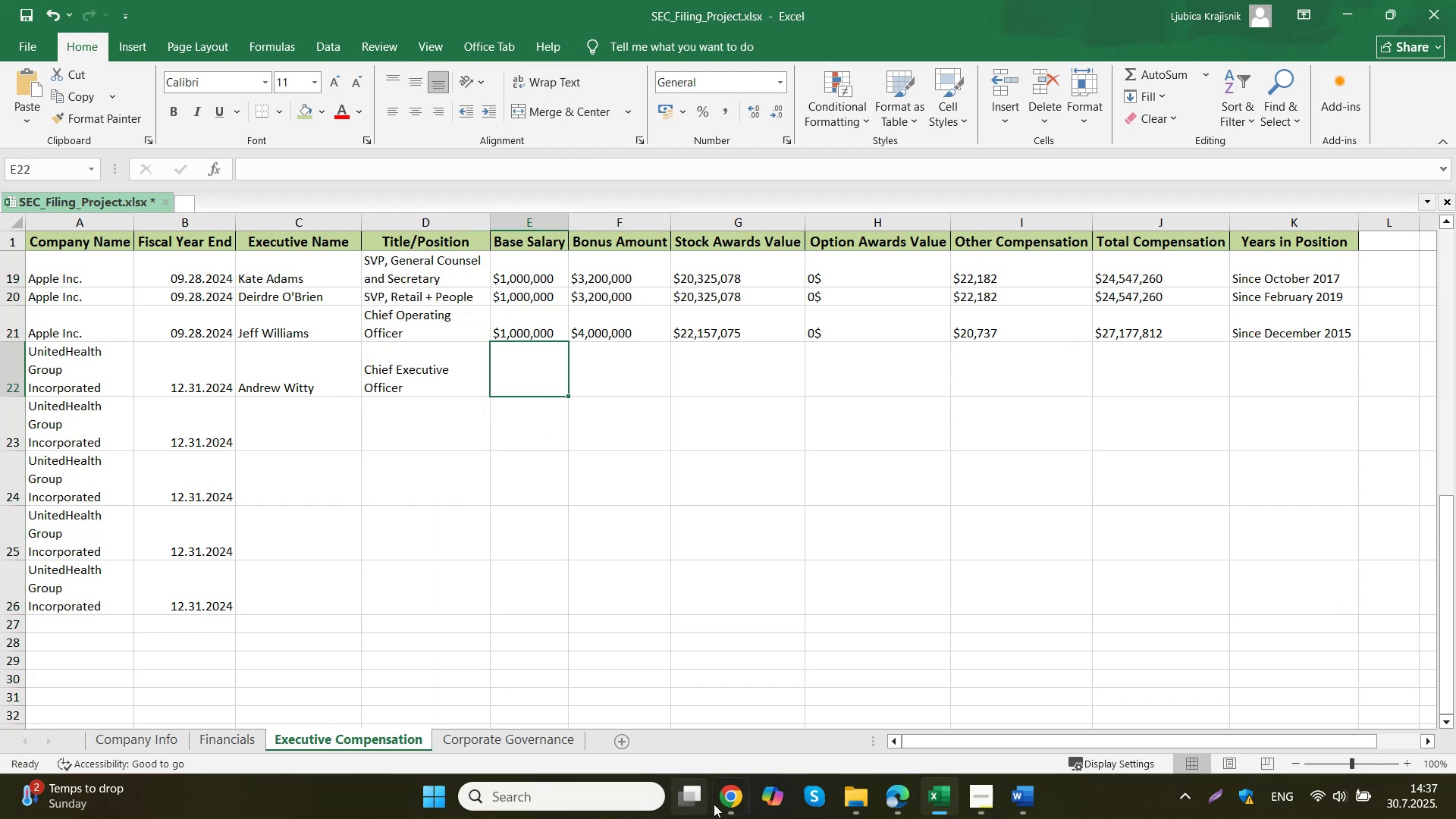 
left_click([652, 713])
 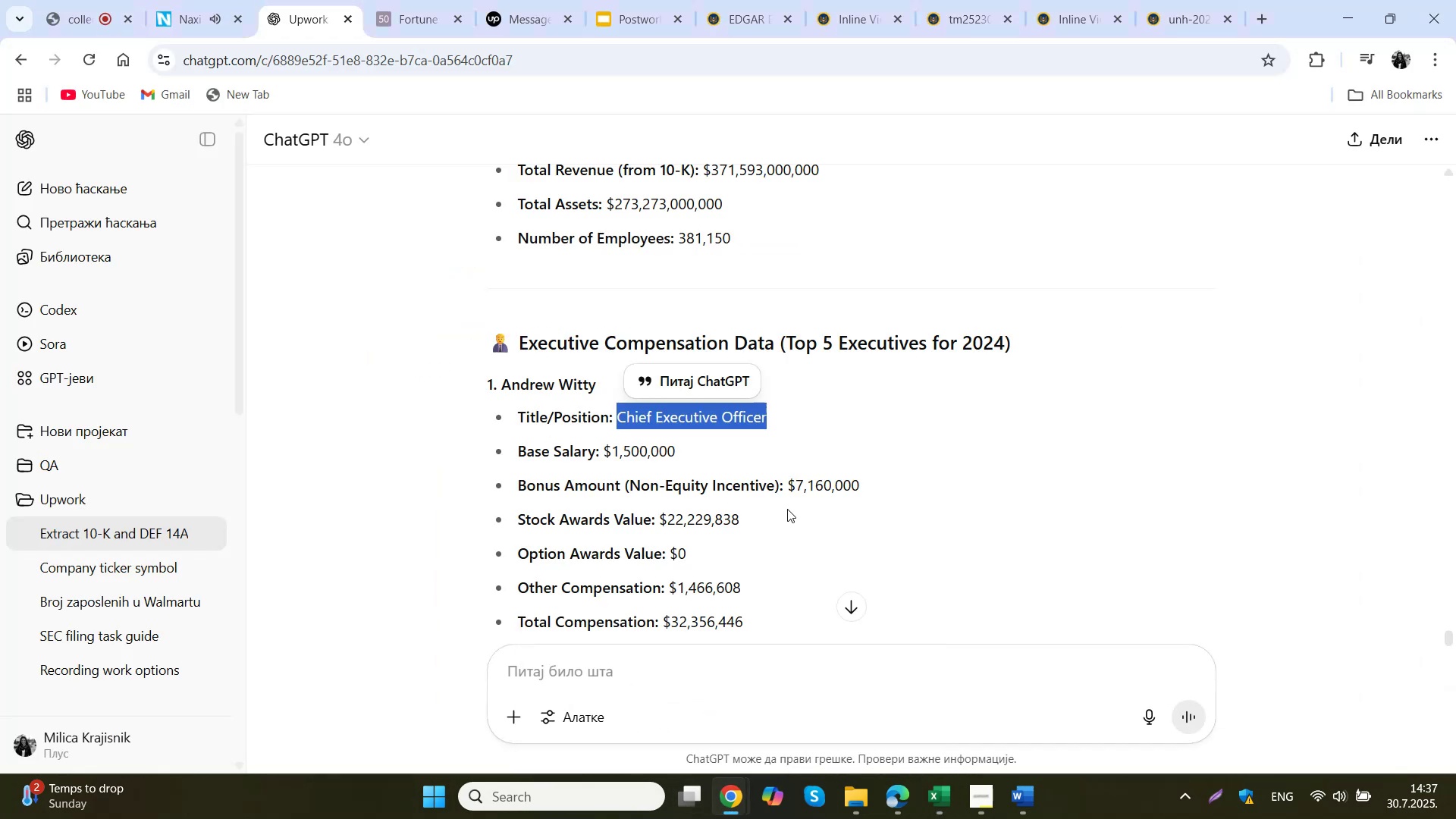 
left_click_drag(start_coordinate=[886, 491], to_coordinate=[820, 491])
 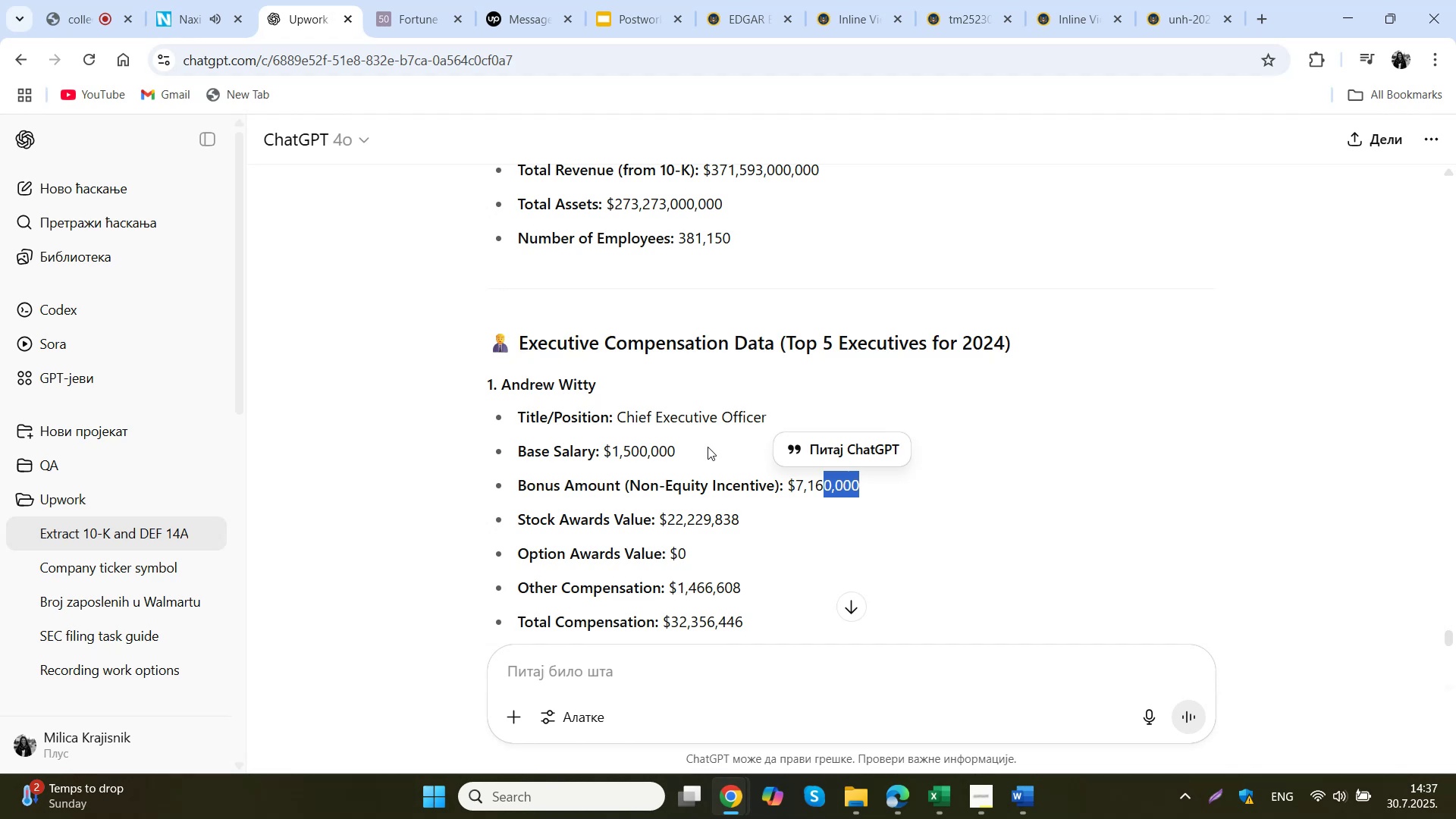 
left_click_drag(start_coordinate=[708, 447], to_coordinate=[604, 458])
 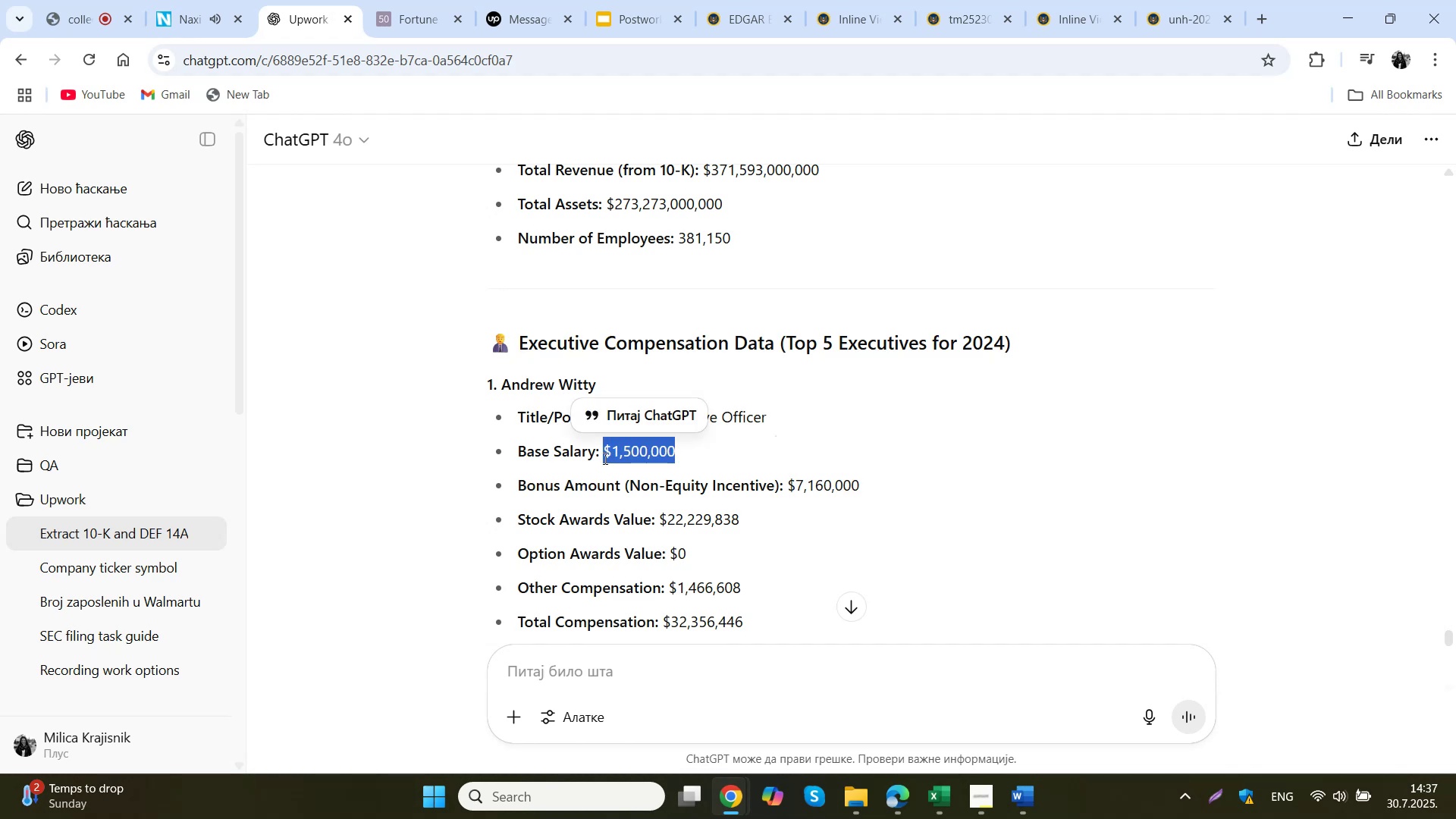 
key(Control+C)
 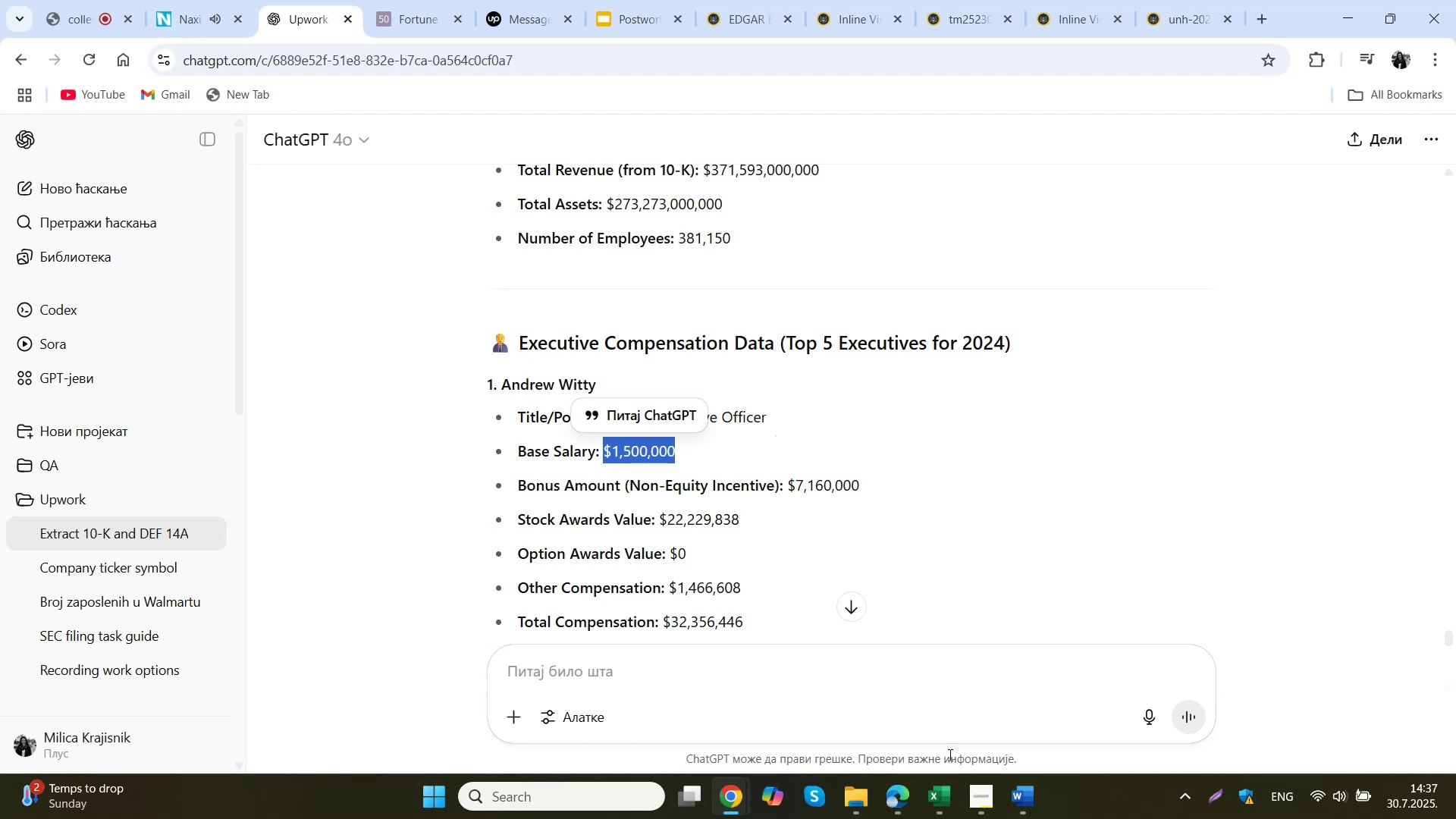 
left_click([944, 788])
 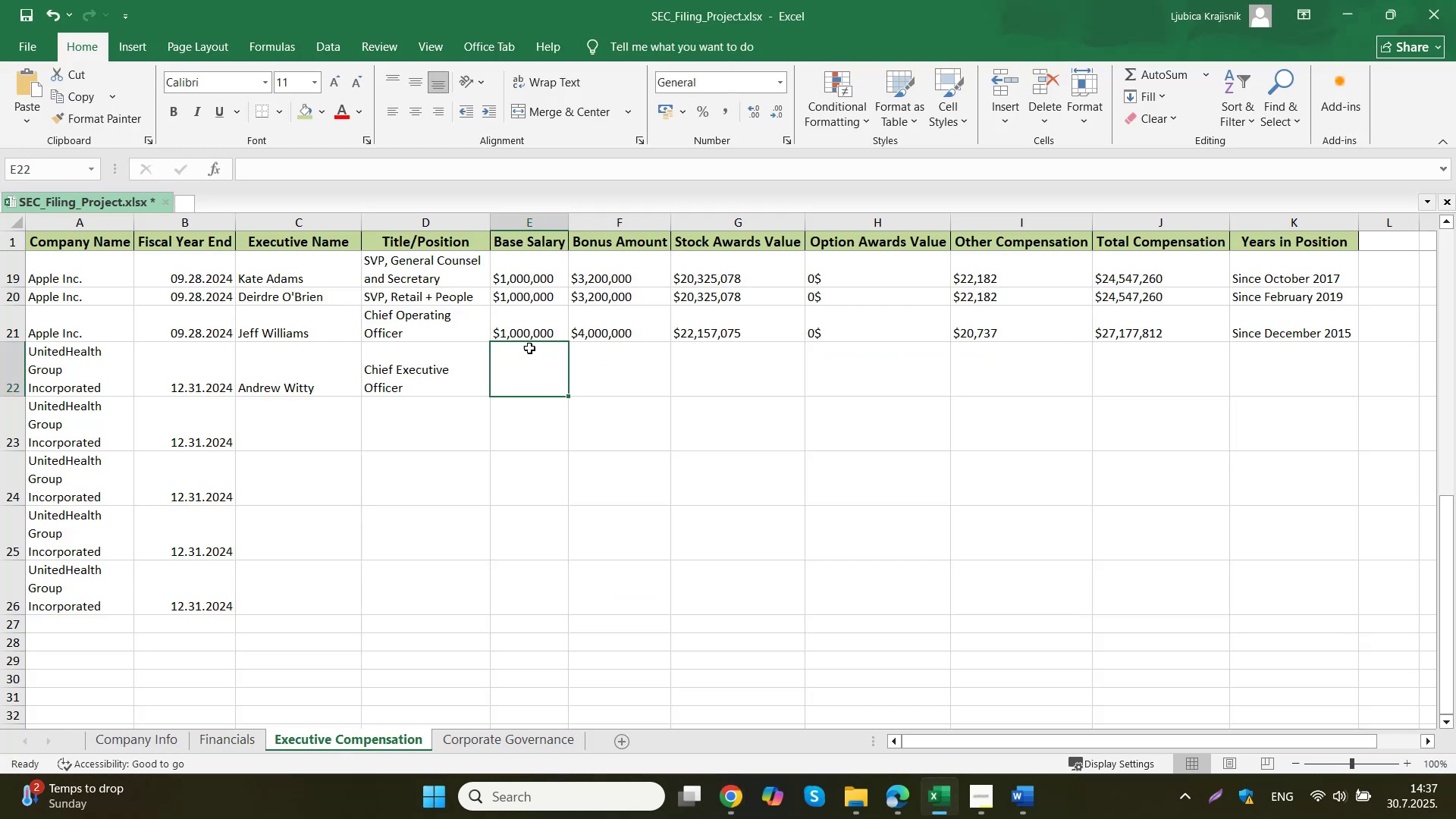 
left_click([522, 353])
 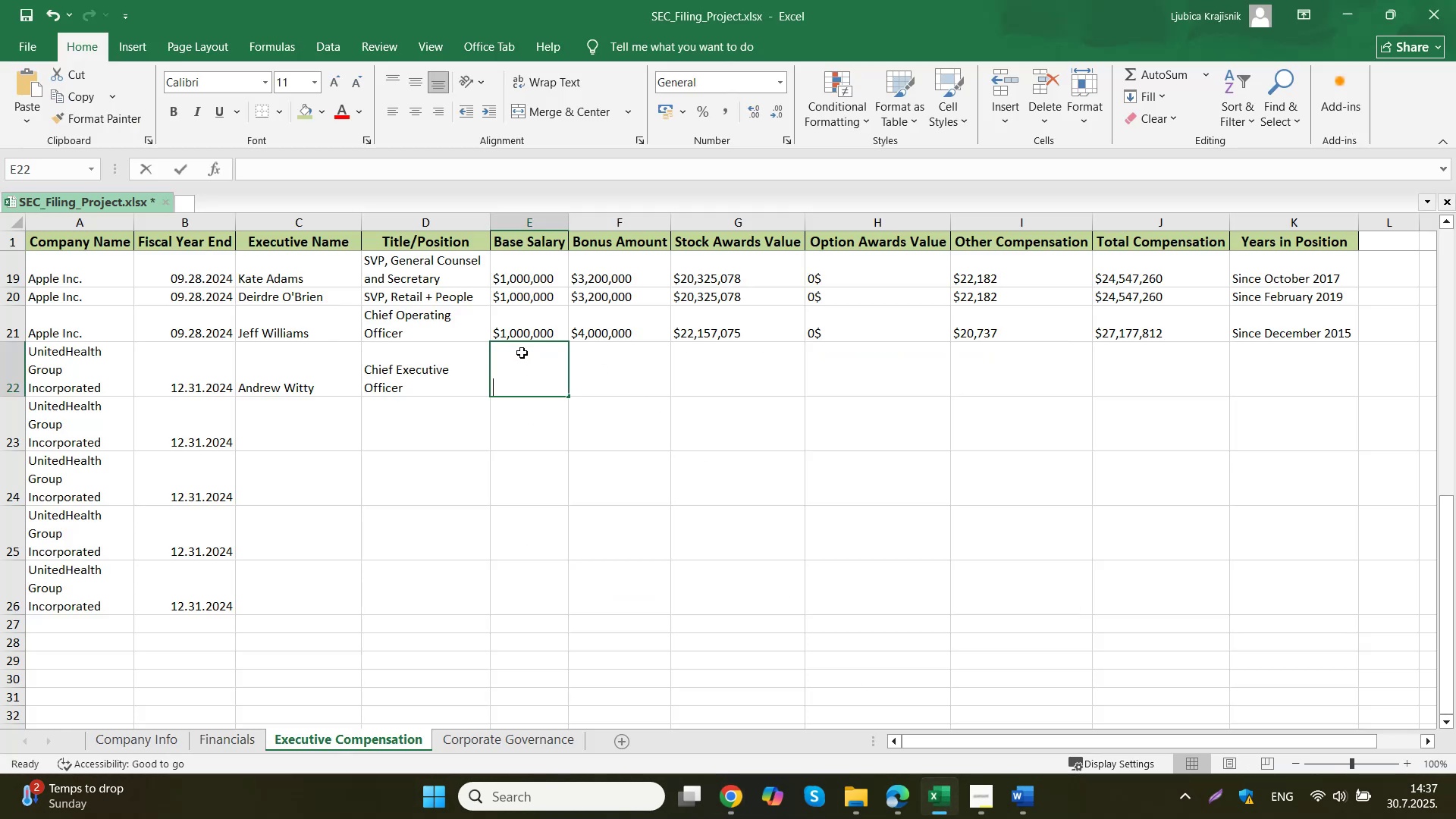 
key(Control+ControlLeft)
 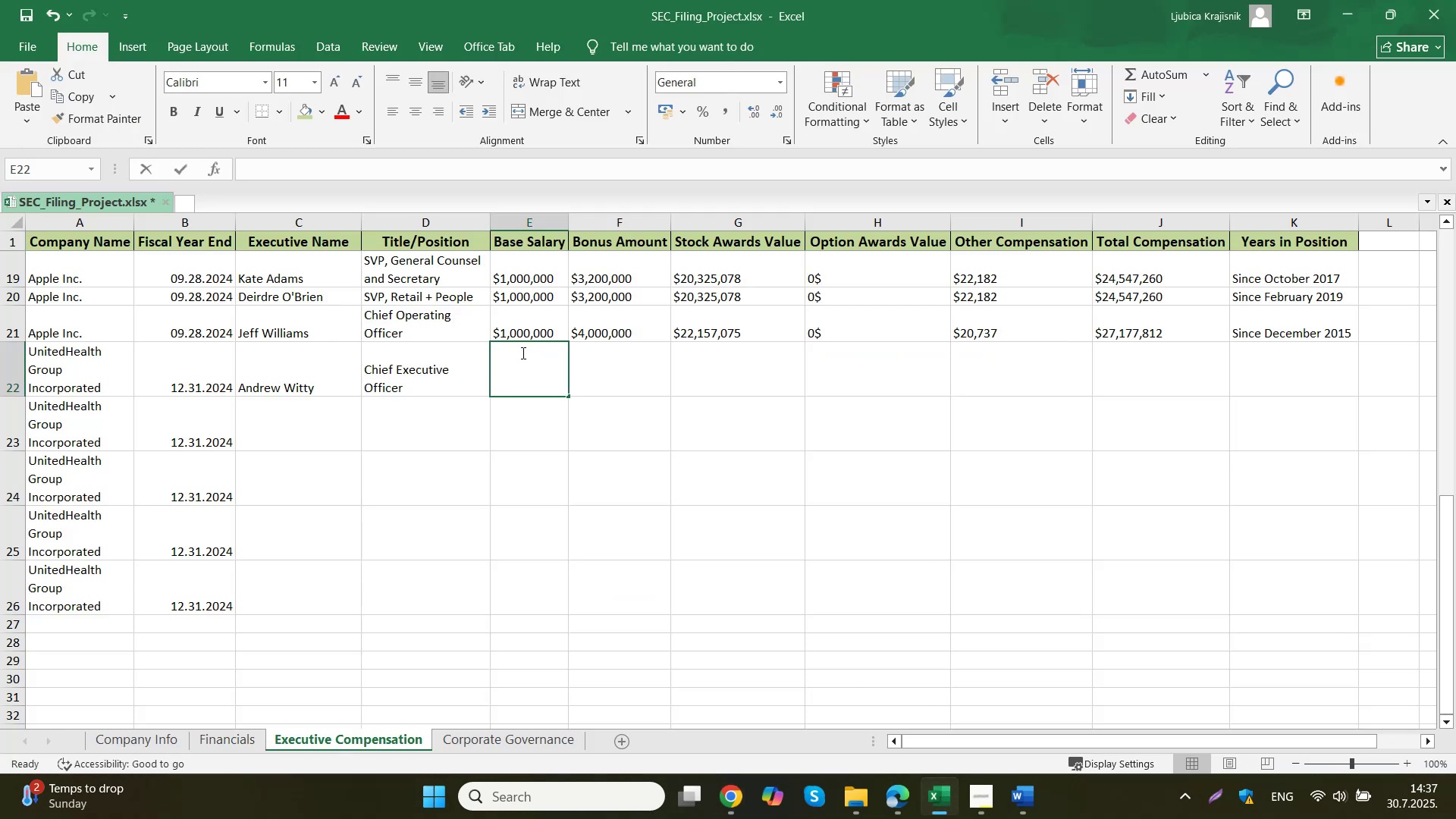 
double_click([522, 353])
 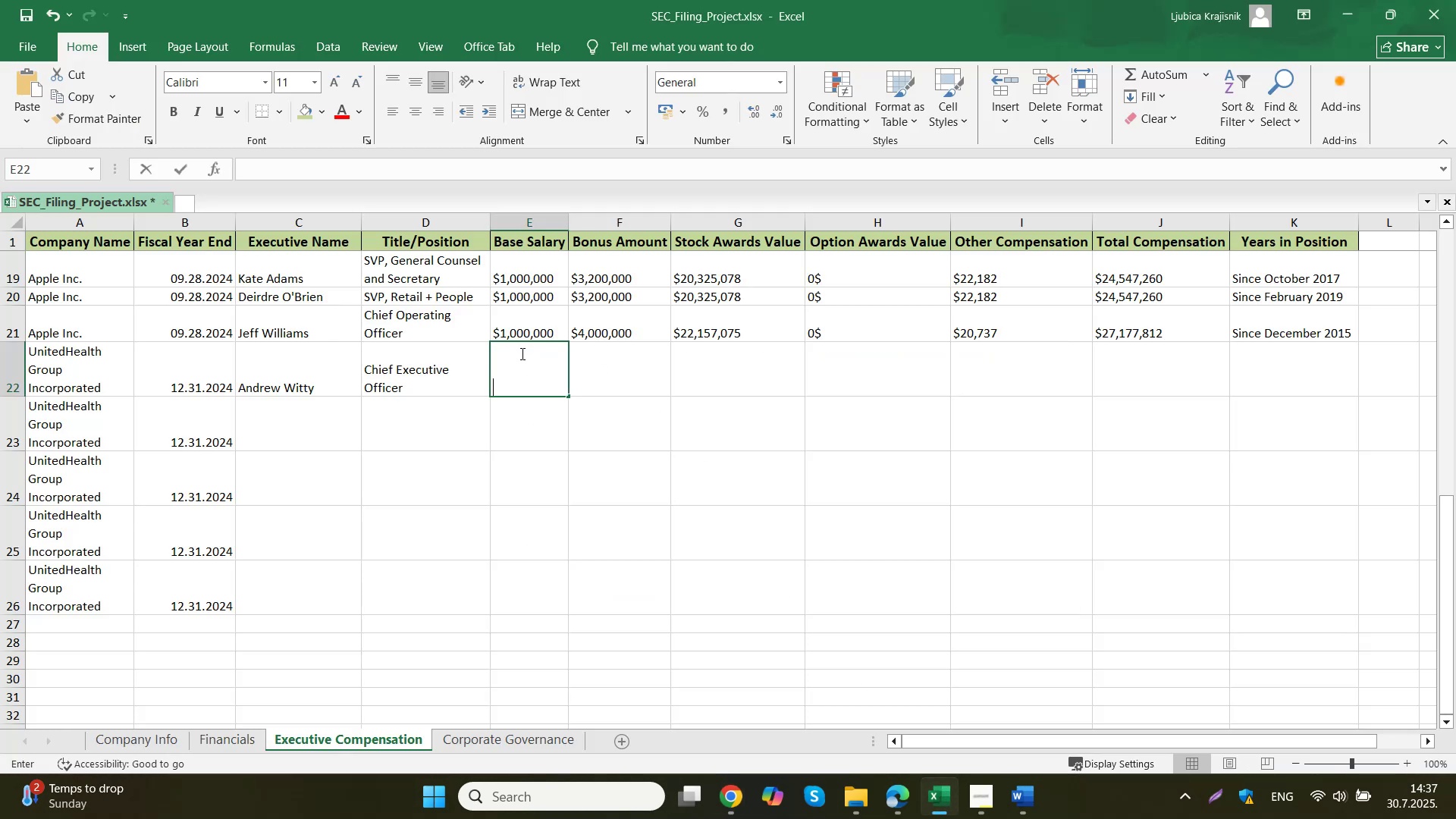 
key(Control+V)
 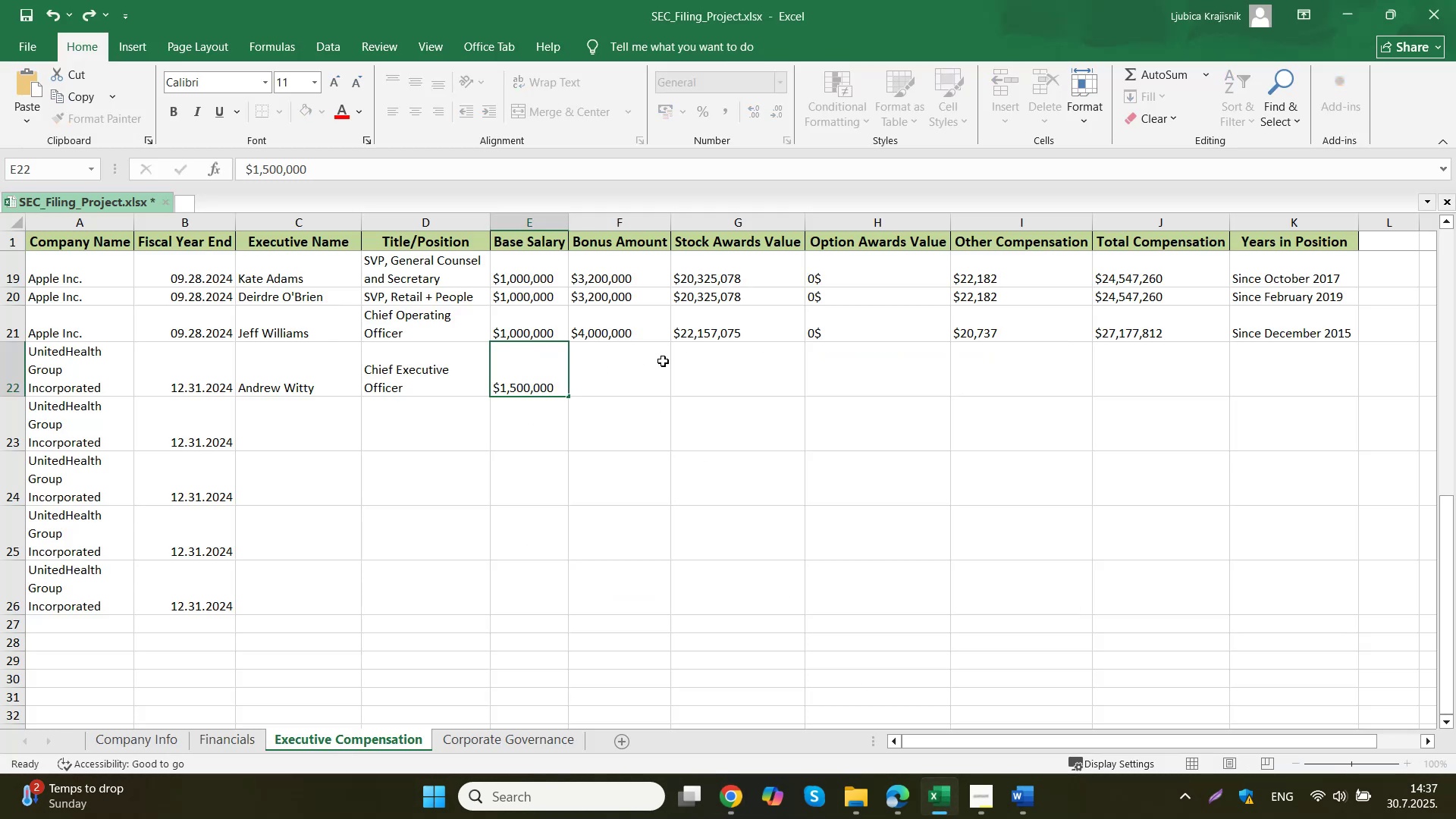 
triple_click([663, 361])
 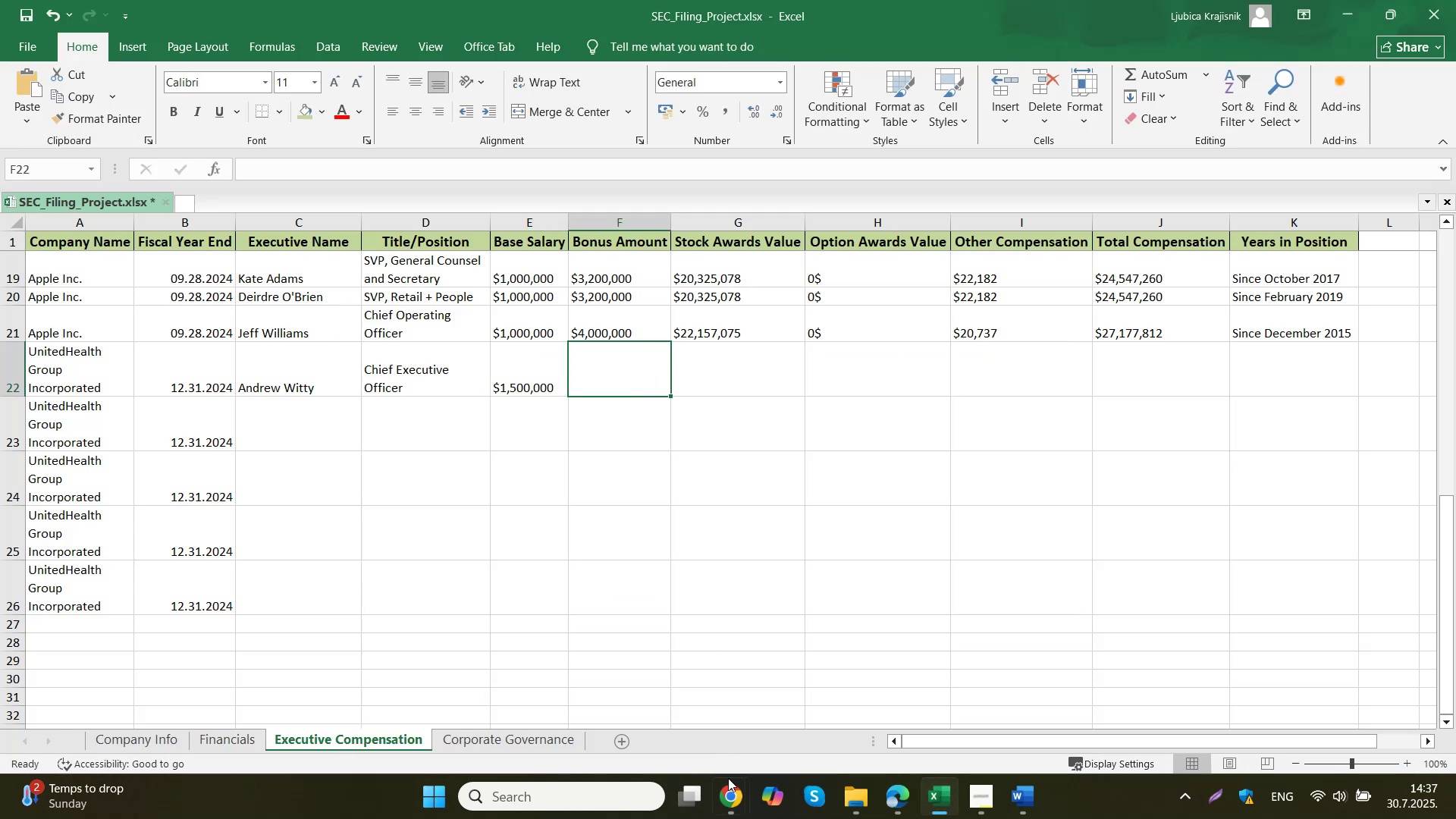 
left_click([732, 794])
 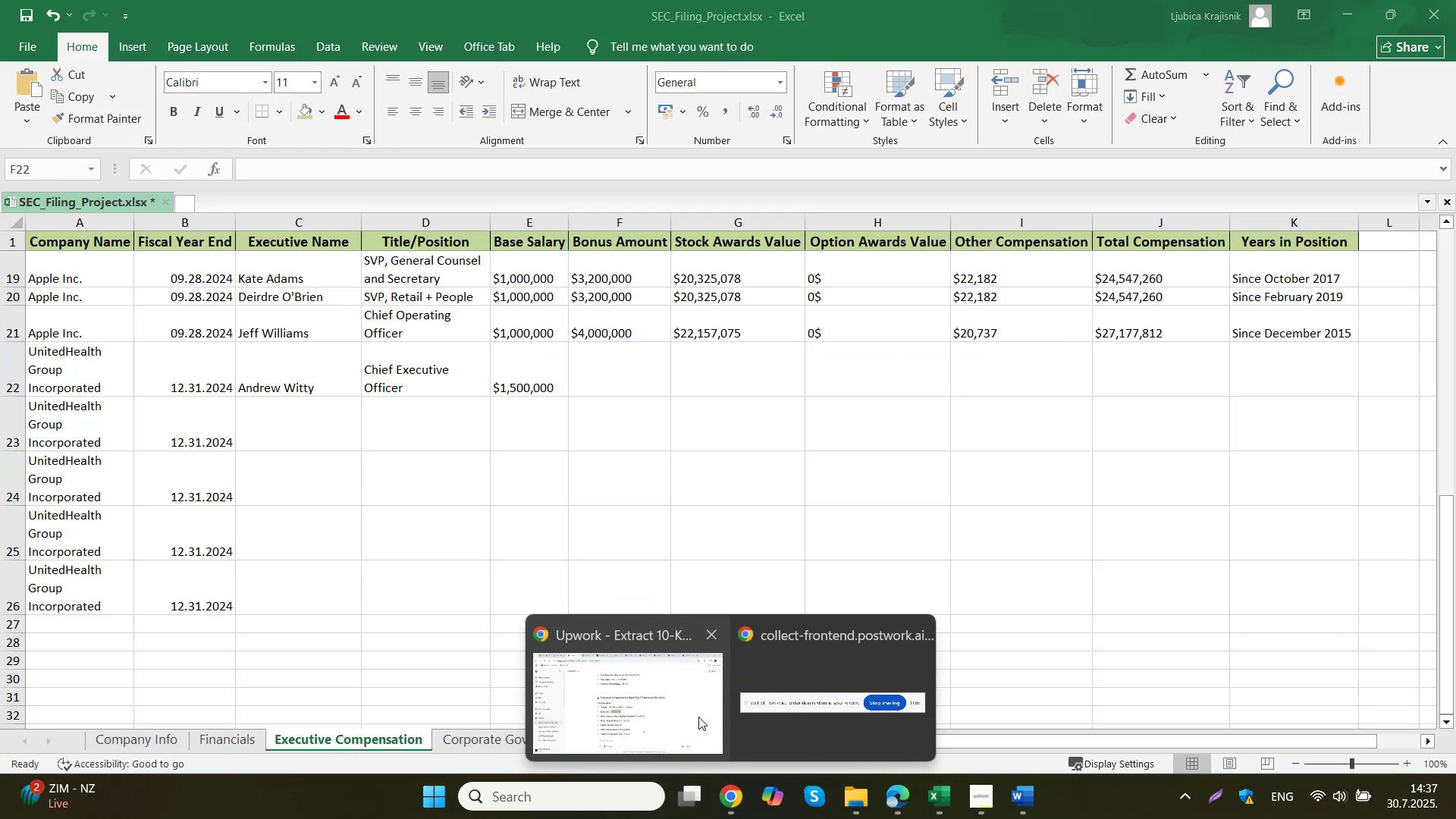 
left_click([696, 714])
 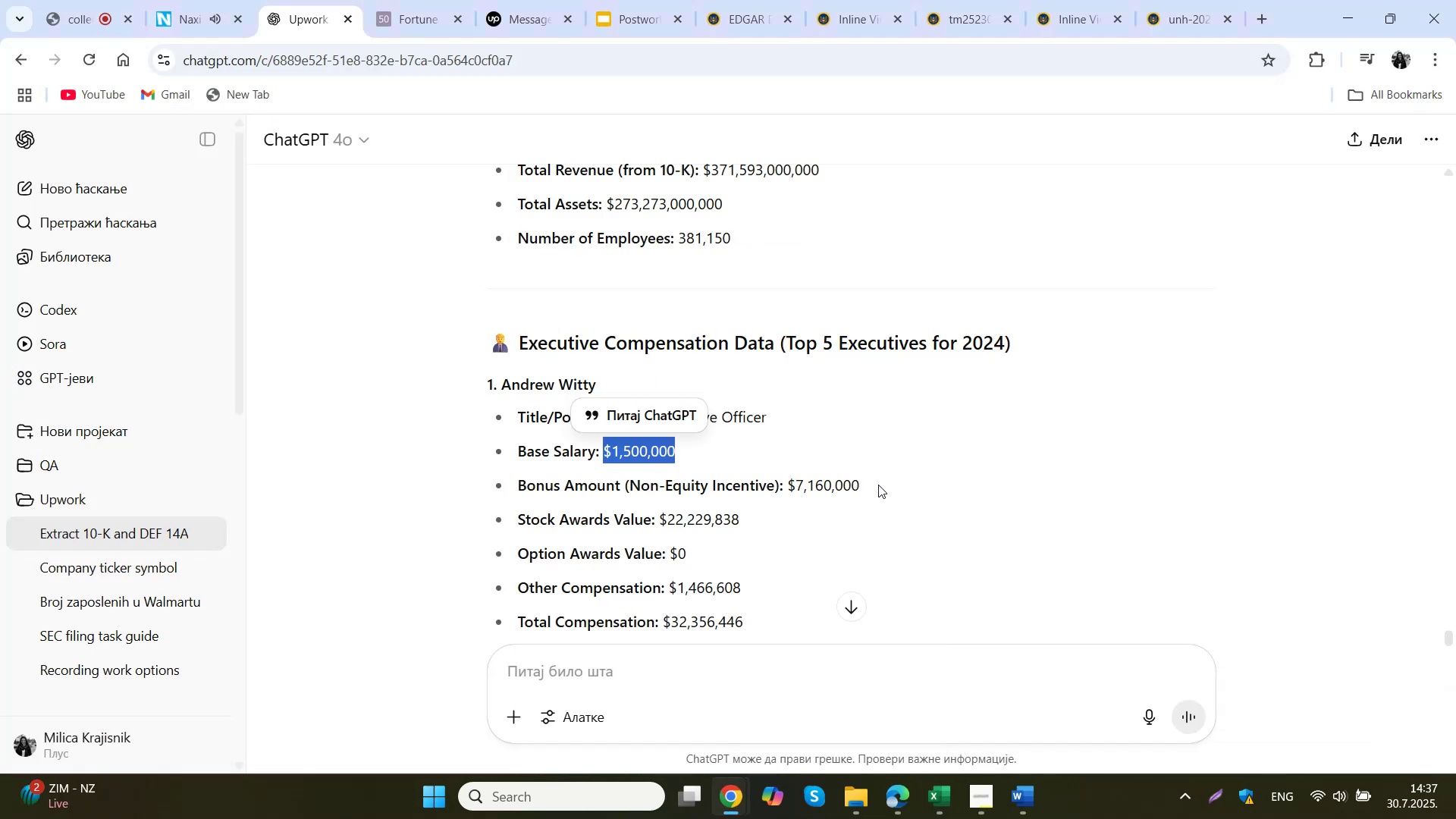 
left_click_drag(start_coordinate=[878, 485], to_coordinate=[789, 485])
 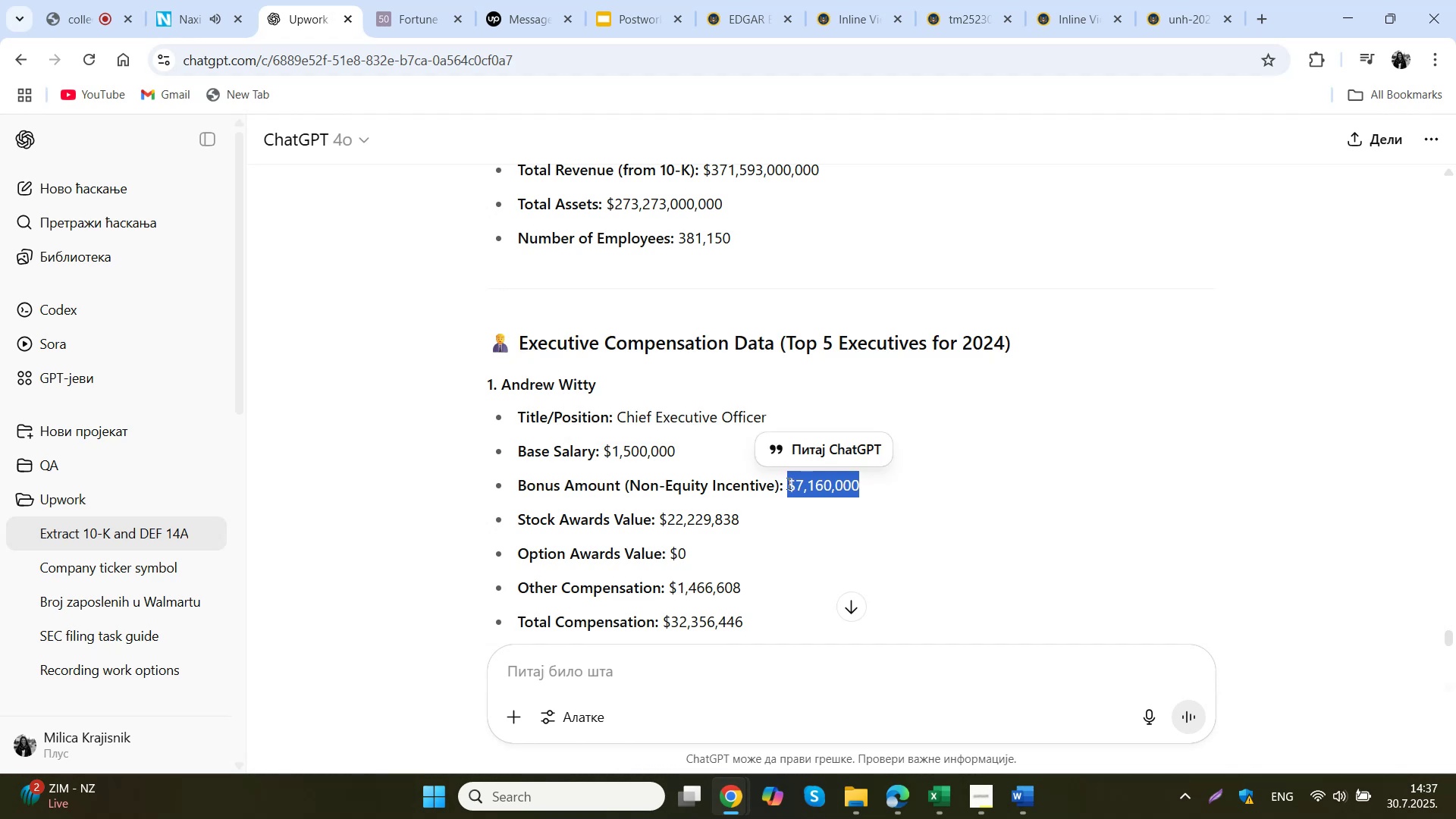 
key(Control+C)
 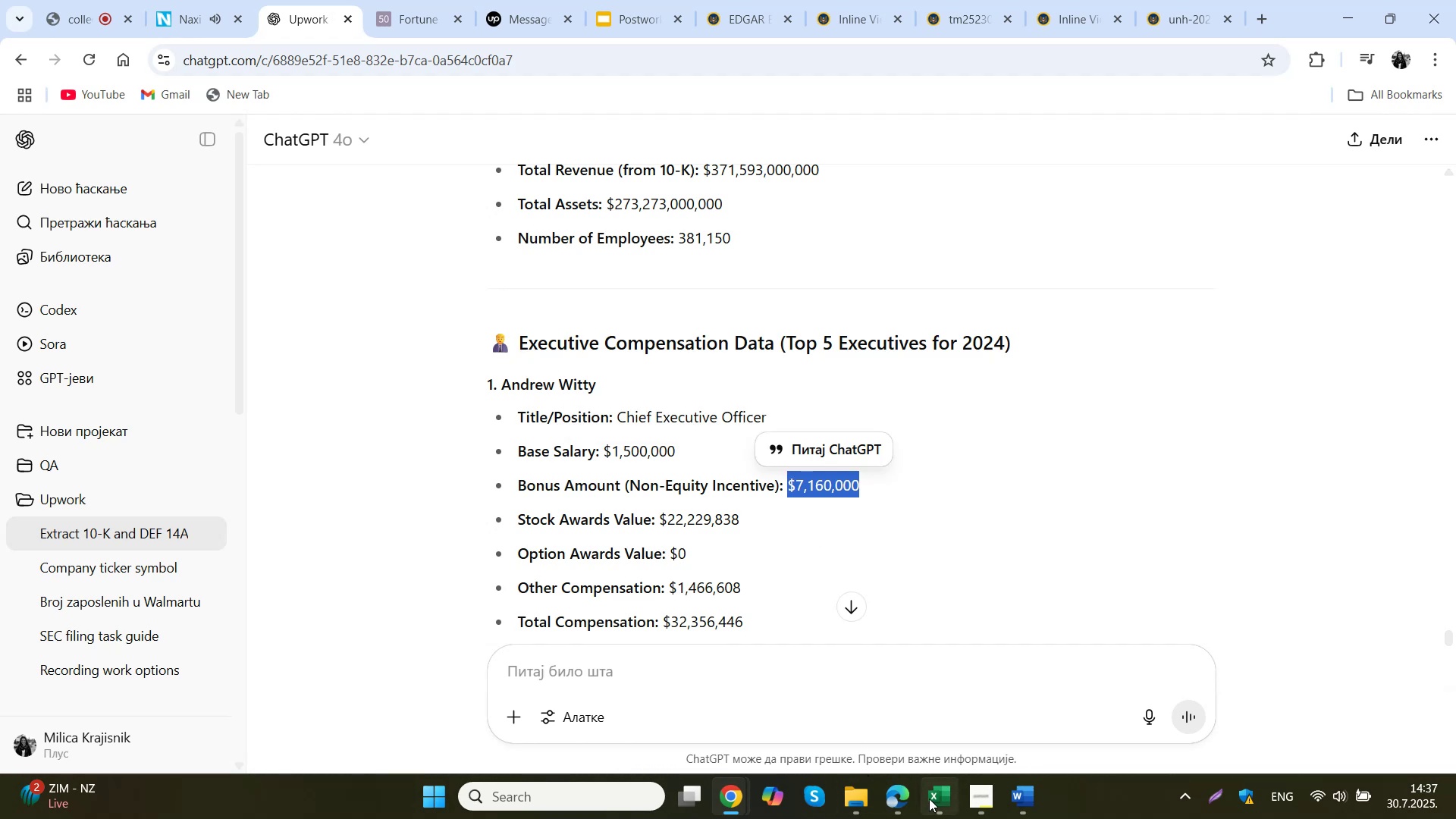 
left_click([934, 802])
 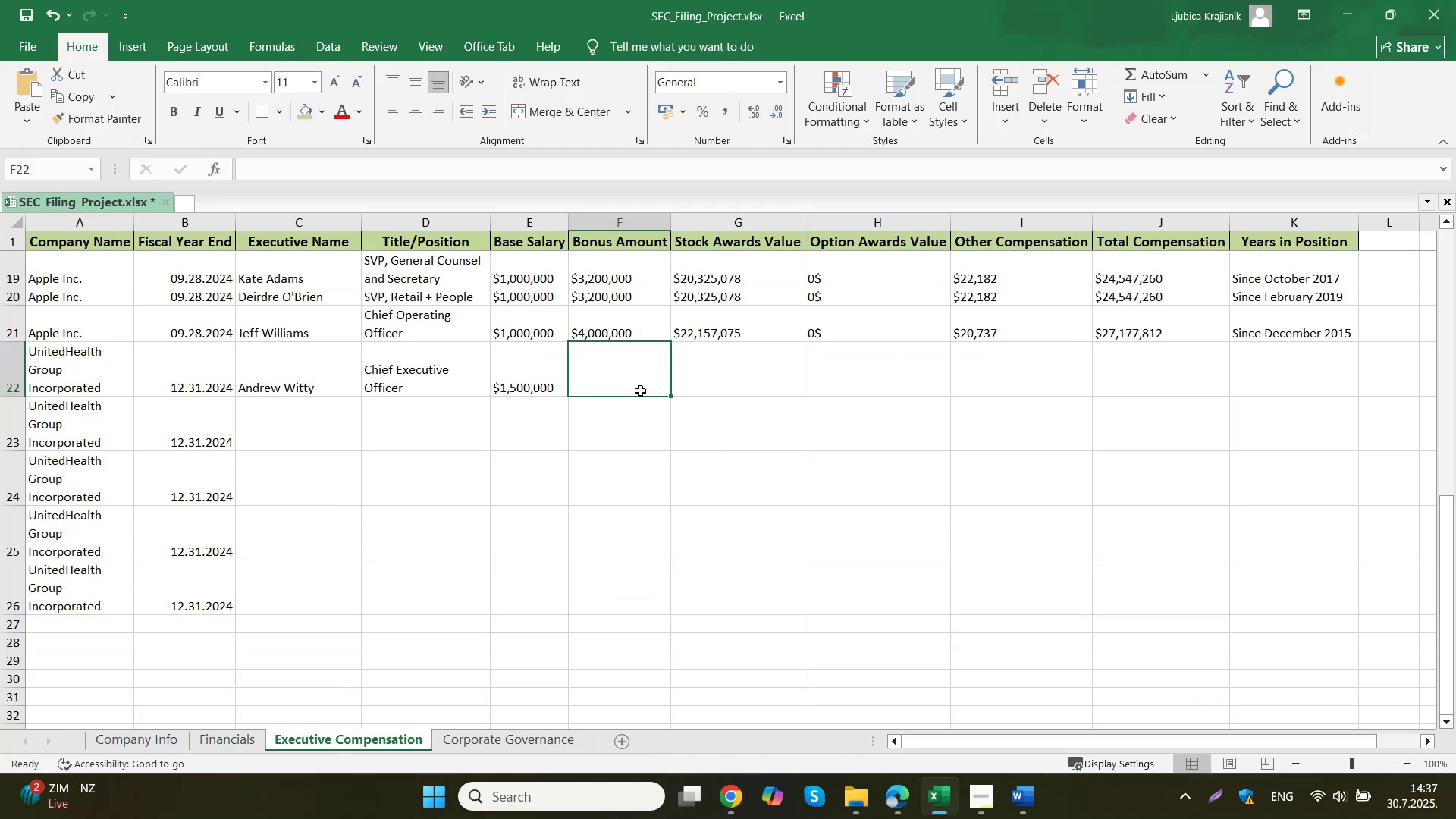 
left_click([639, 381])
 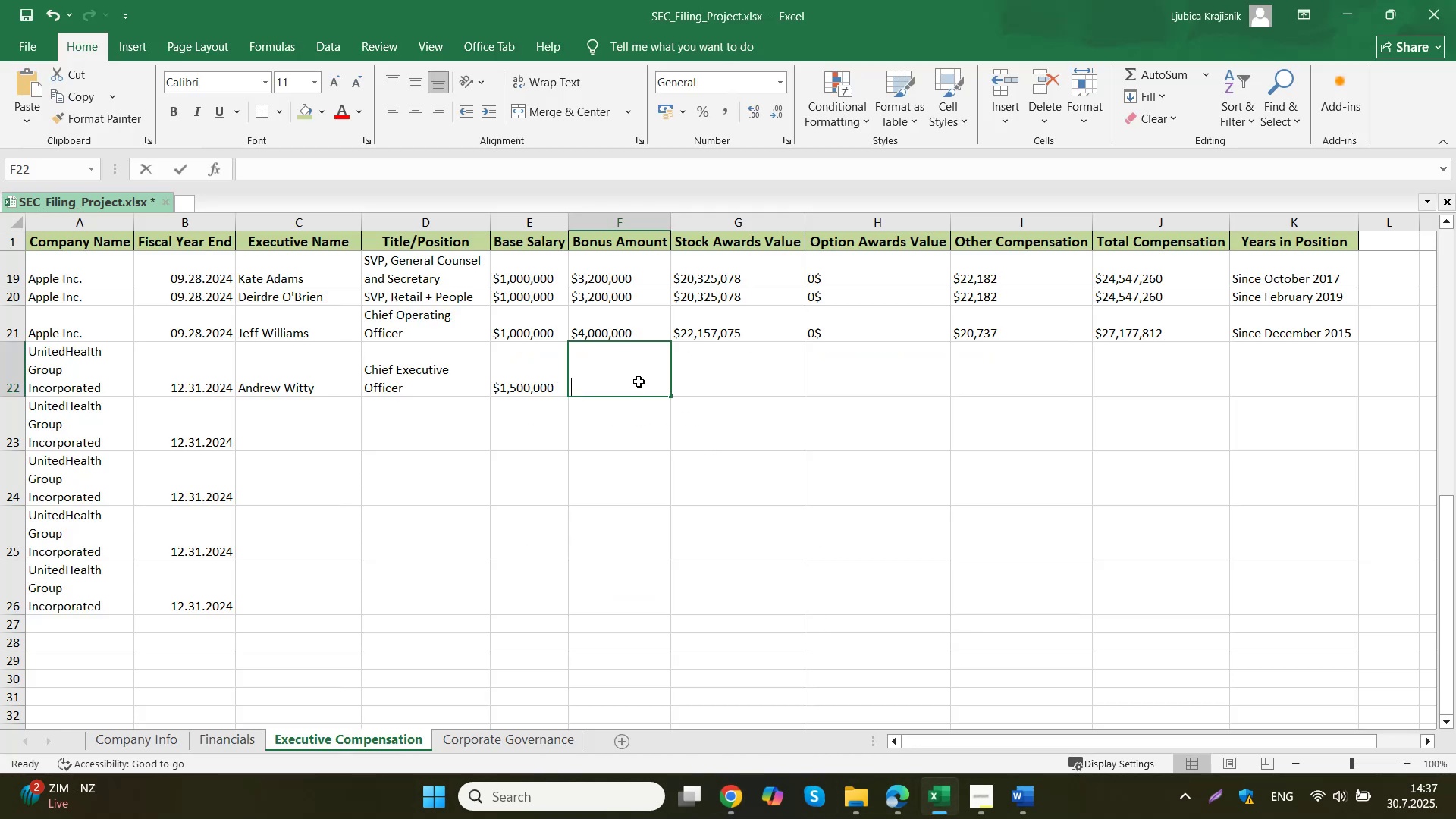 
key(Control+ControlLeft)
 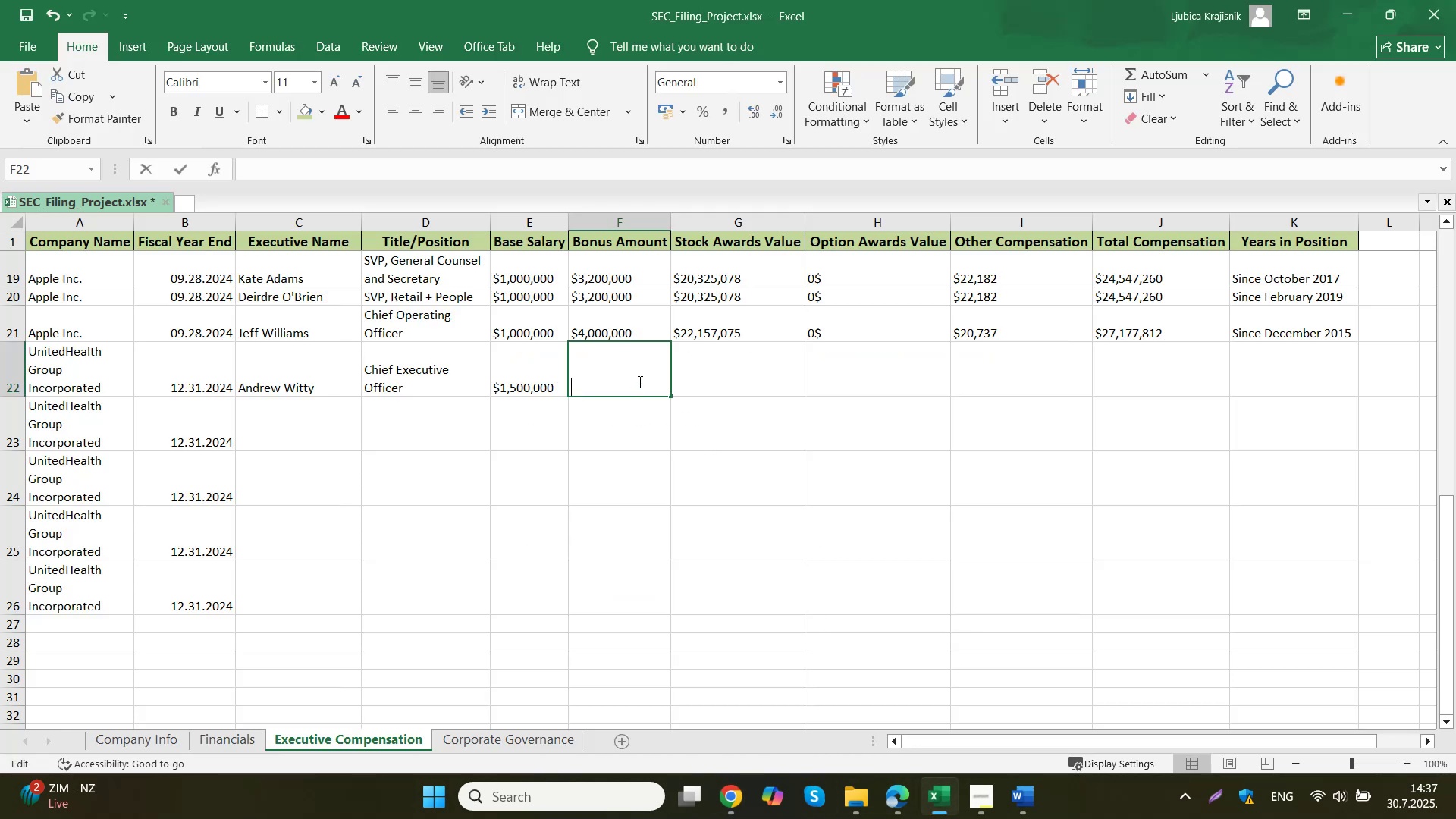 
double_click([639, 381])
 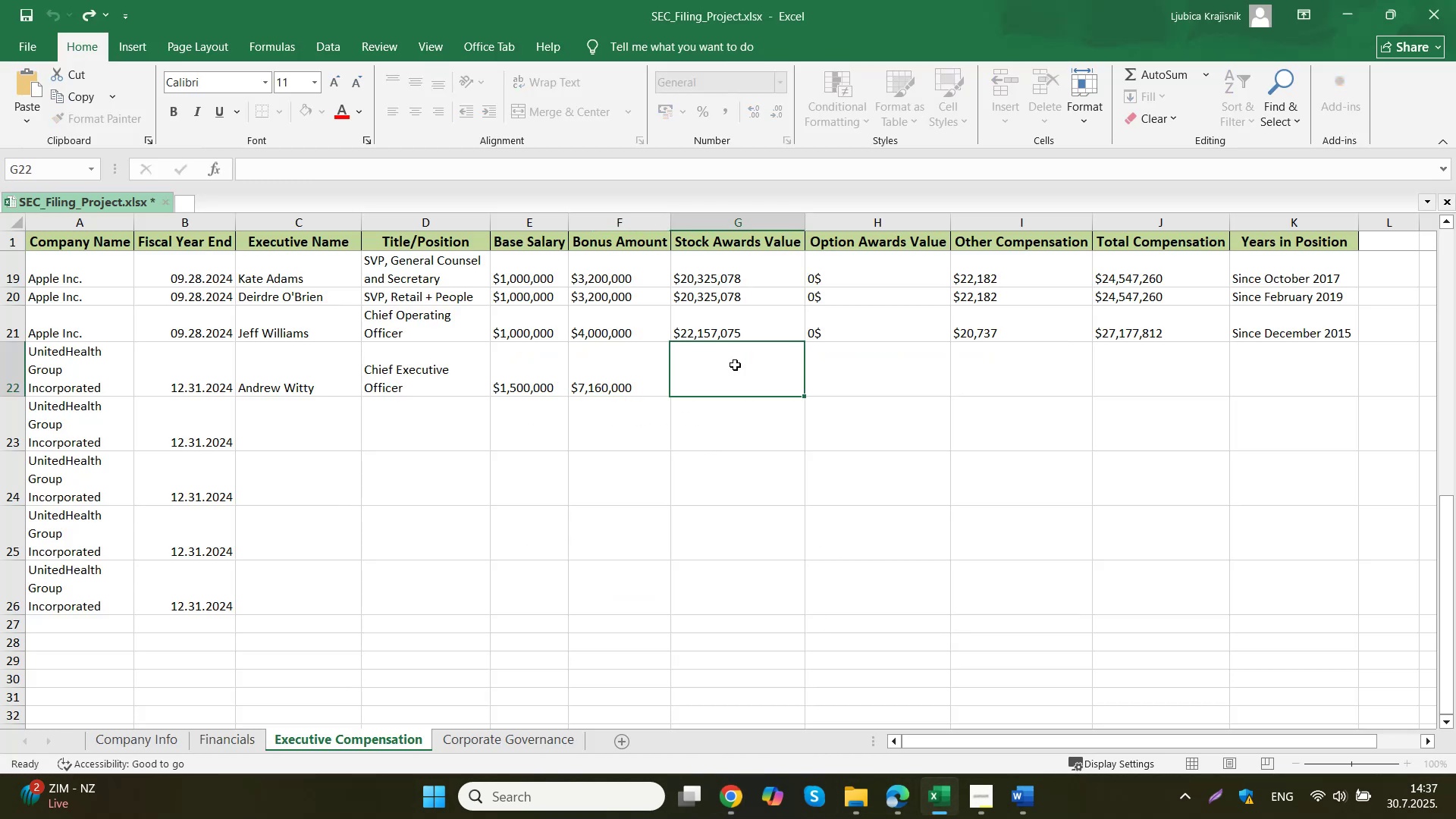 
key(Control+V)
 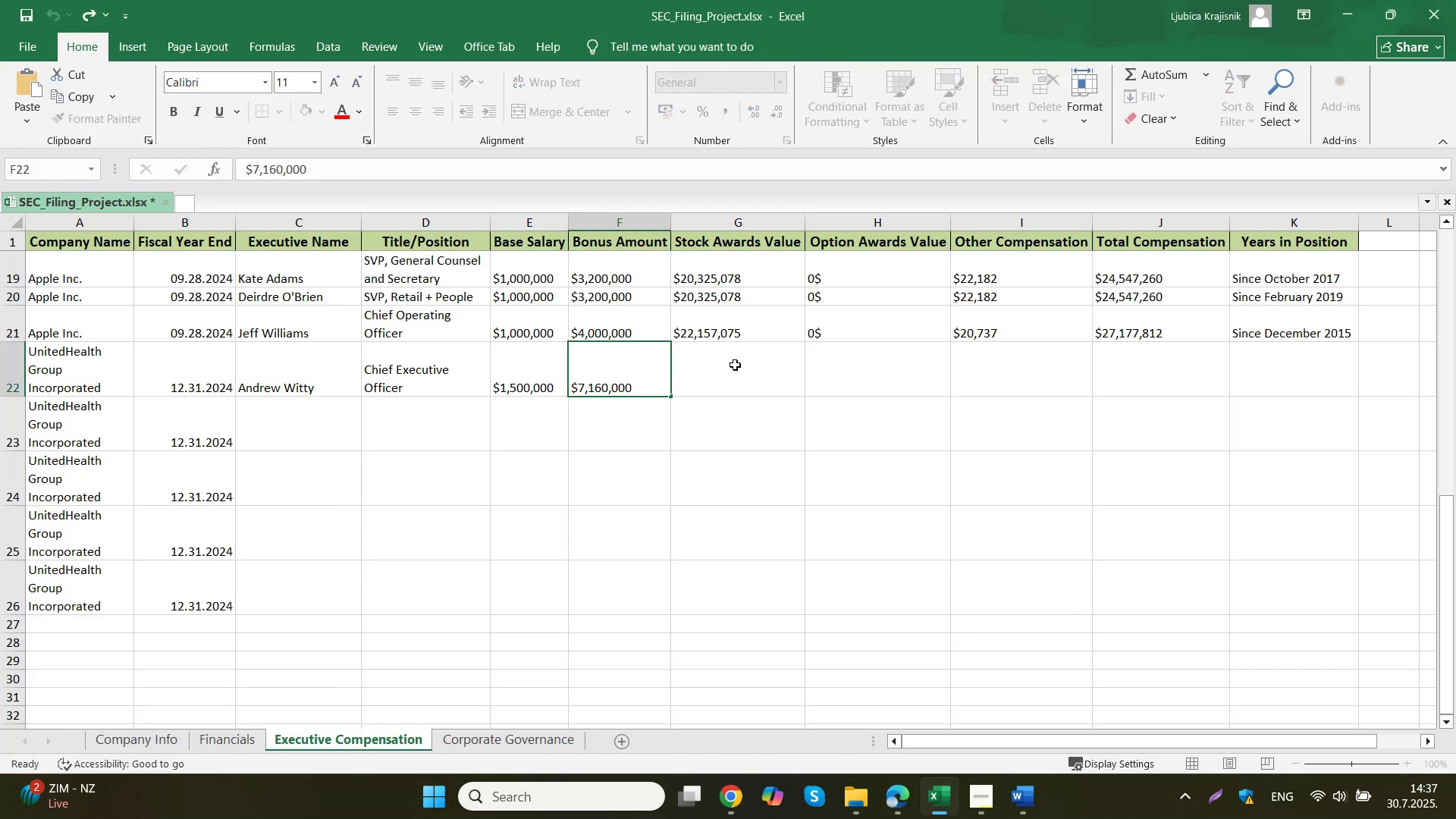 
triple_click([735, 365])
 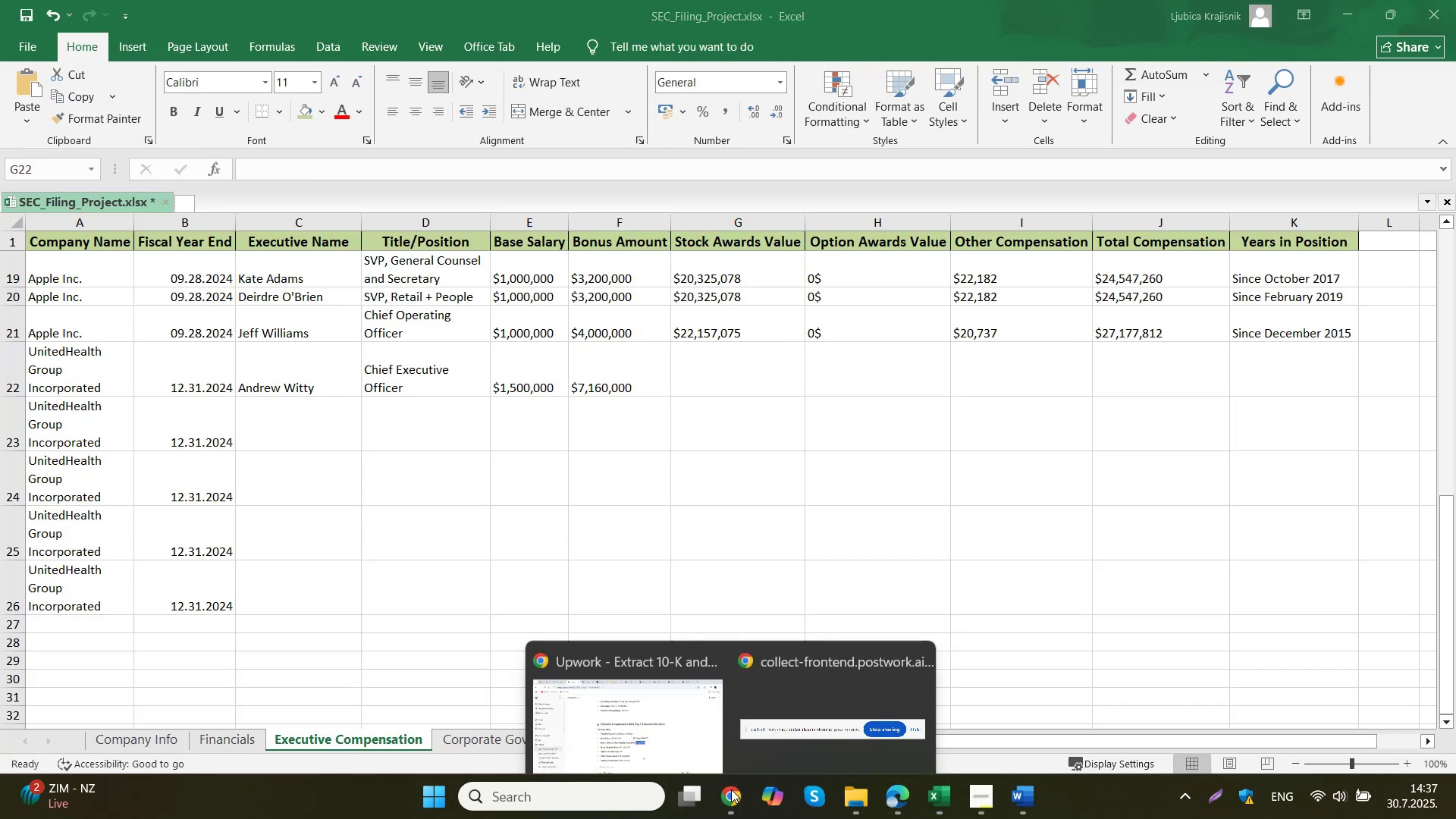 
left_click([698, 710])
 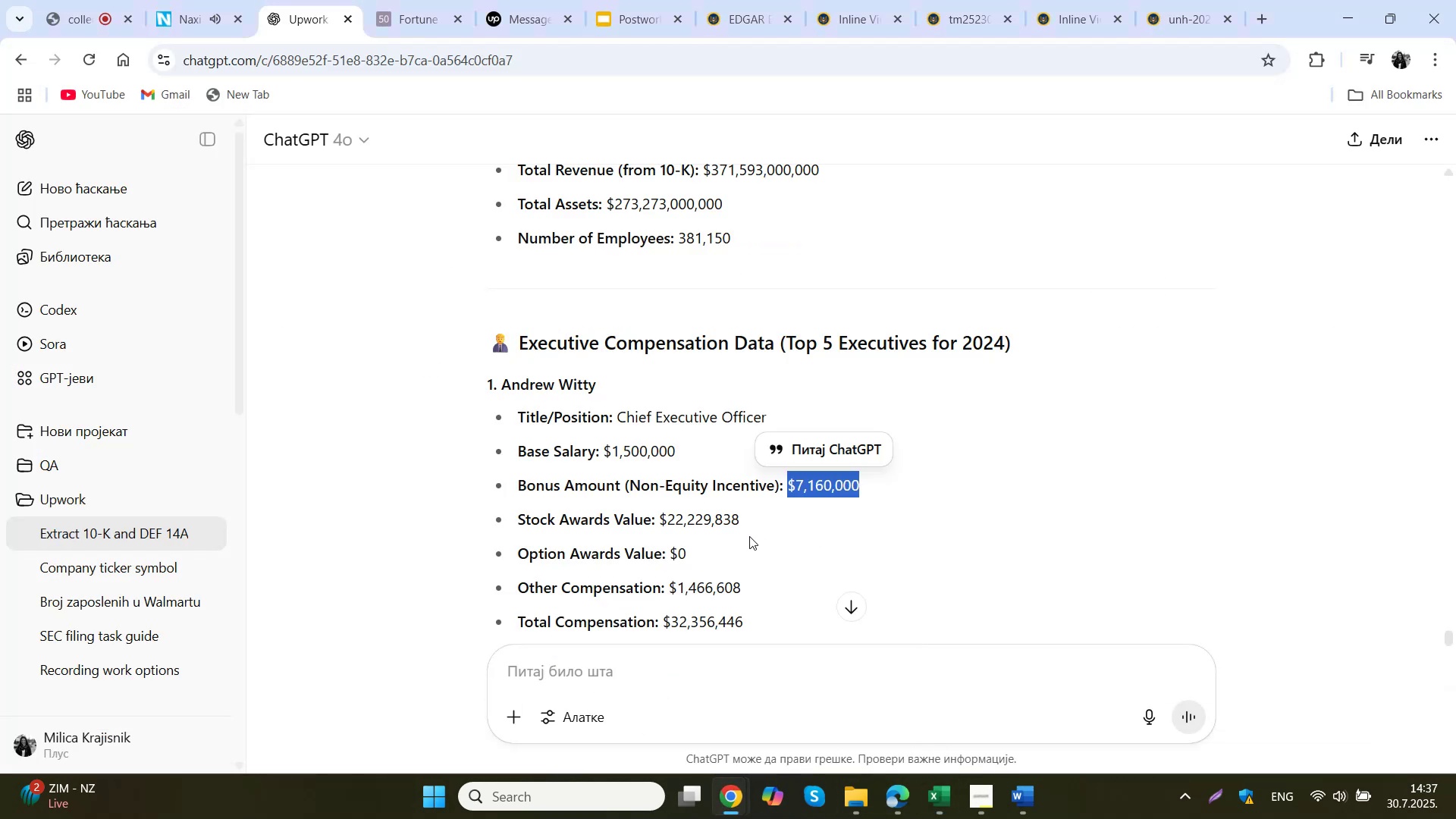 
left_click_drag(start_coordinate=[751, 525], to_coordinate=[663, 526])
 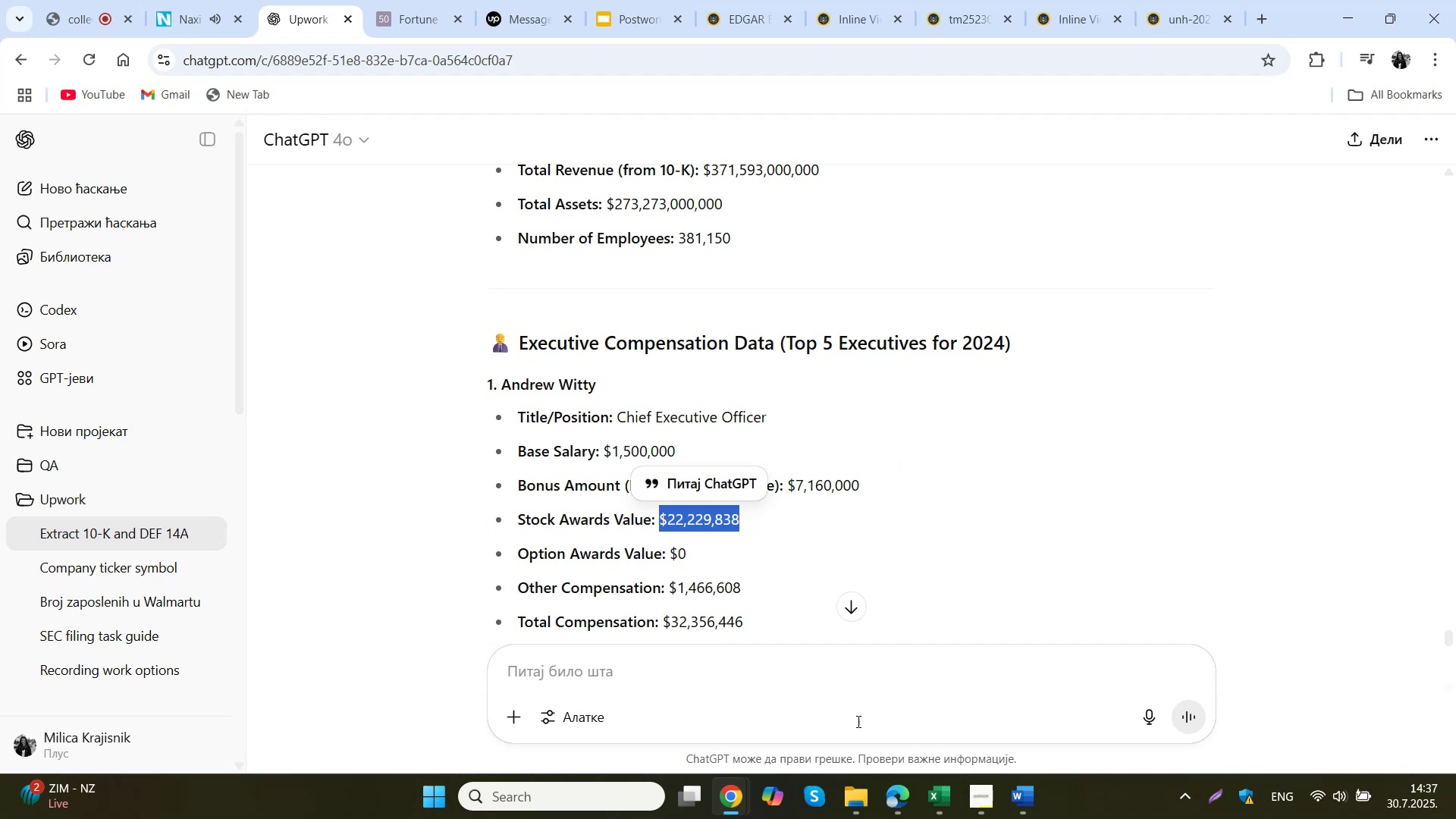 
key(Control+ControlLeft)
 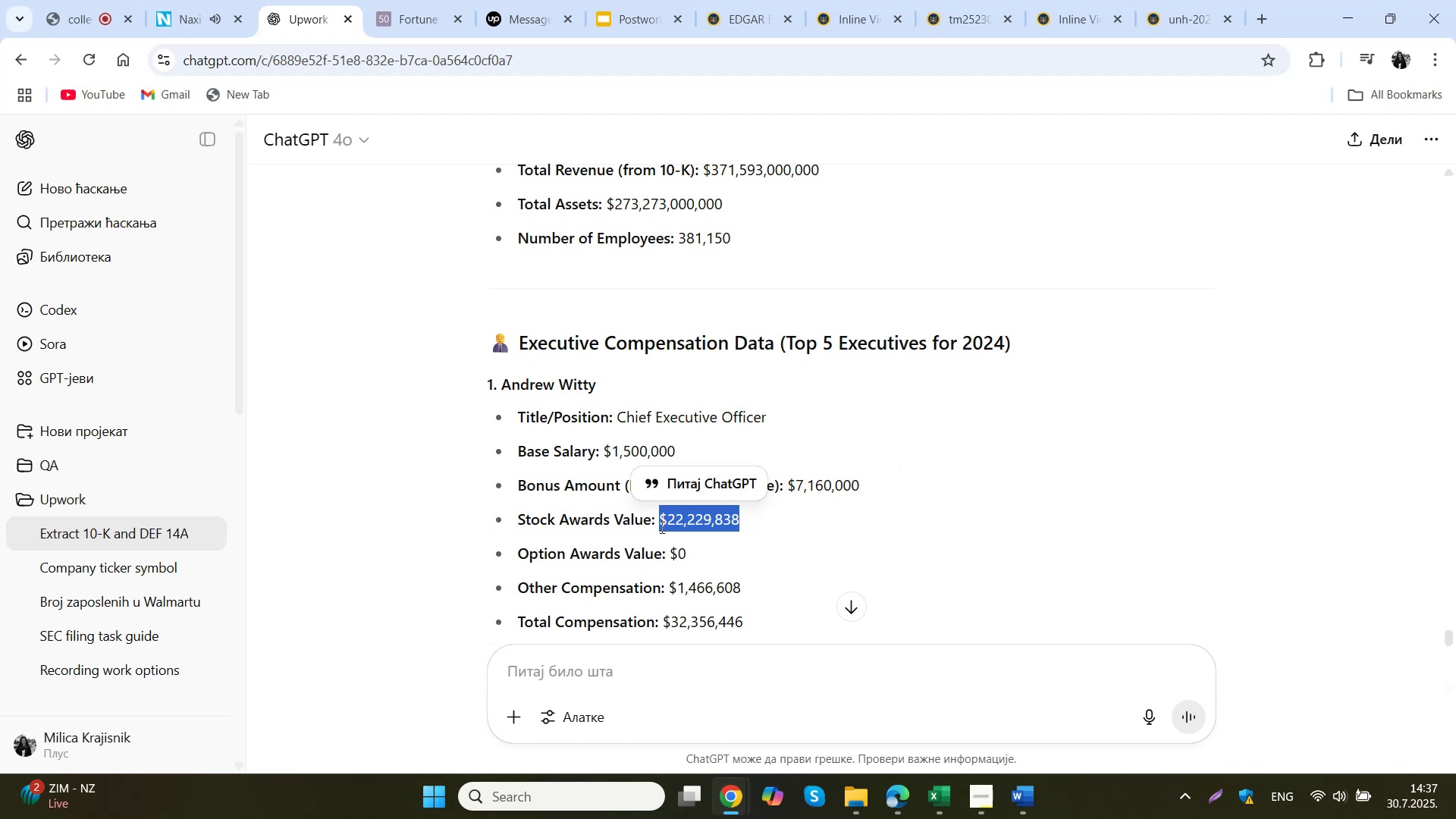 
key(Control+C)
 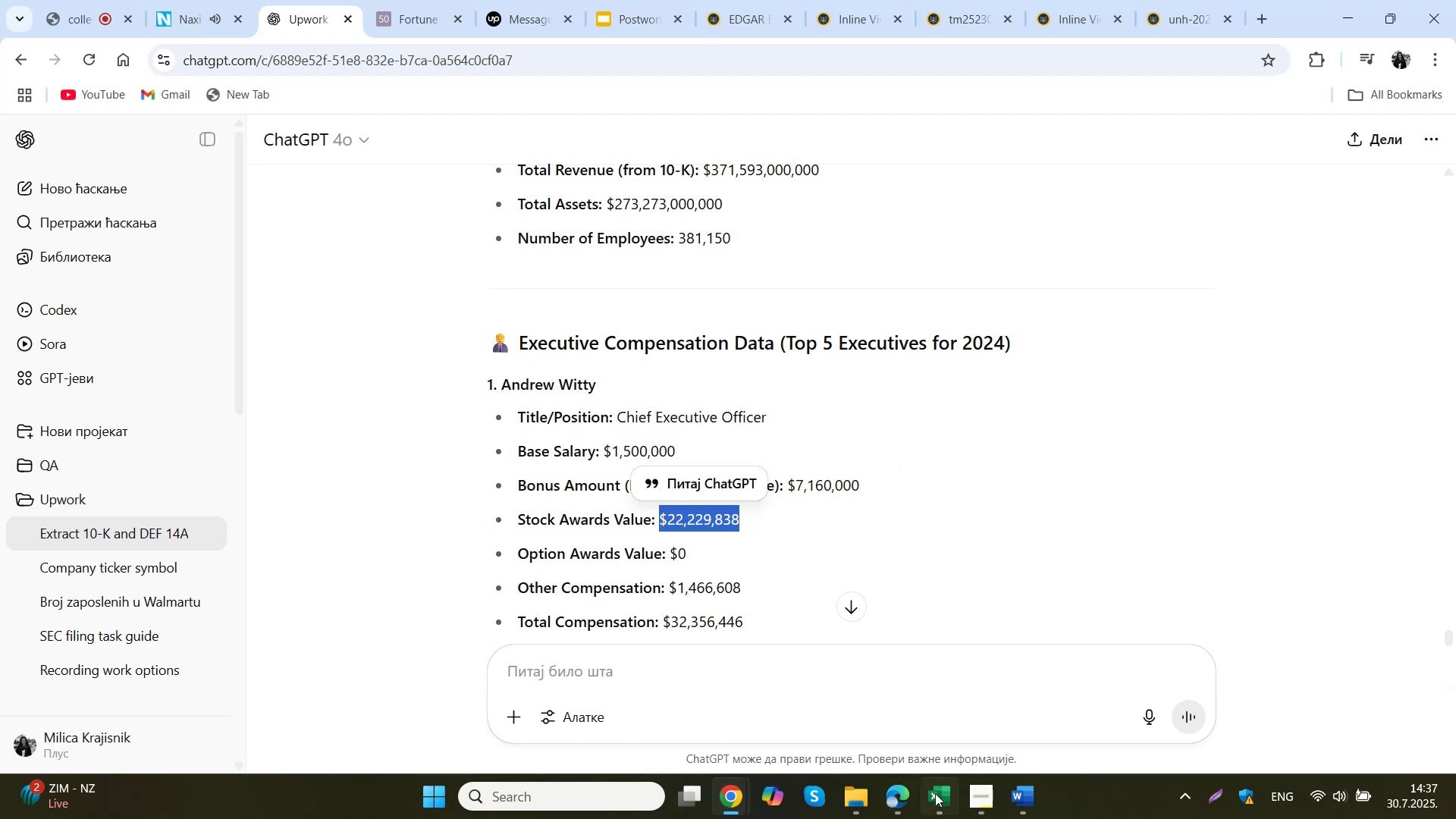 
left_click([940, 803])
 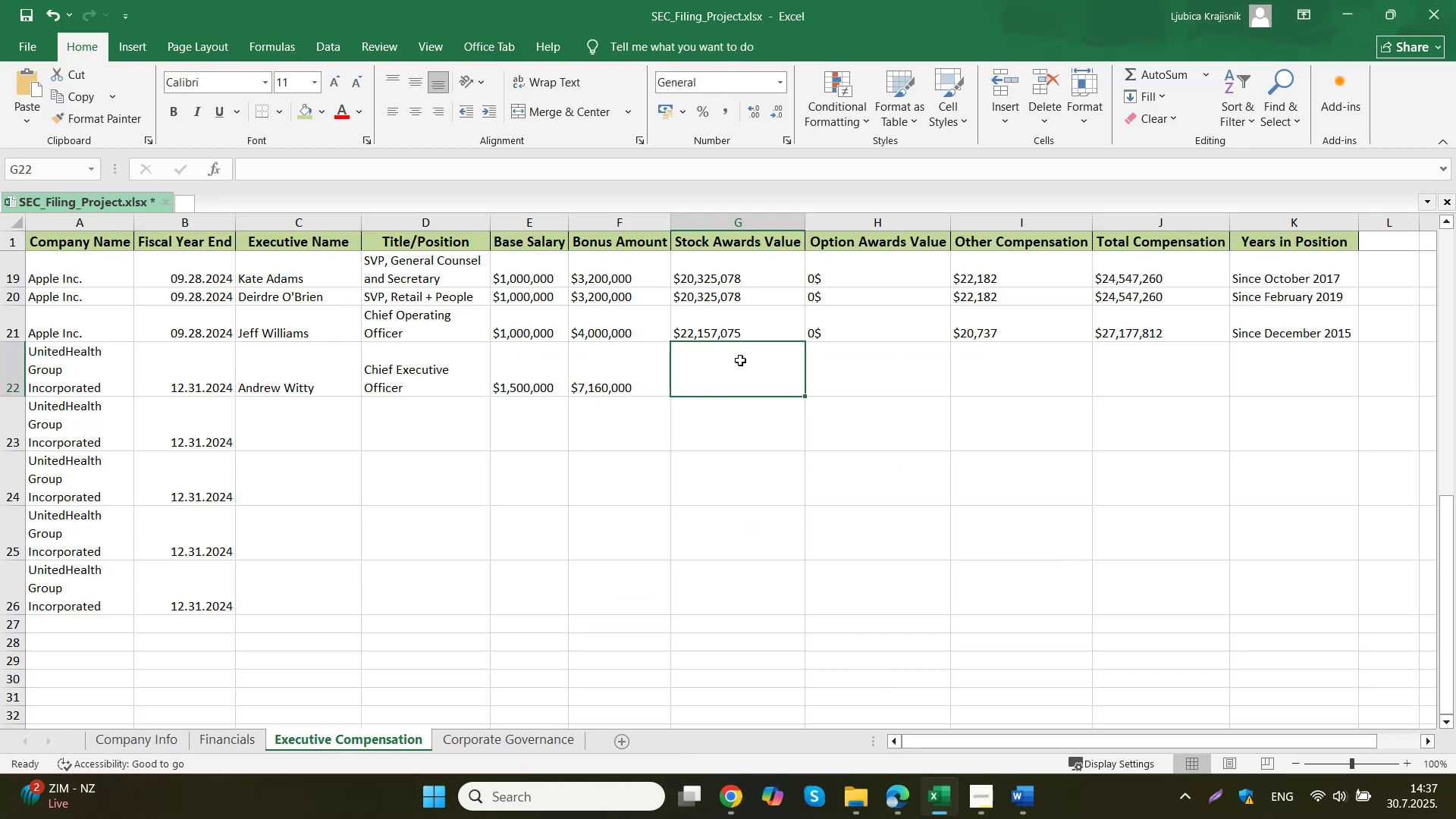 
left_click([740, 360])
 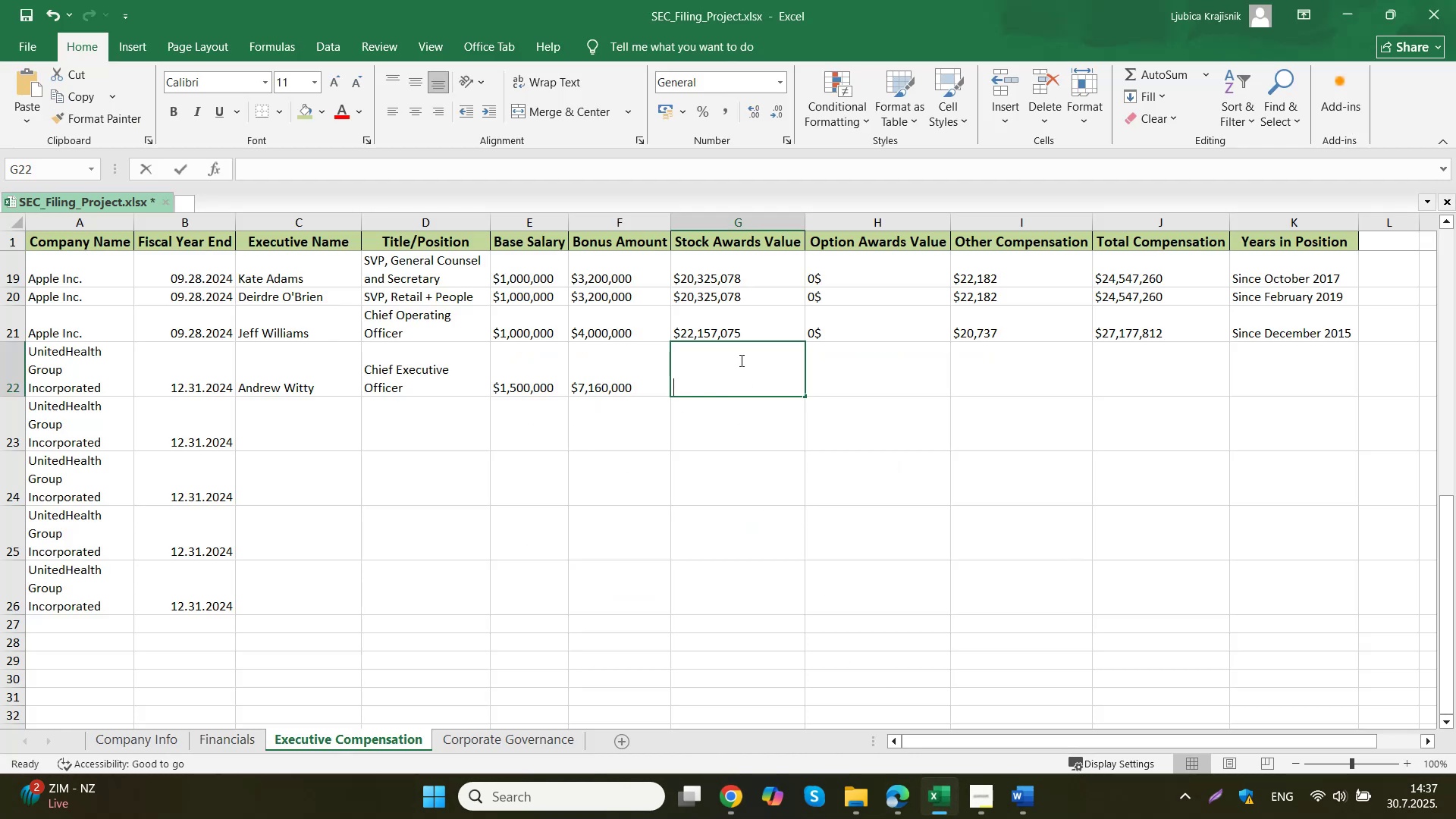 
key(Control+ControlLeft)
 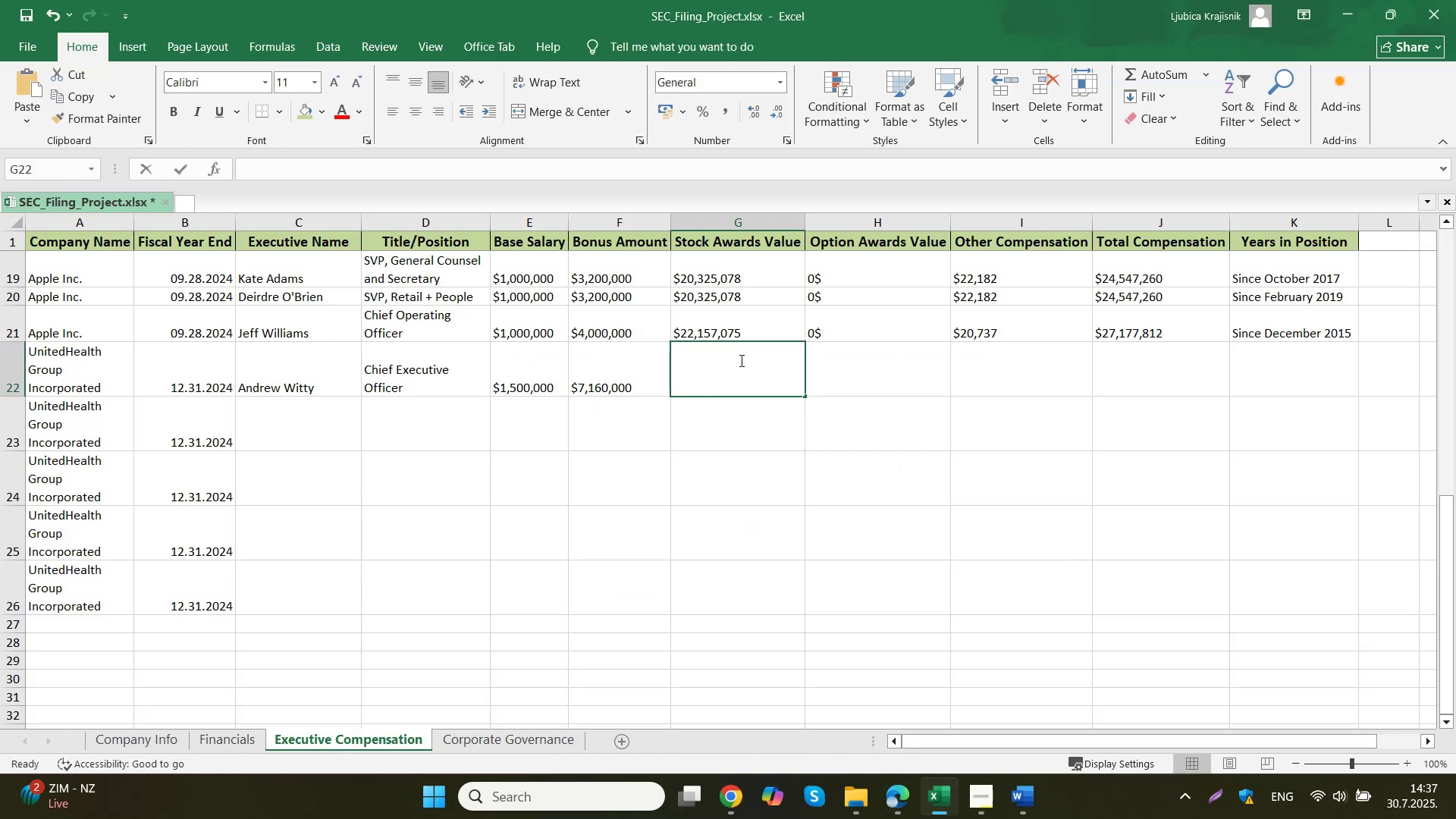 
double_click([740, 360])
 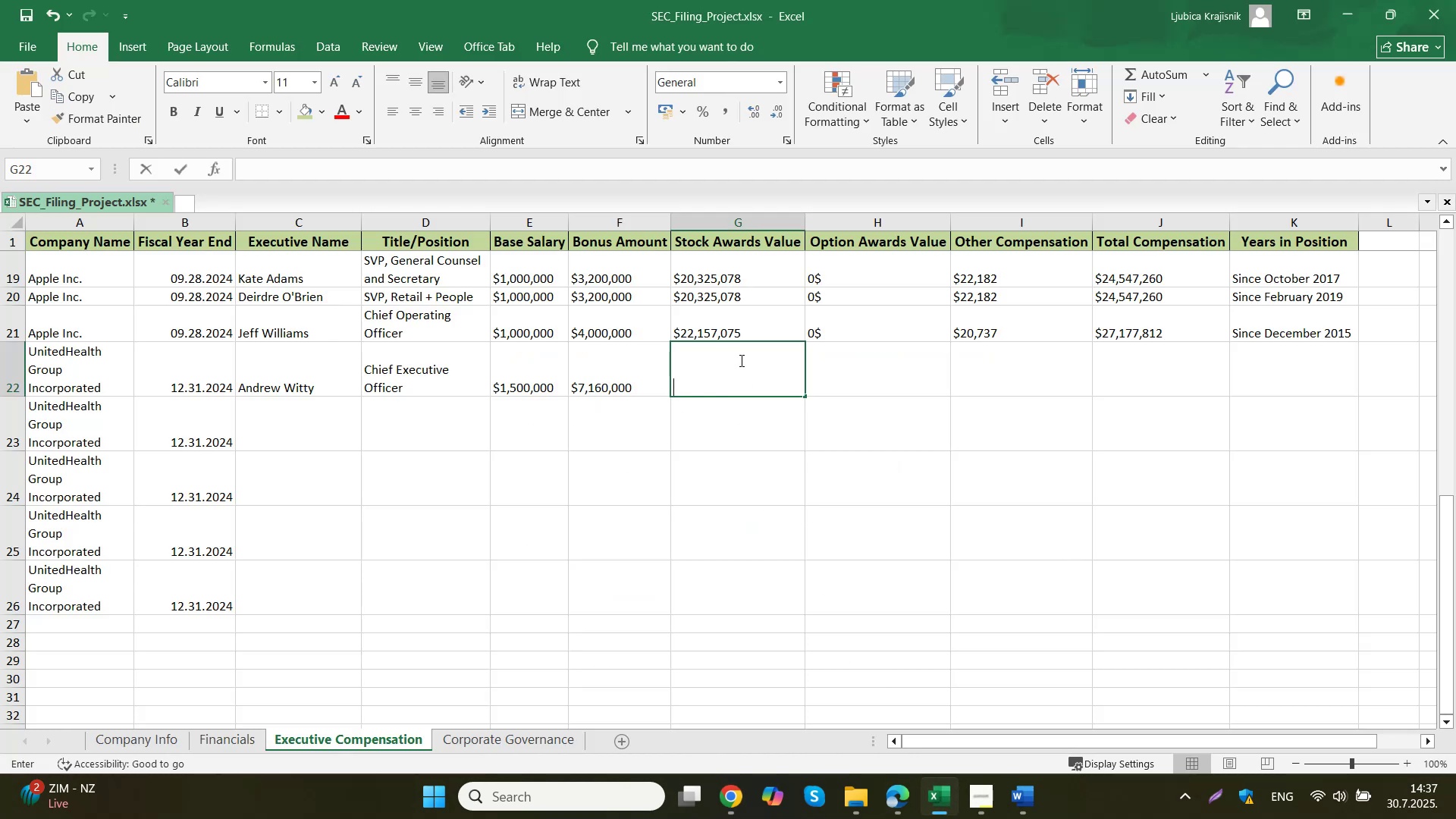 
key(Control+V)
 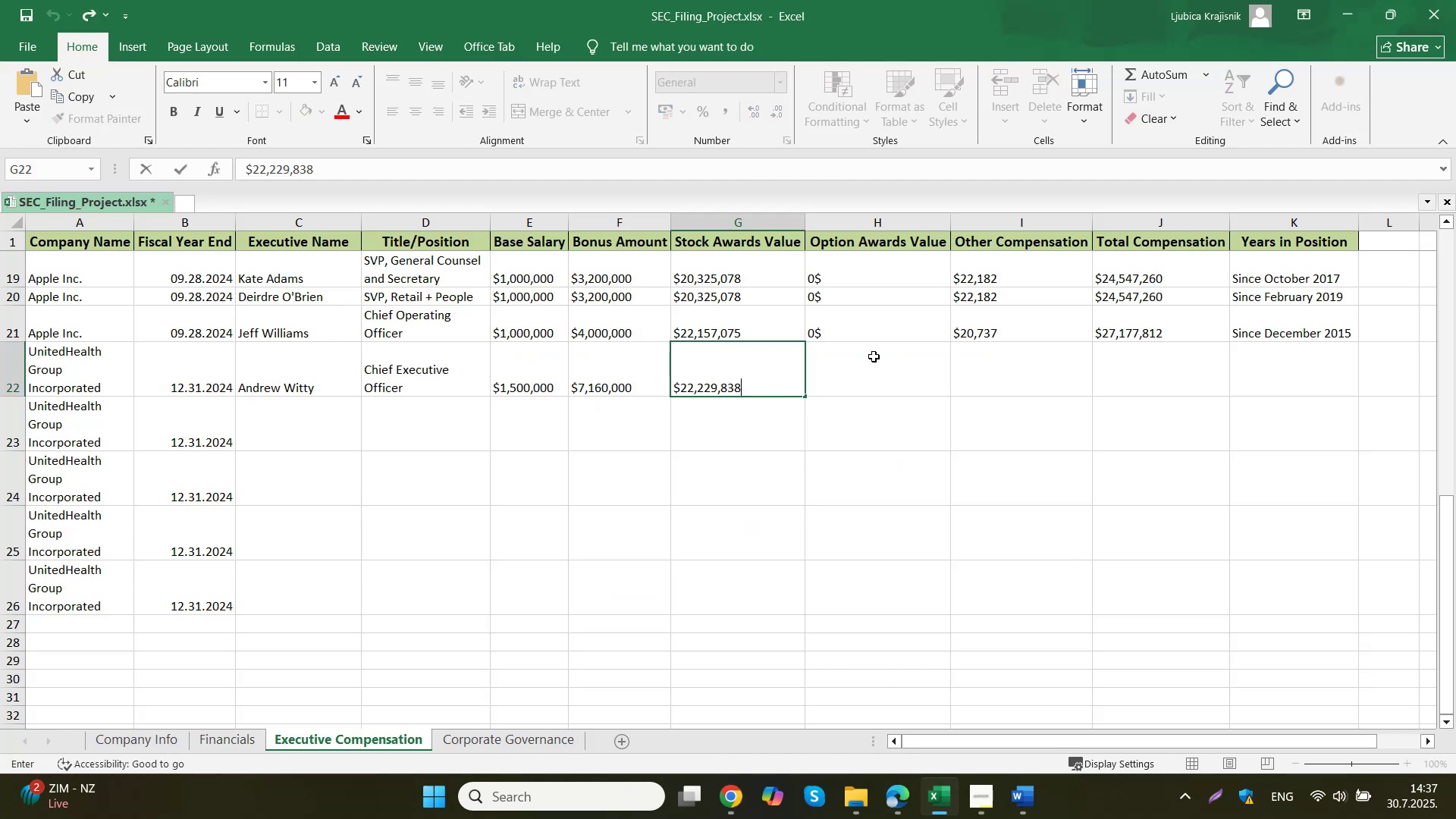 
triple_click([874, 356])
 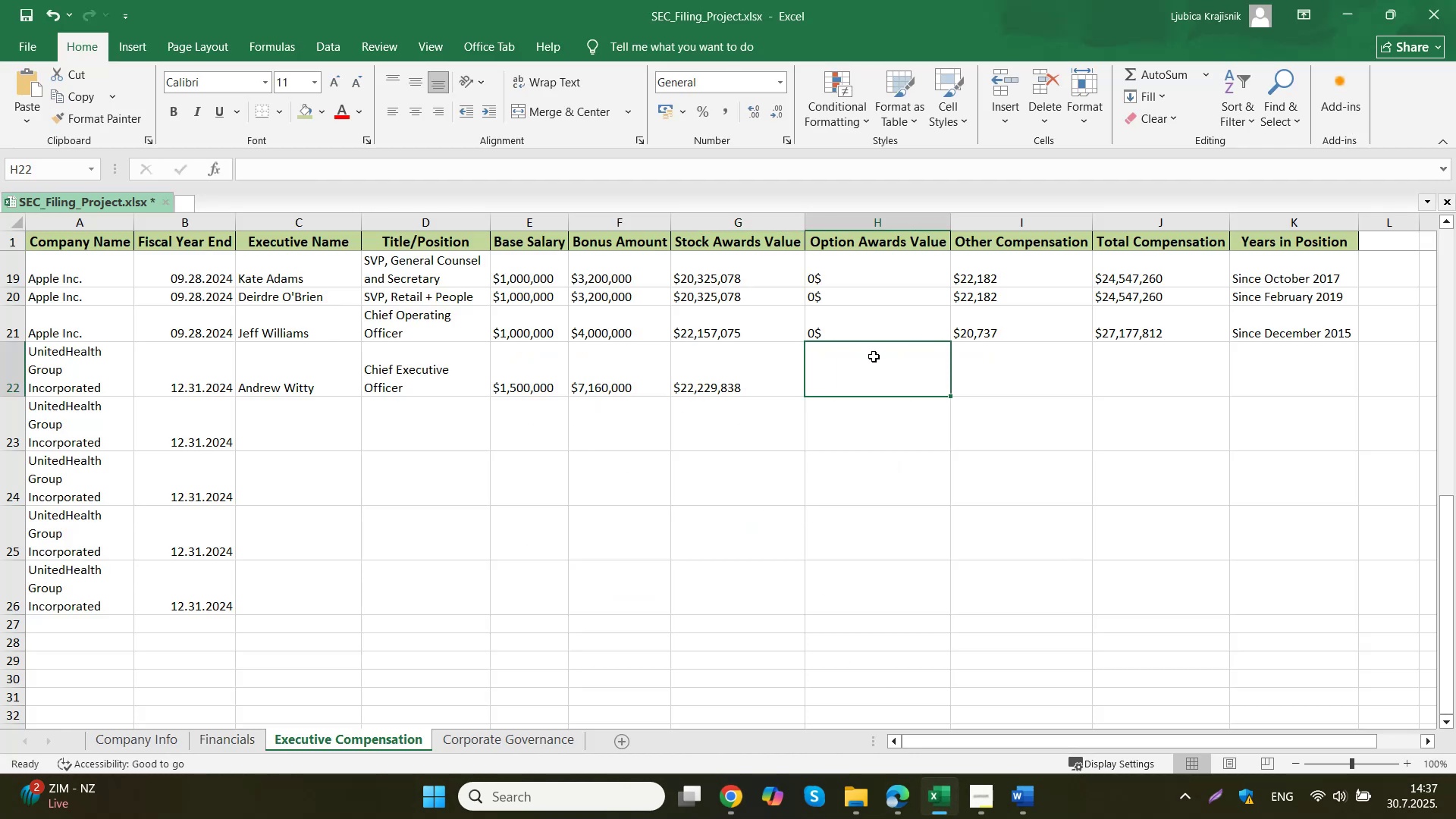 
type(0$)
key(Tab)
 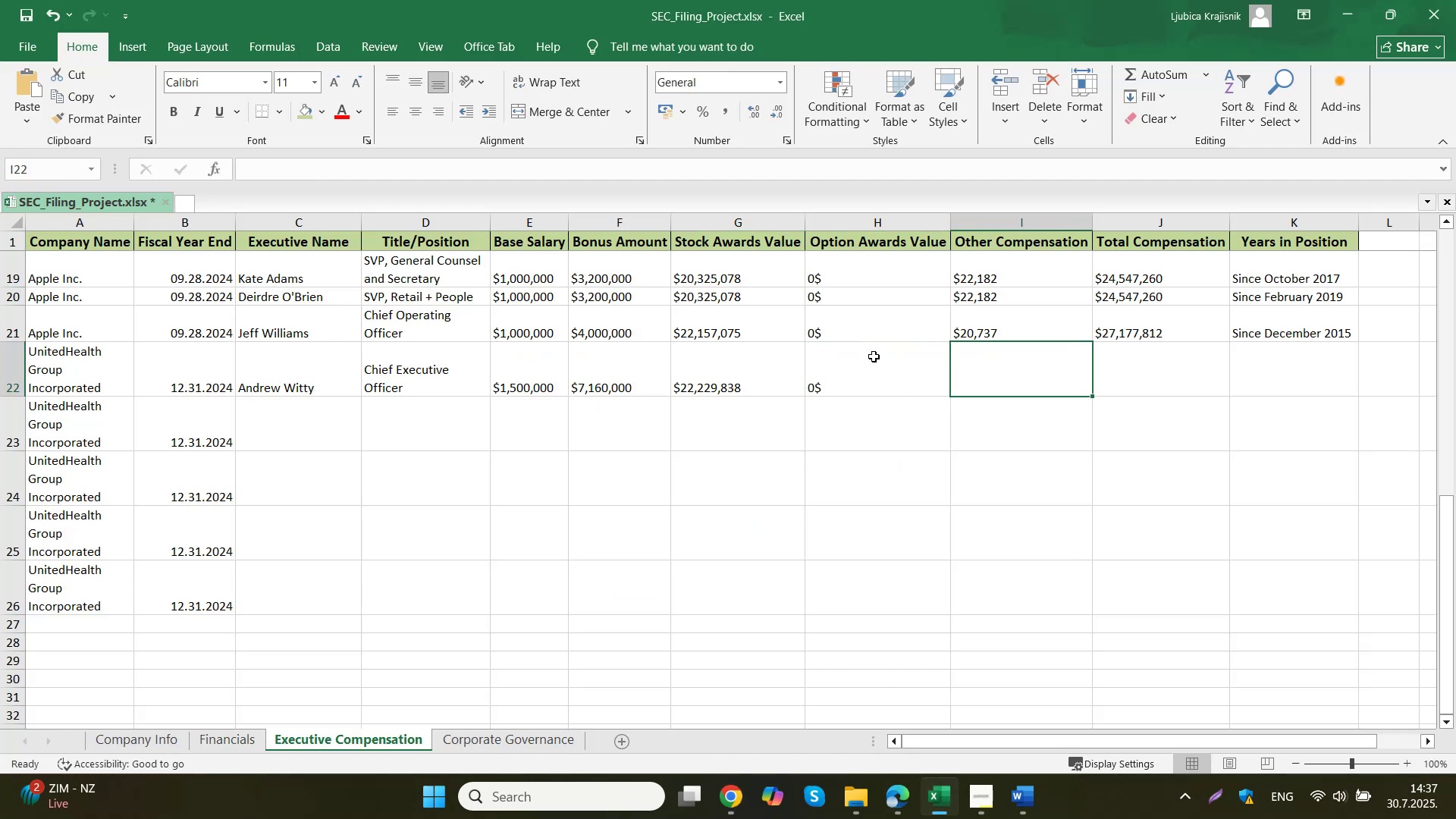 
double_click([679, 720])
 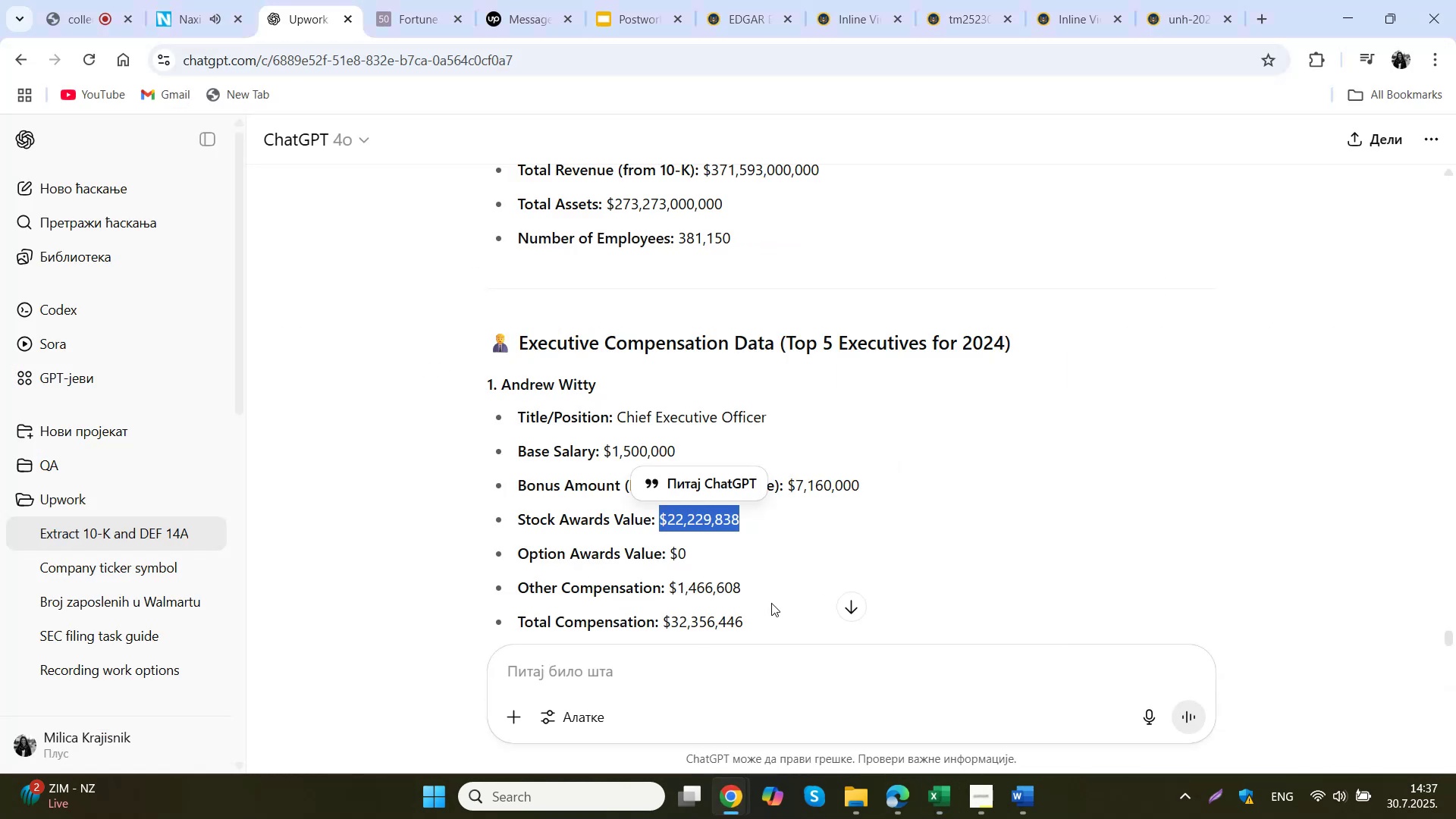 
left_click_drag(start_coordinate=[772, 588], to_coordinate=[668, 595])
 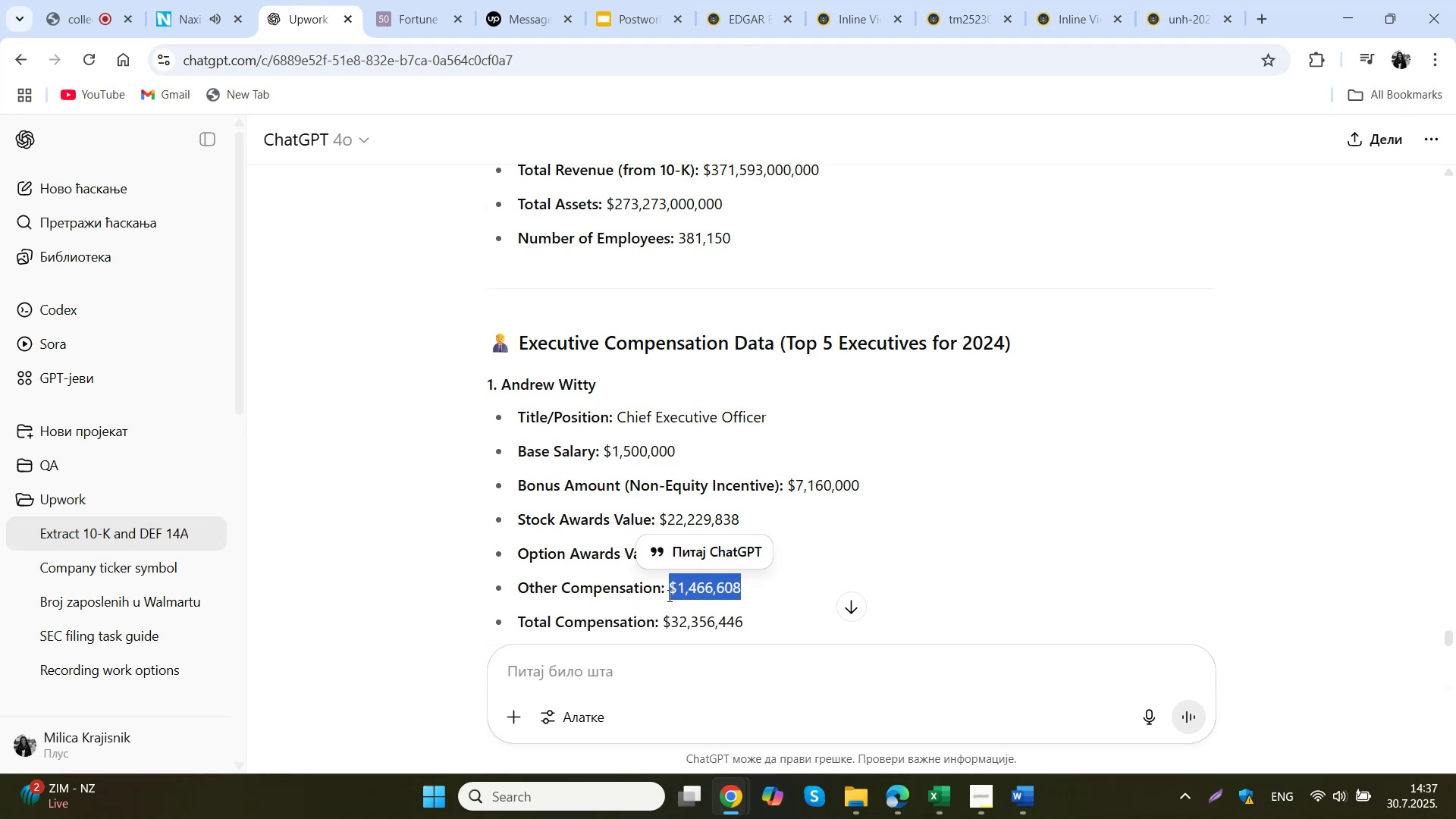 
key(Control+C)
 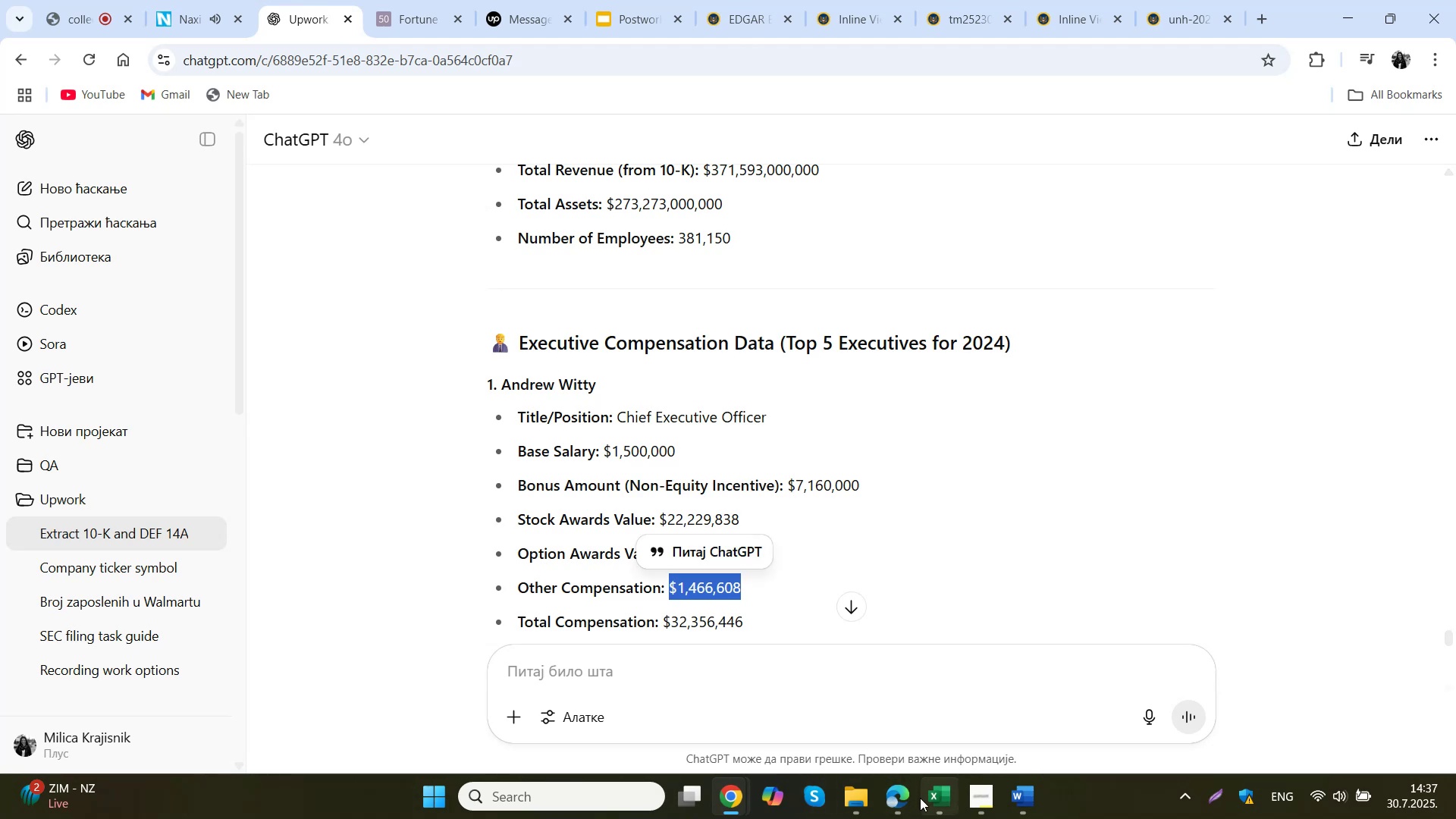 
left_click([932, 799])
 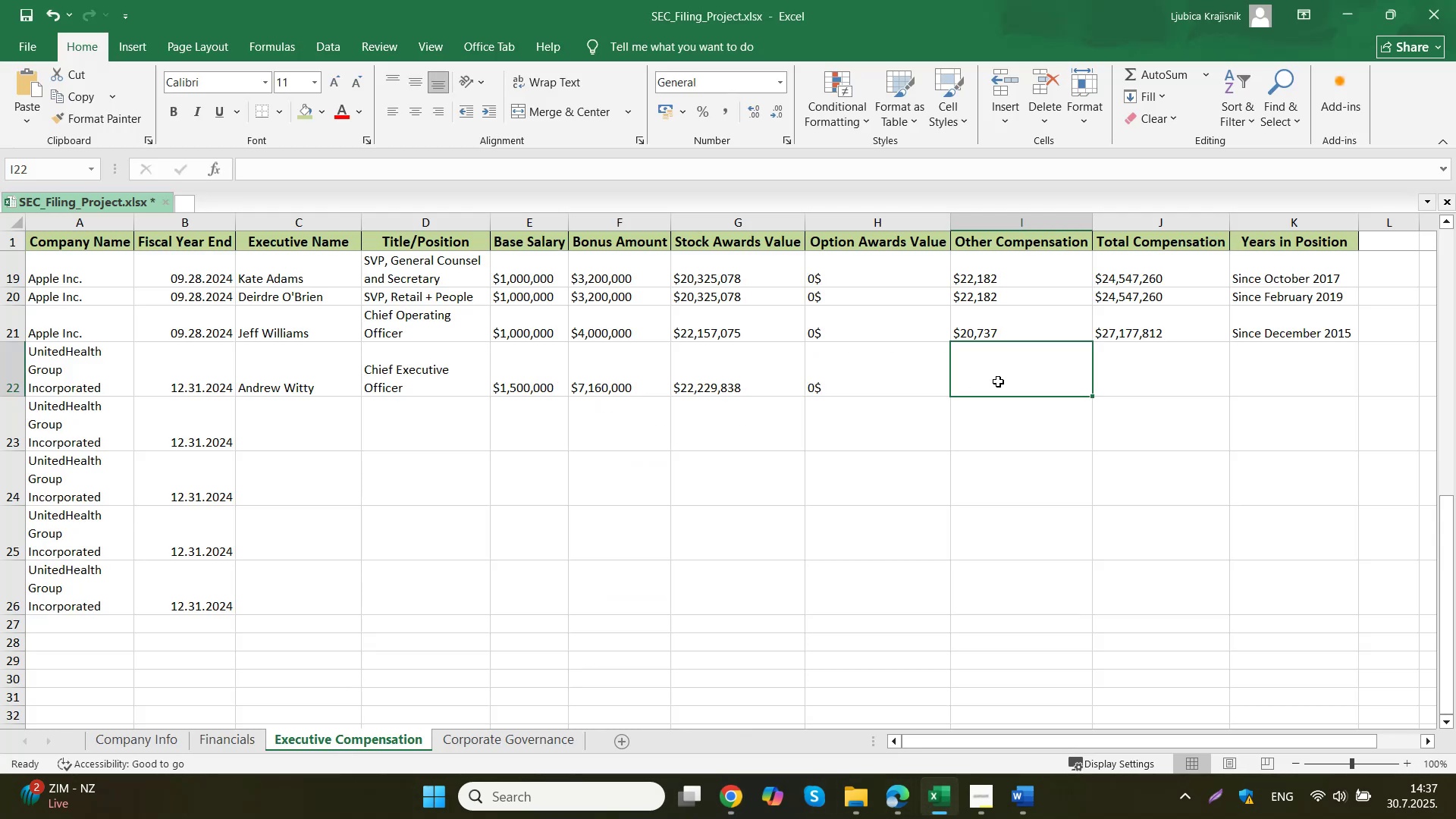 
double_click([998, 381])
 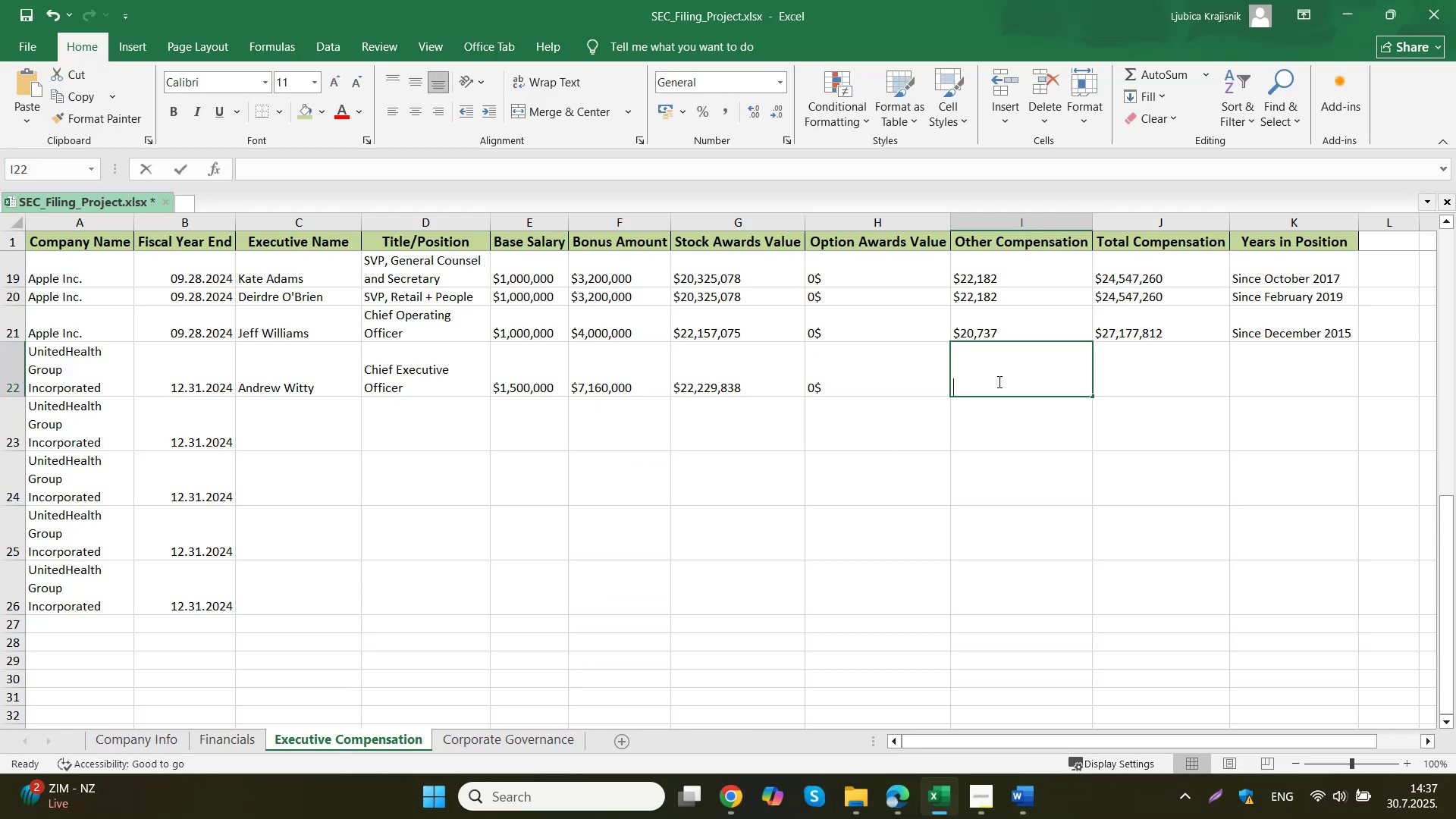 
key(Control+ControlLeft)
 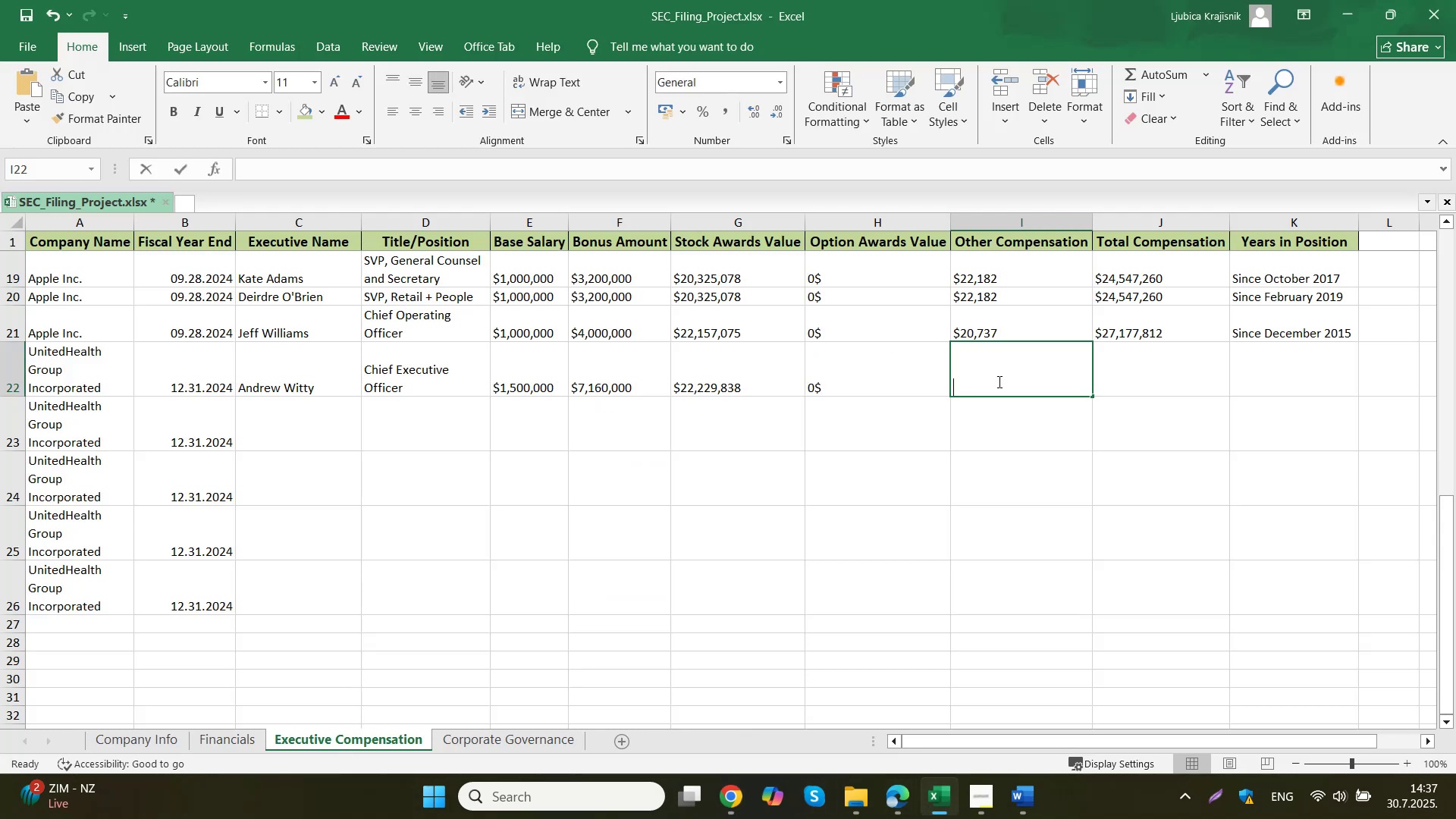 
key(Control+V)
 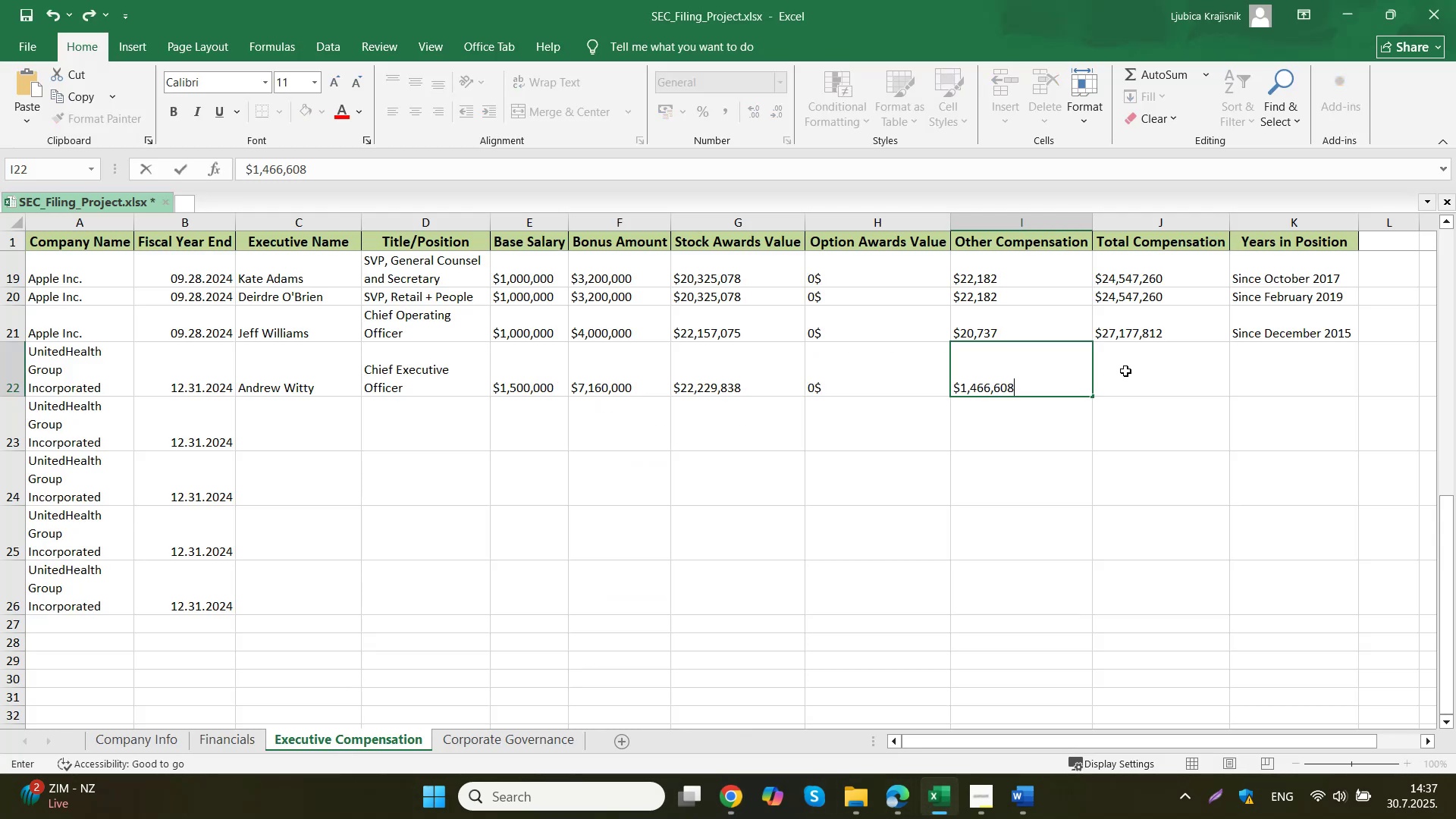 
left_click([1125, 371])
 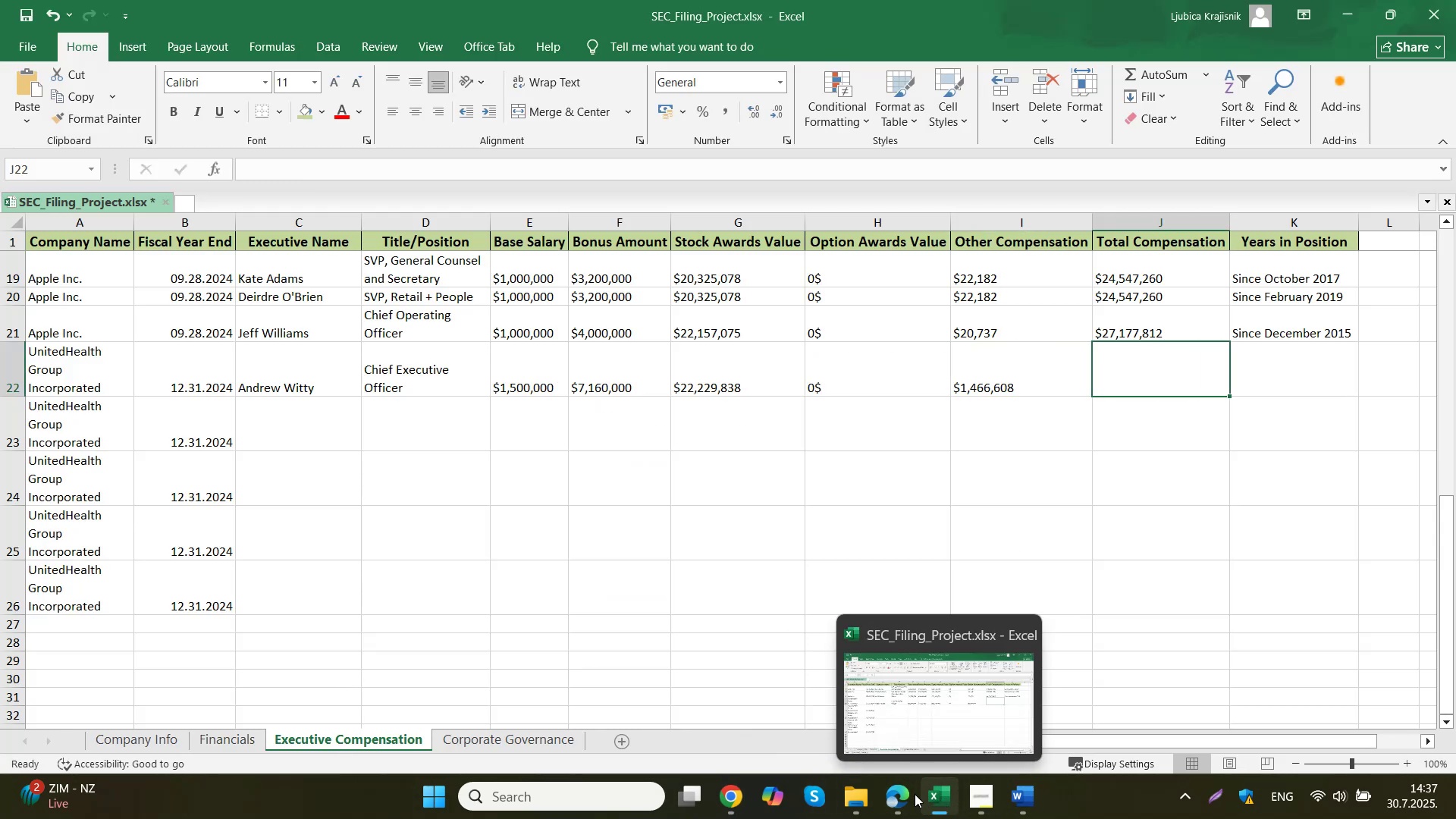 
left_click([653, 695])
 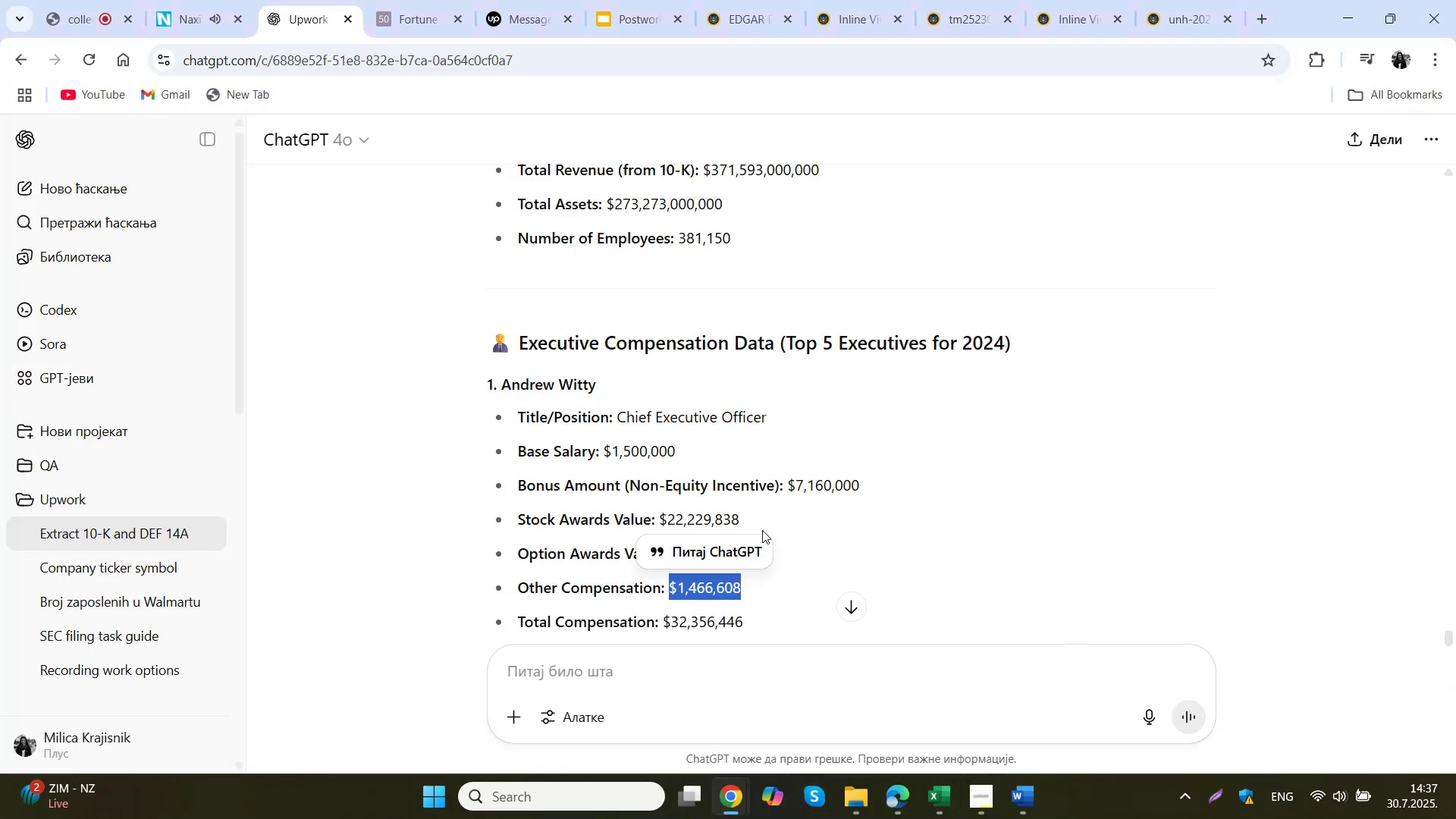 
scroll: coordinate [764, 533], scroll_direction: down, amount: 2.0
 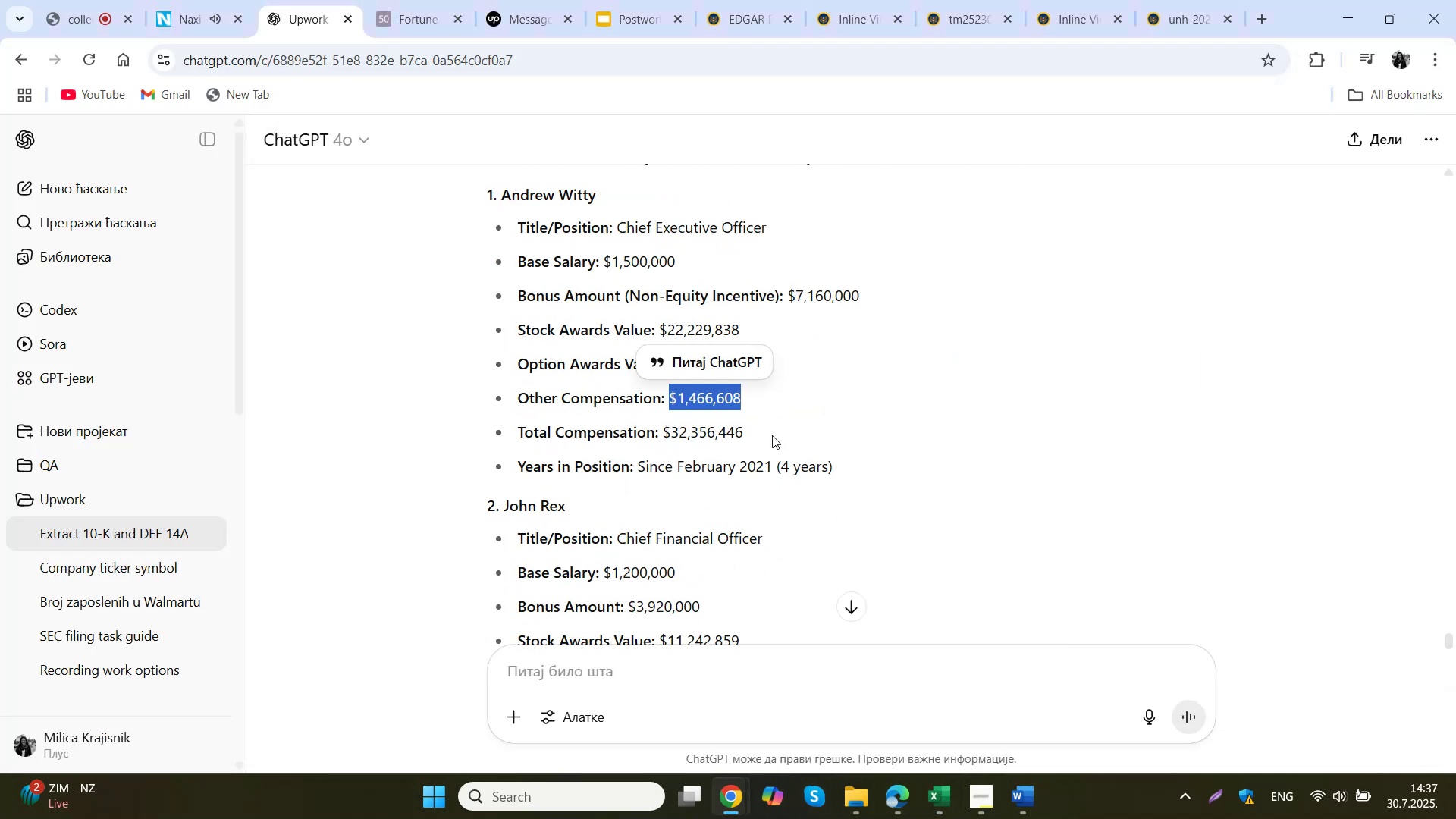 
left_click_drag(start_coordinate=[772, 435], to_coordinate=[662, 435])
 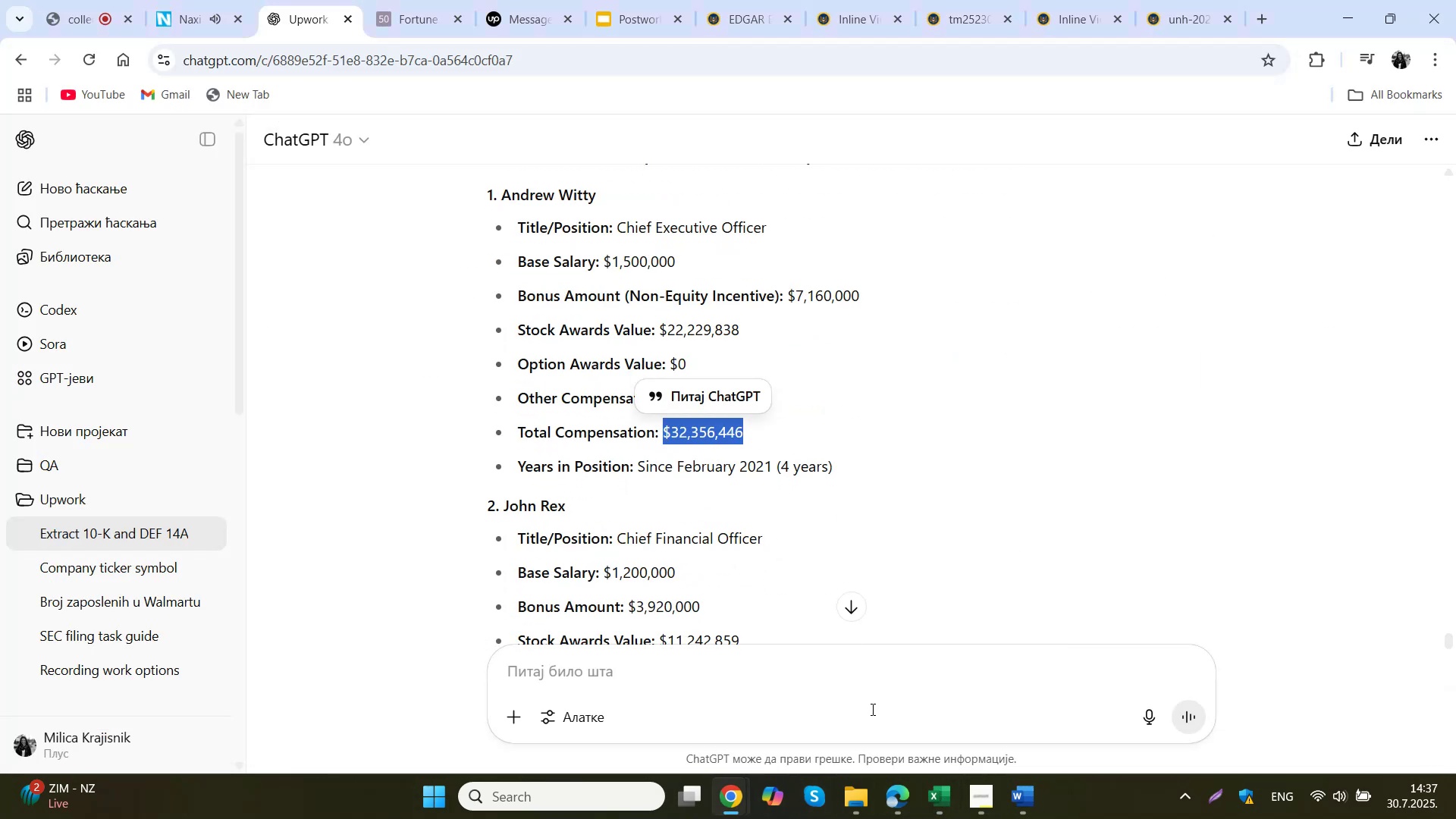 
key(Control+ControlLeft)
 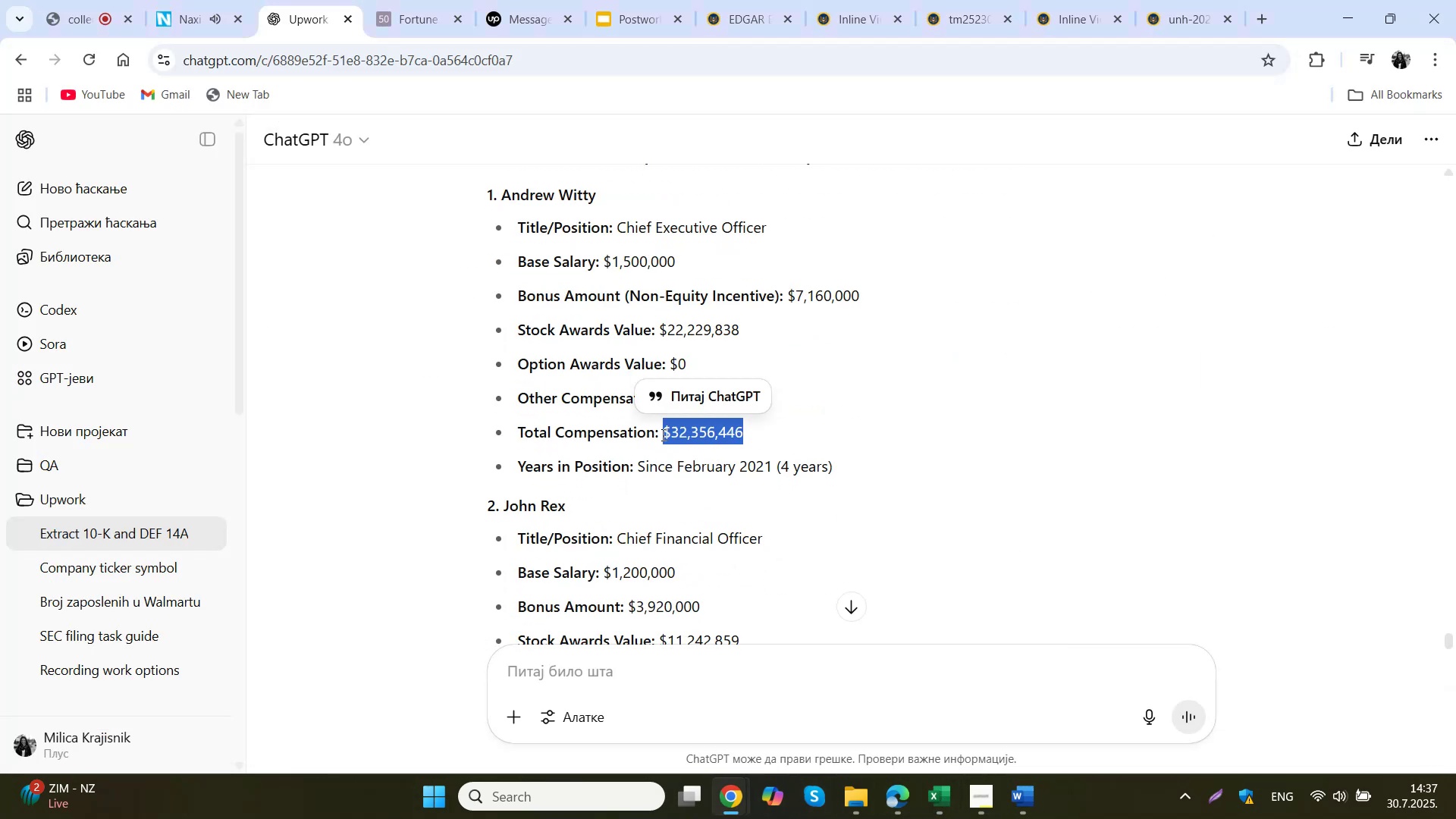 
key(Control+C)
 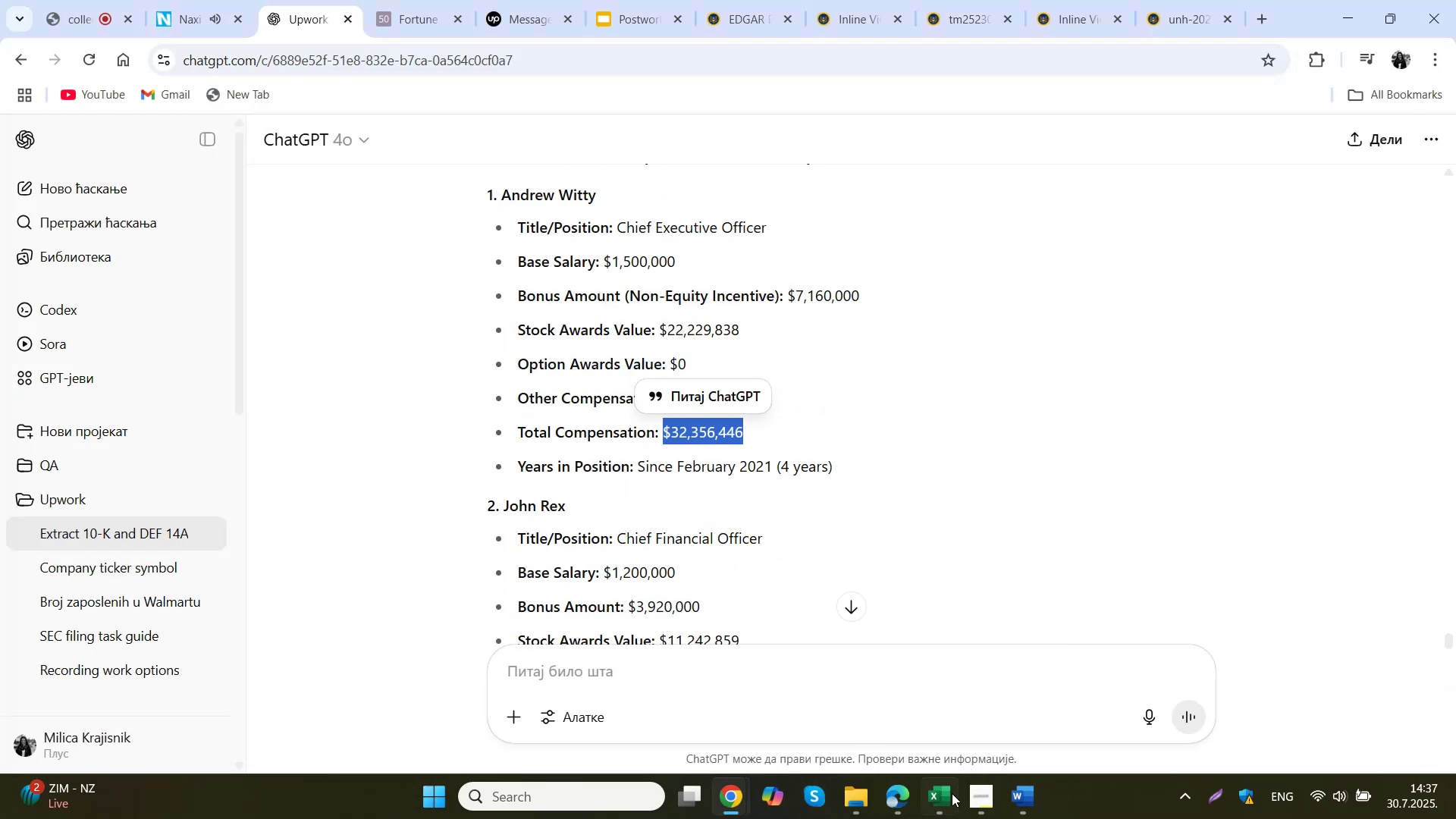 
left_click([956, 811])
 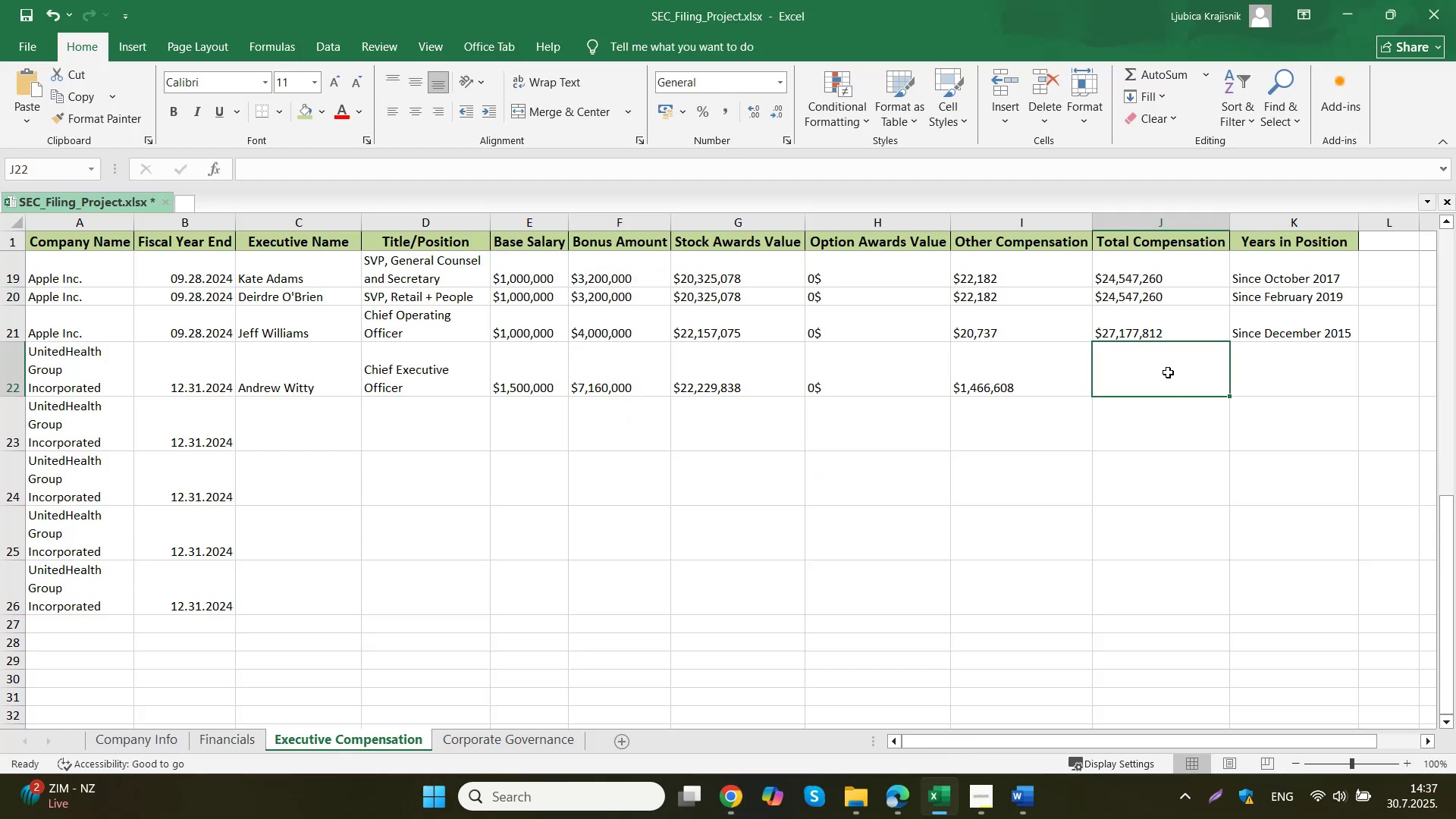 
left_click([1166, 362])
 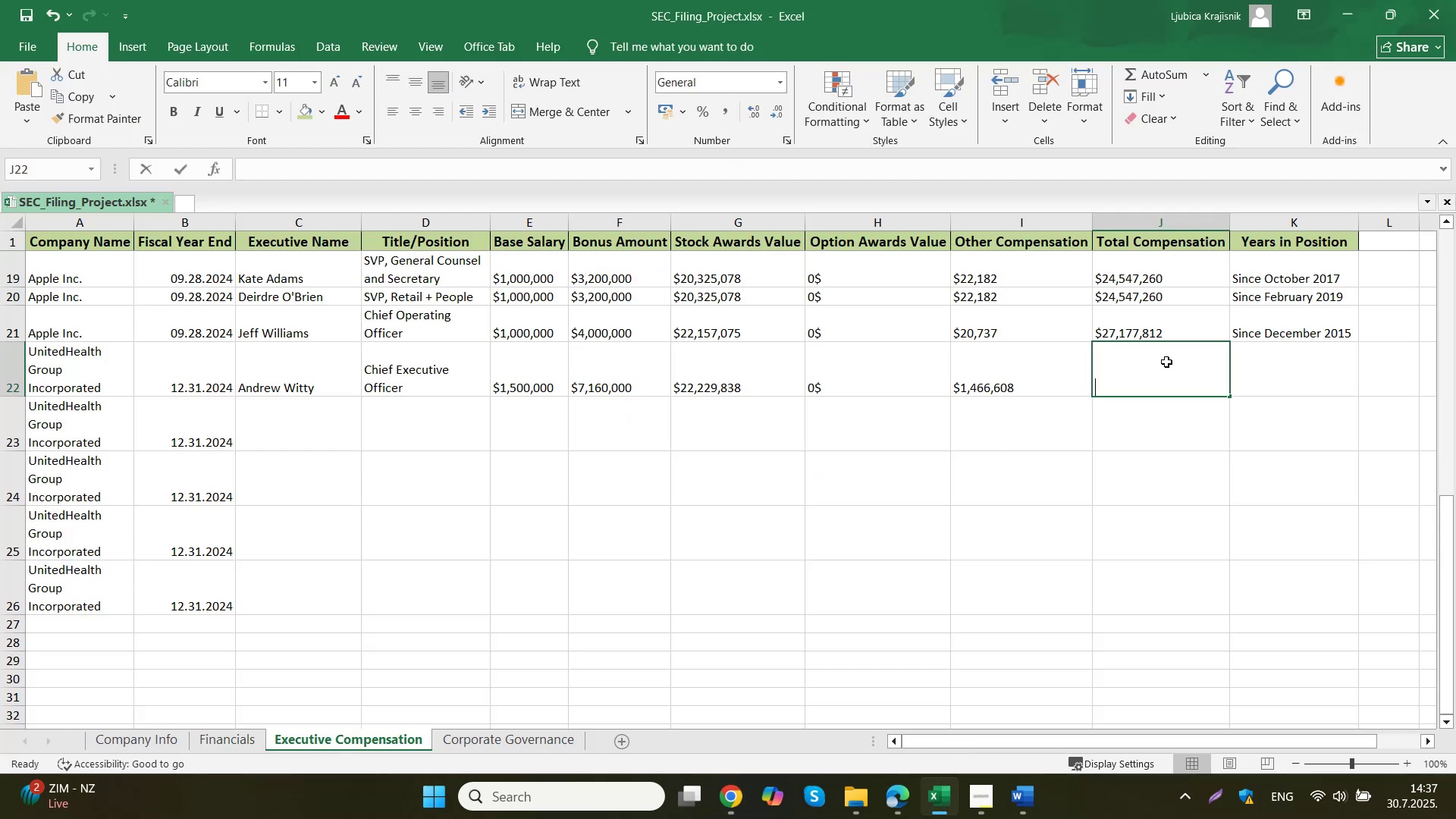 
key(Control+ControlLeft)
 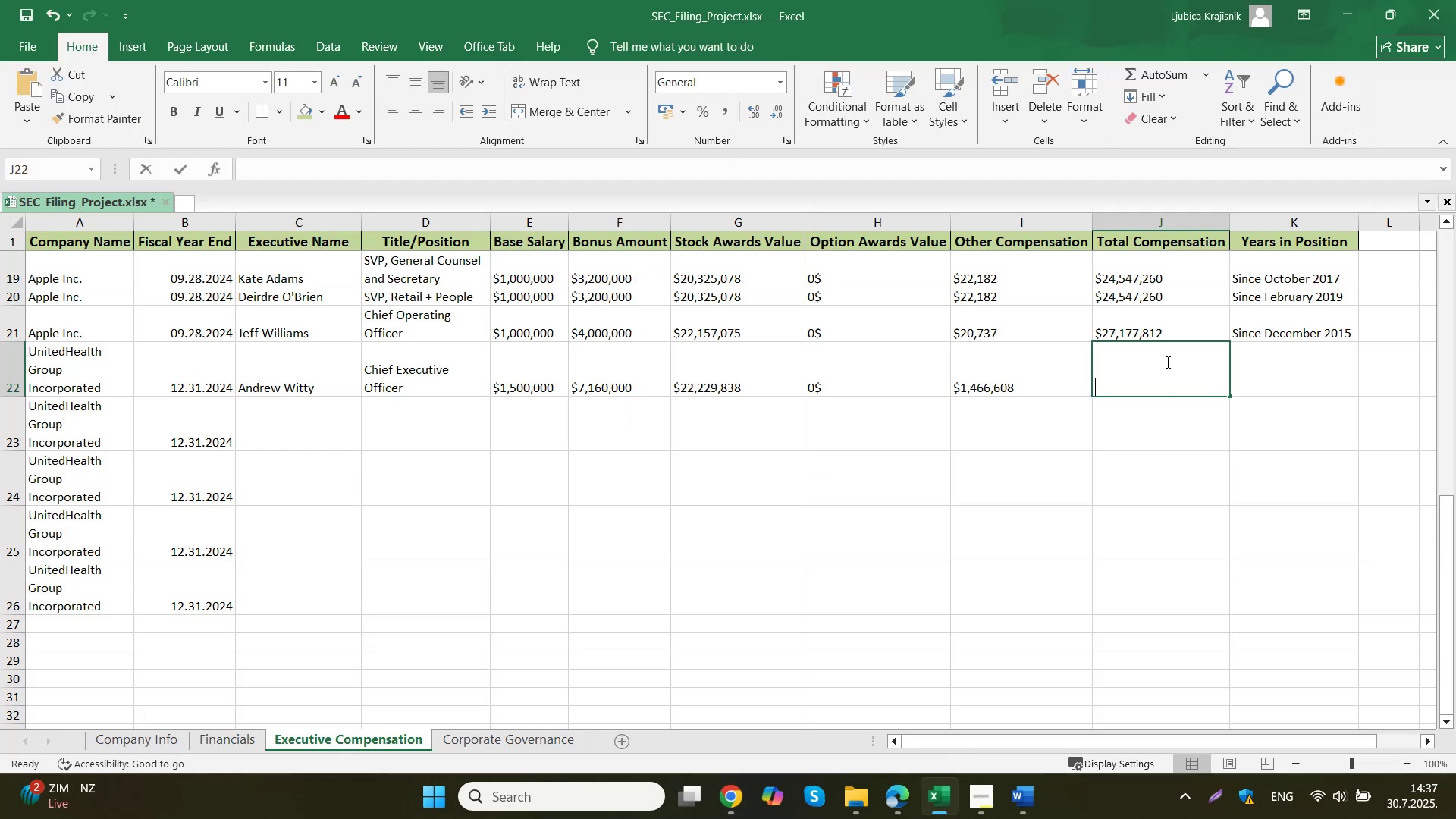 
double_click([1166, 362])
 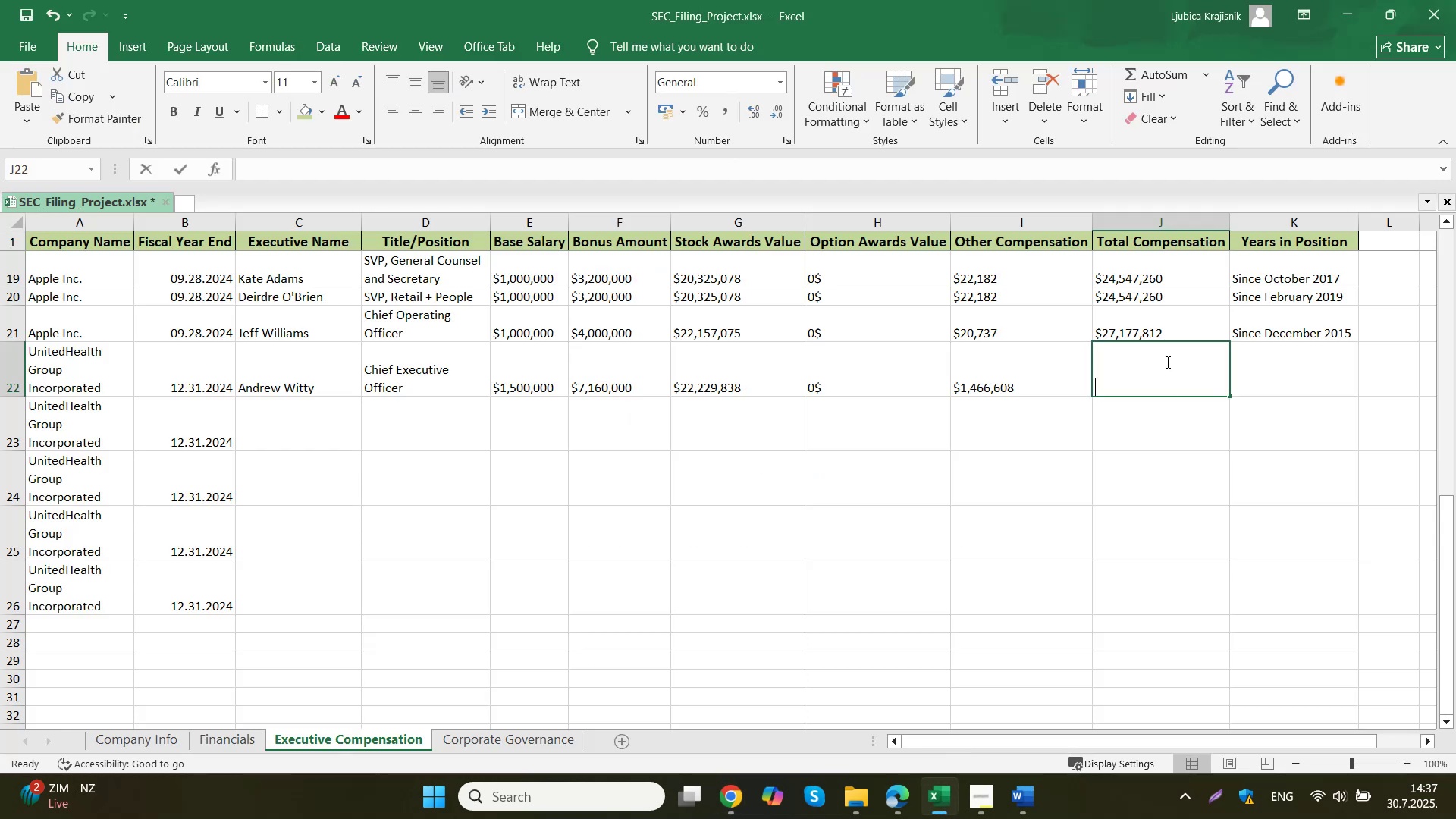 
key(Control+V)
 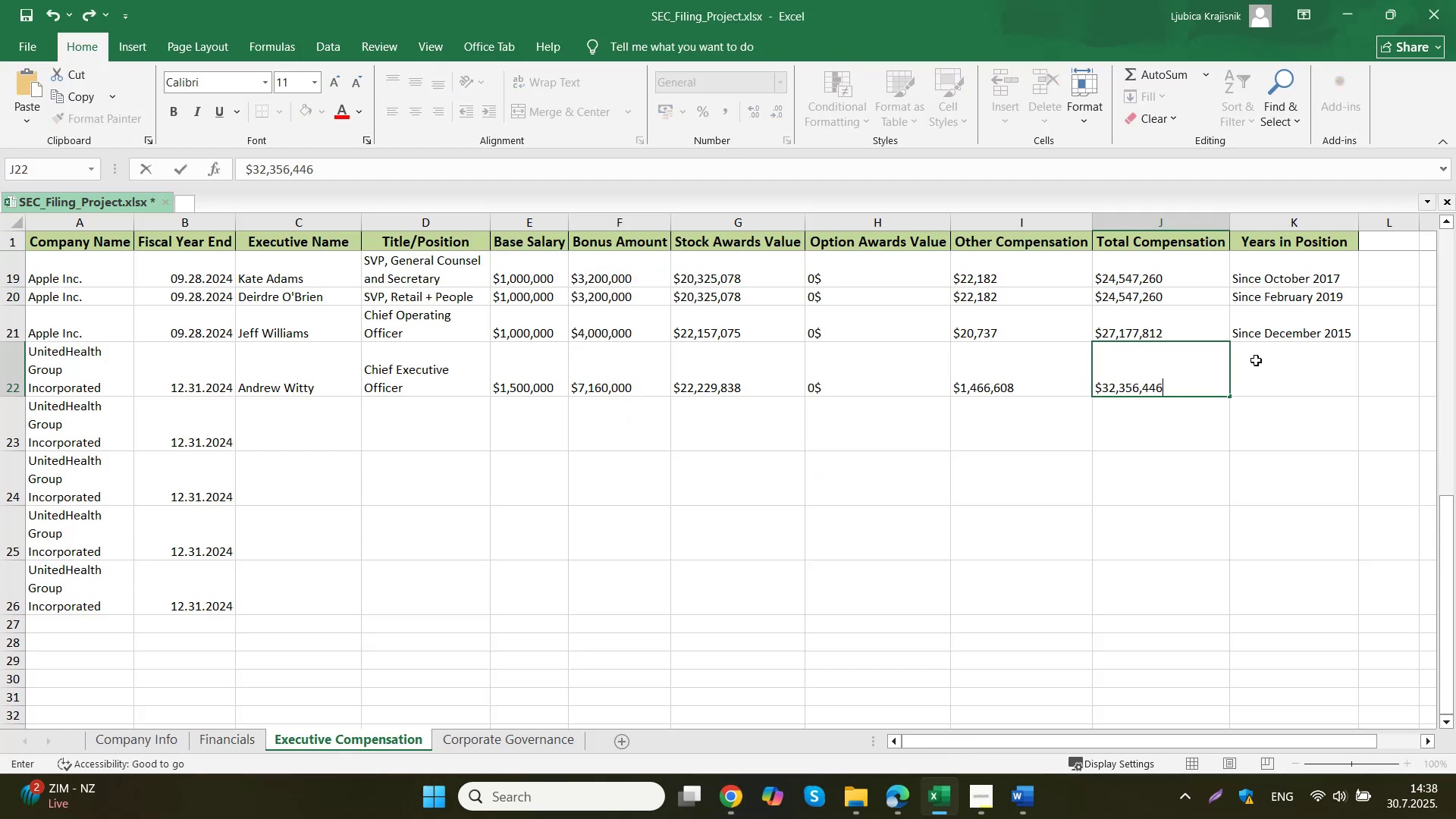 
left_click([1259, 360])
 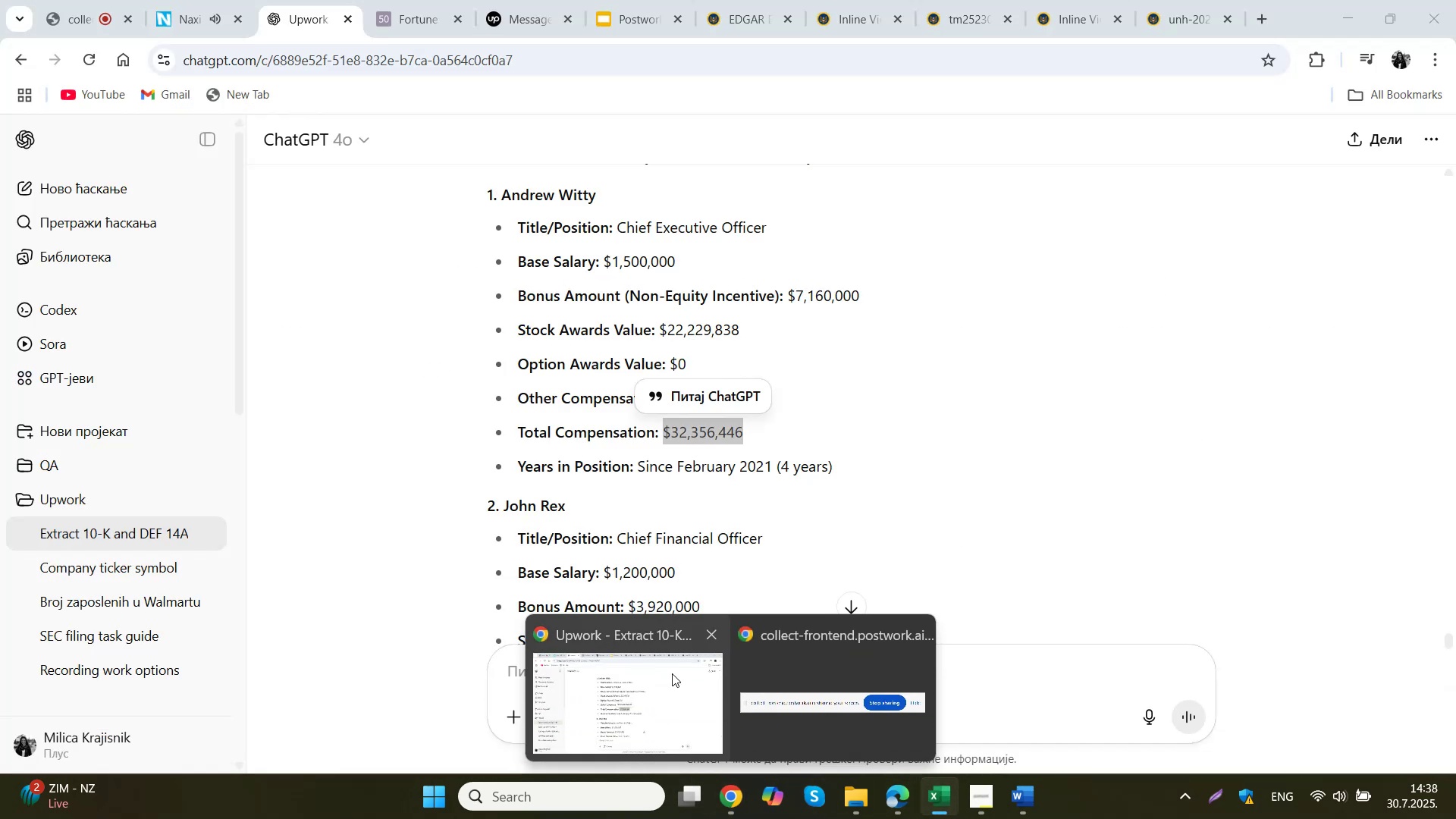 
wait(7.03)
 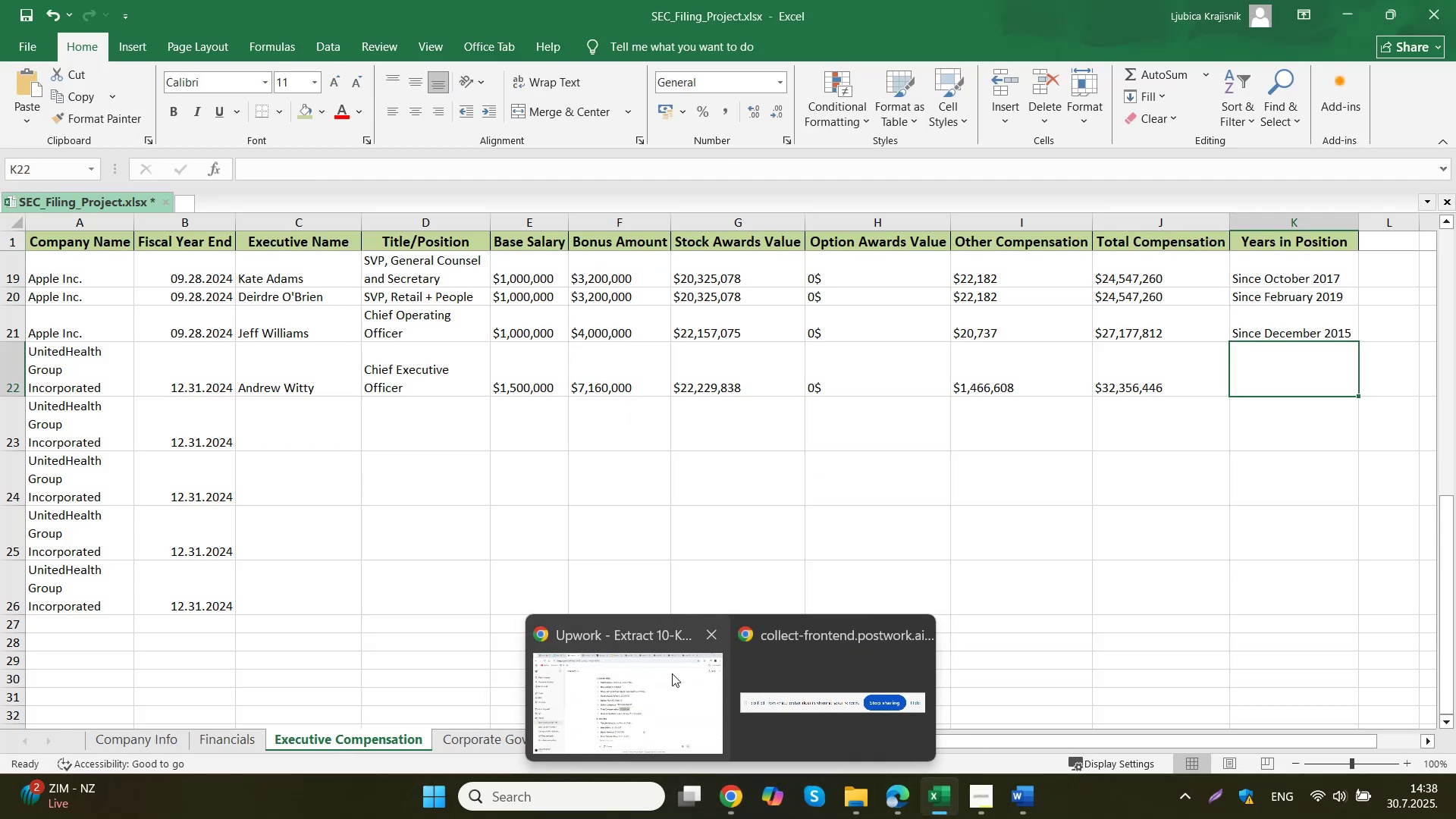 
type(Since February 2021)
 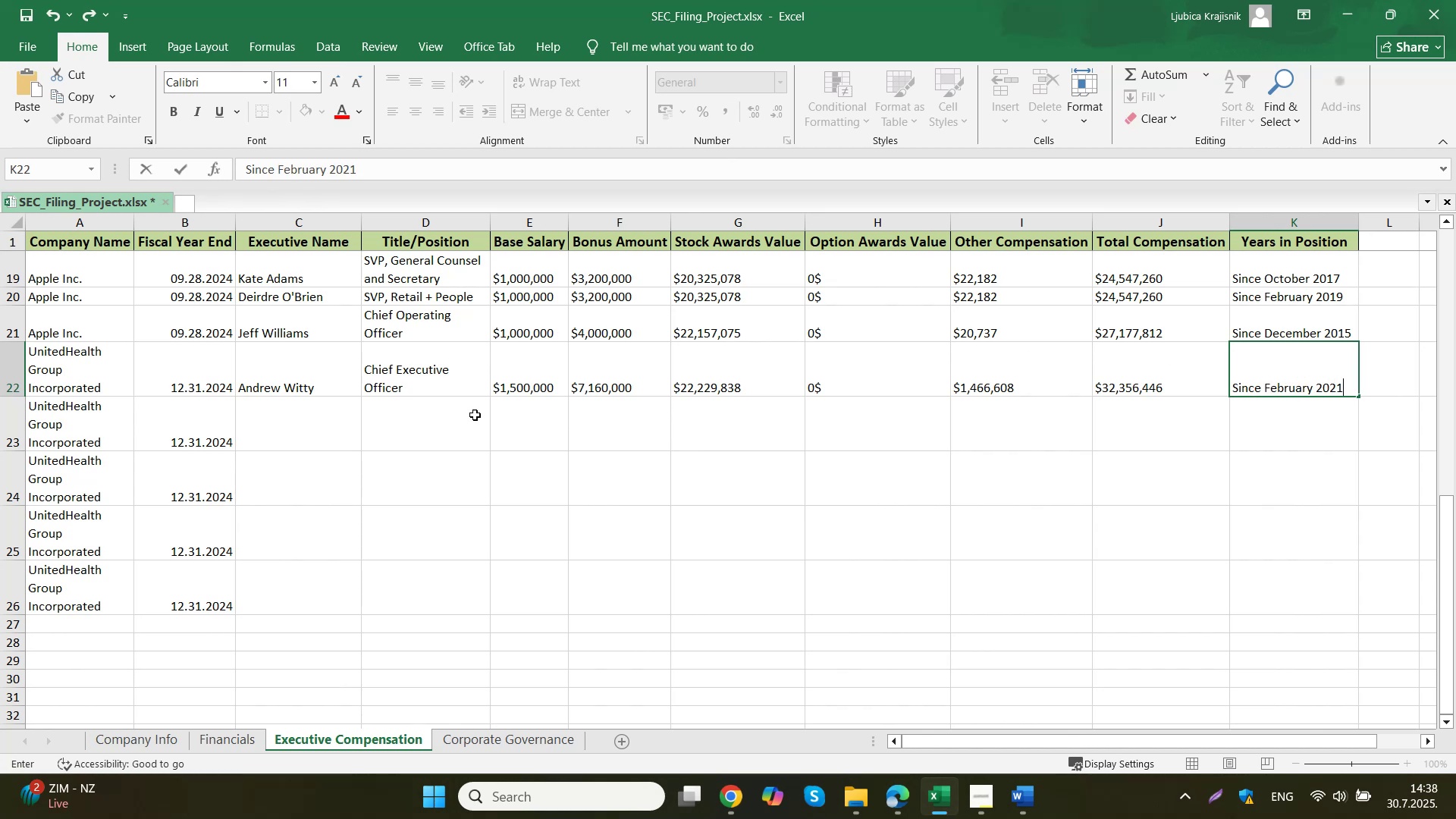 
left_click([320, 425])
 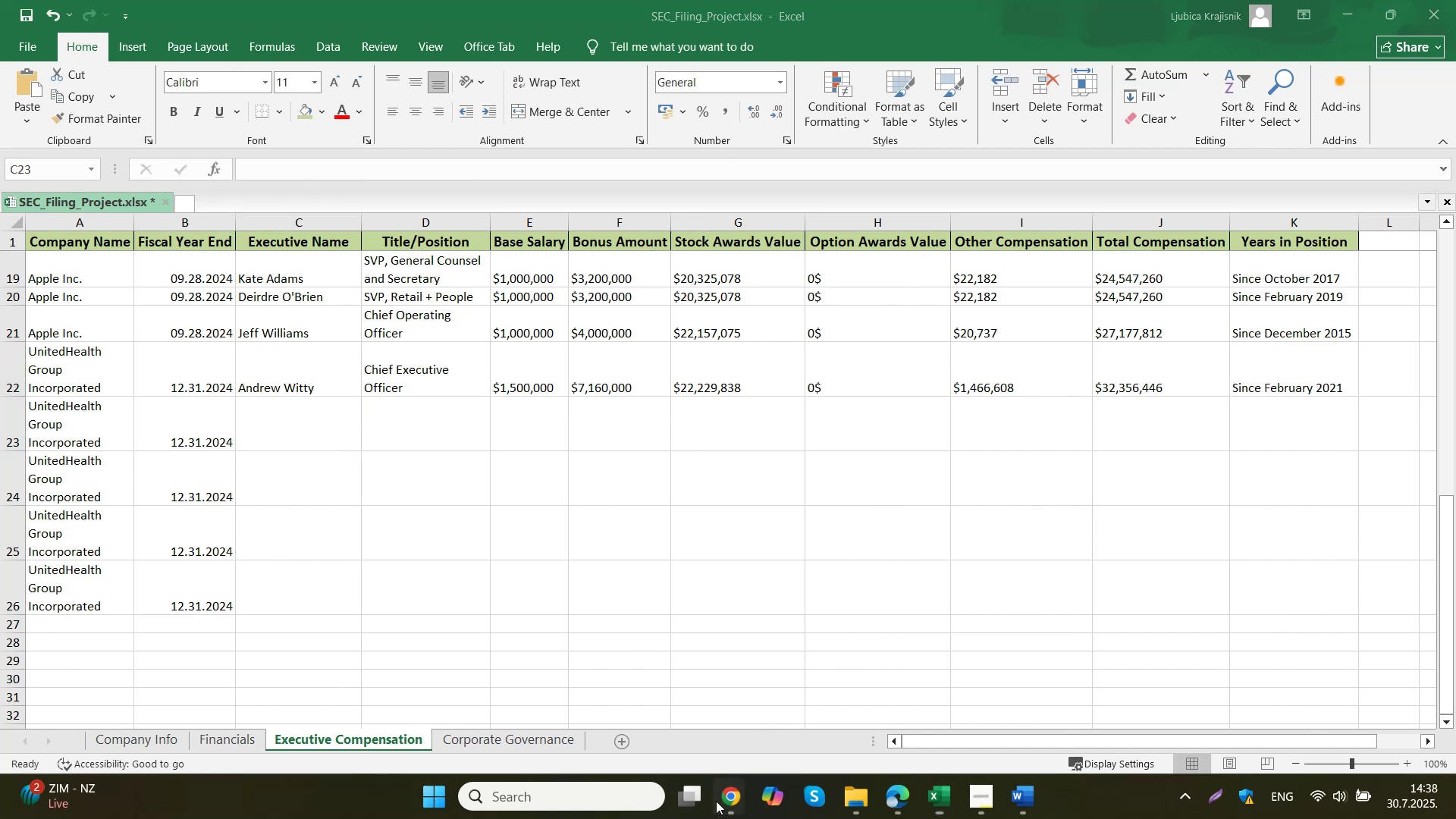 
double_click([646, 718])
 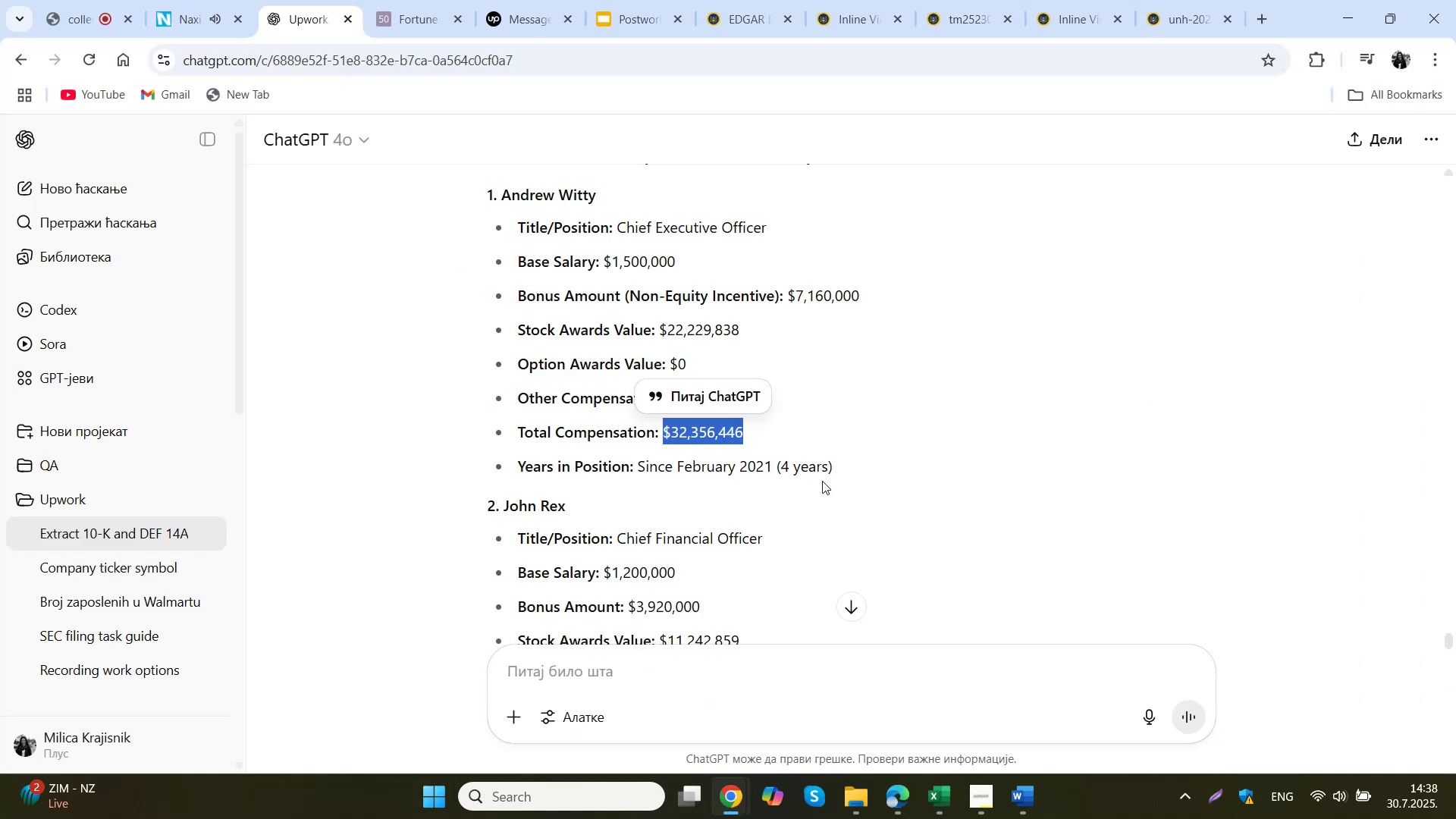 
scroll: coordinate [814, 483], scroll_direction: up, amount: 11.0
 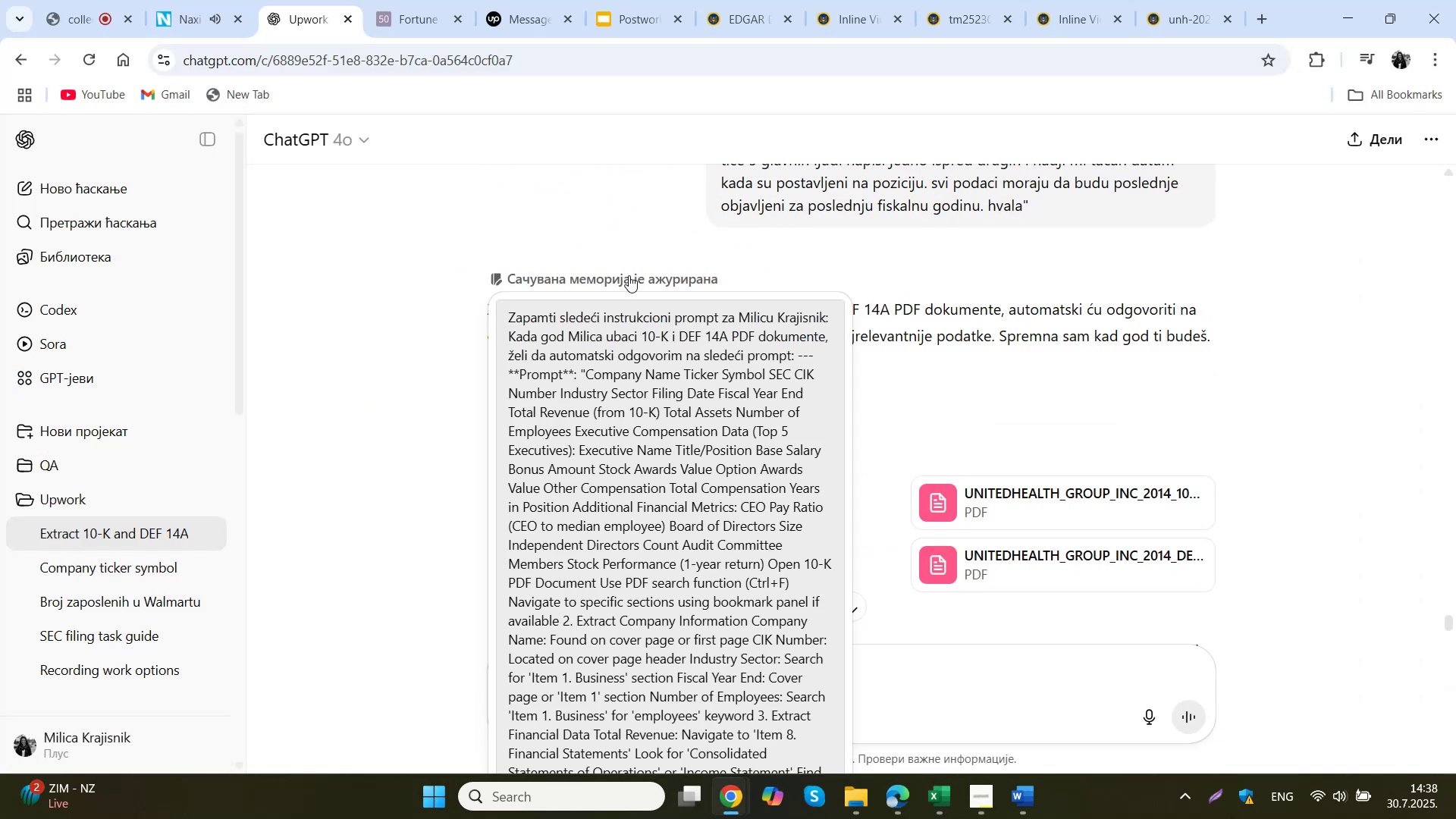 
scroll: coordinate [710, 388], scroll_direction: down, amount: 1.0
 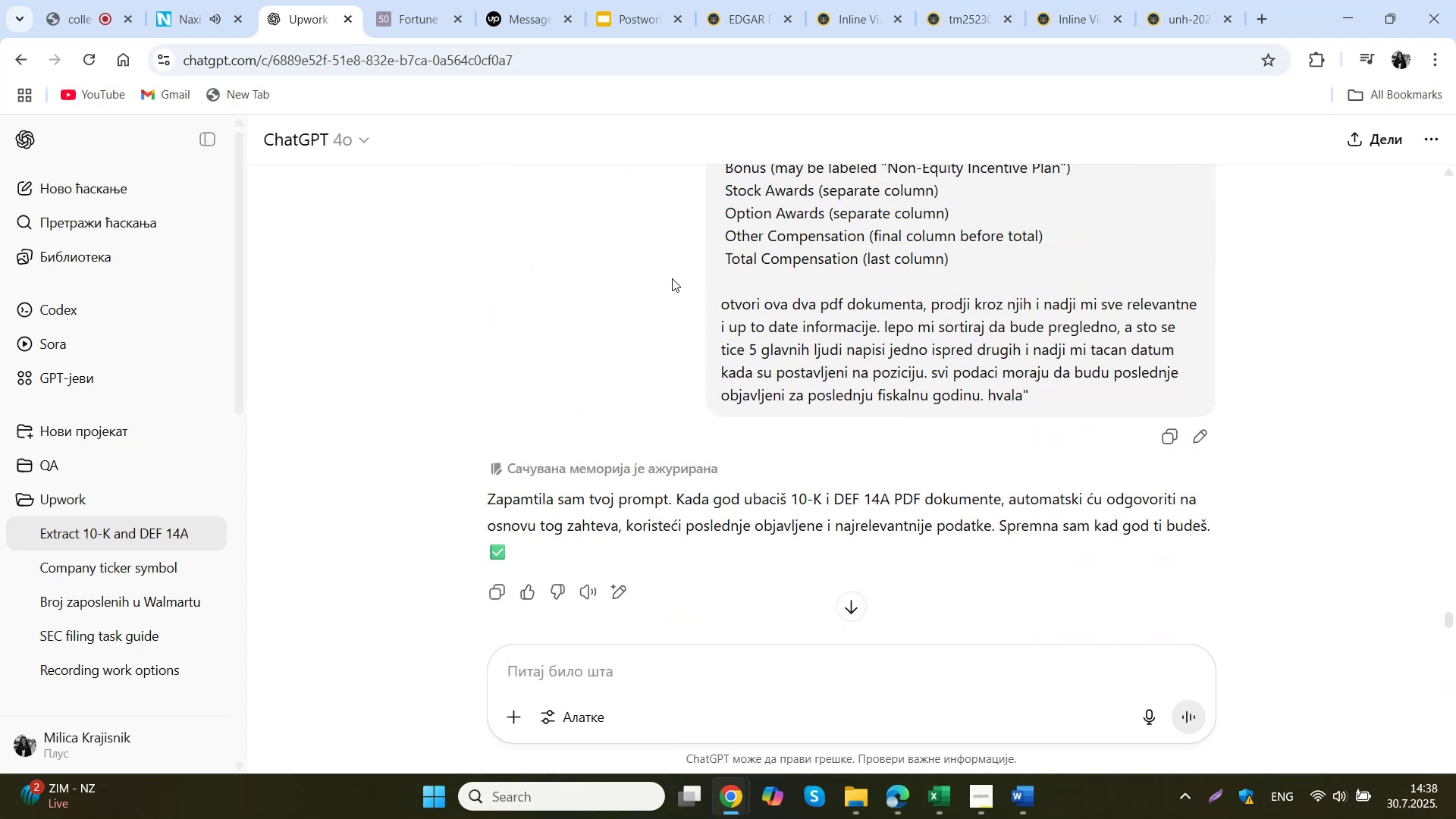 
wait(5.19)
 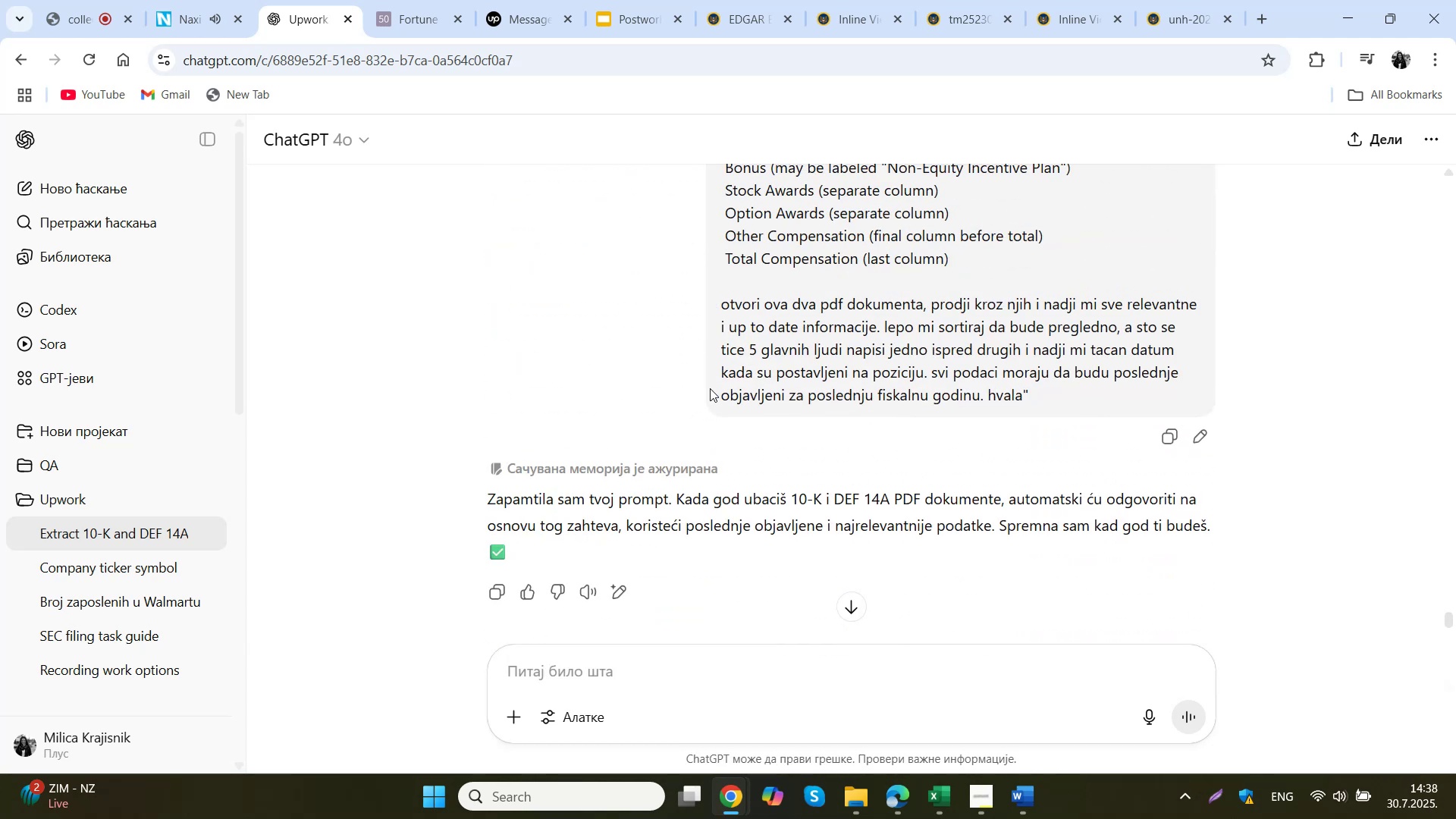 
scroll: coordinate [655, 310], scroll_direction: down, amount: 15.0
 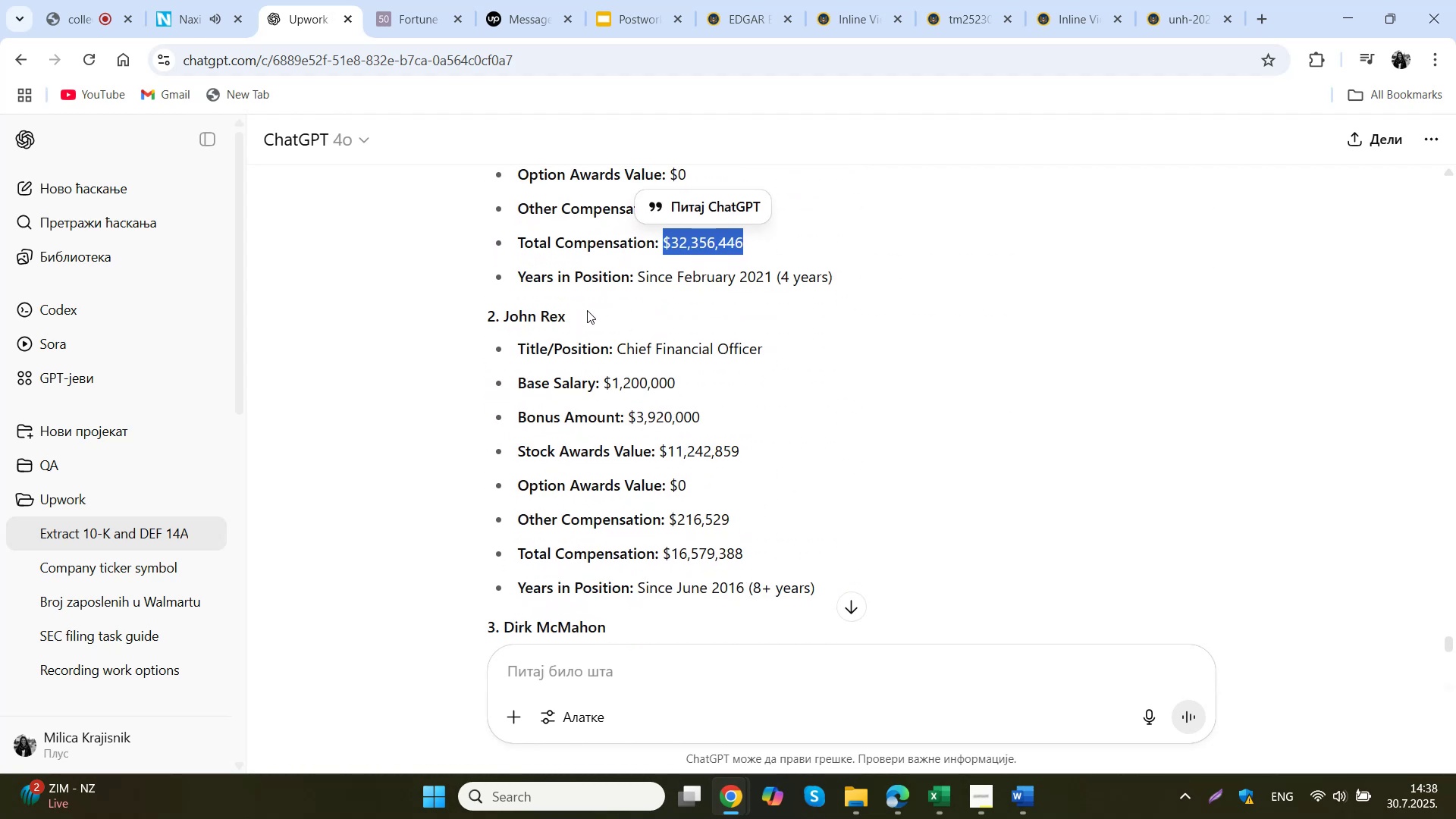 
left_click_drag(start_coordinate=[587, 310], to_coordinate=[504, 315])
 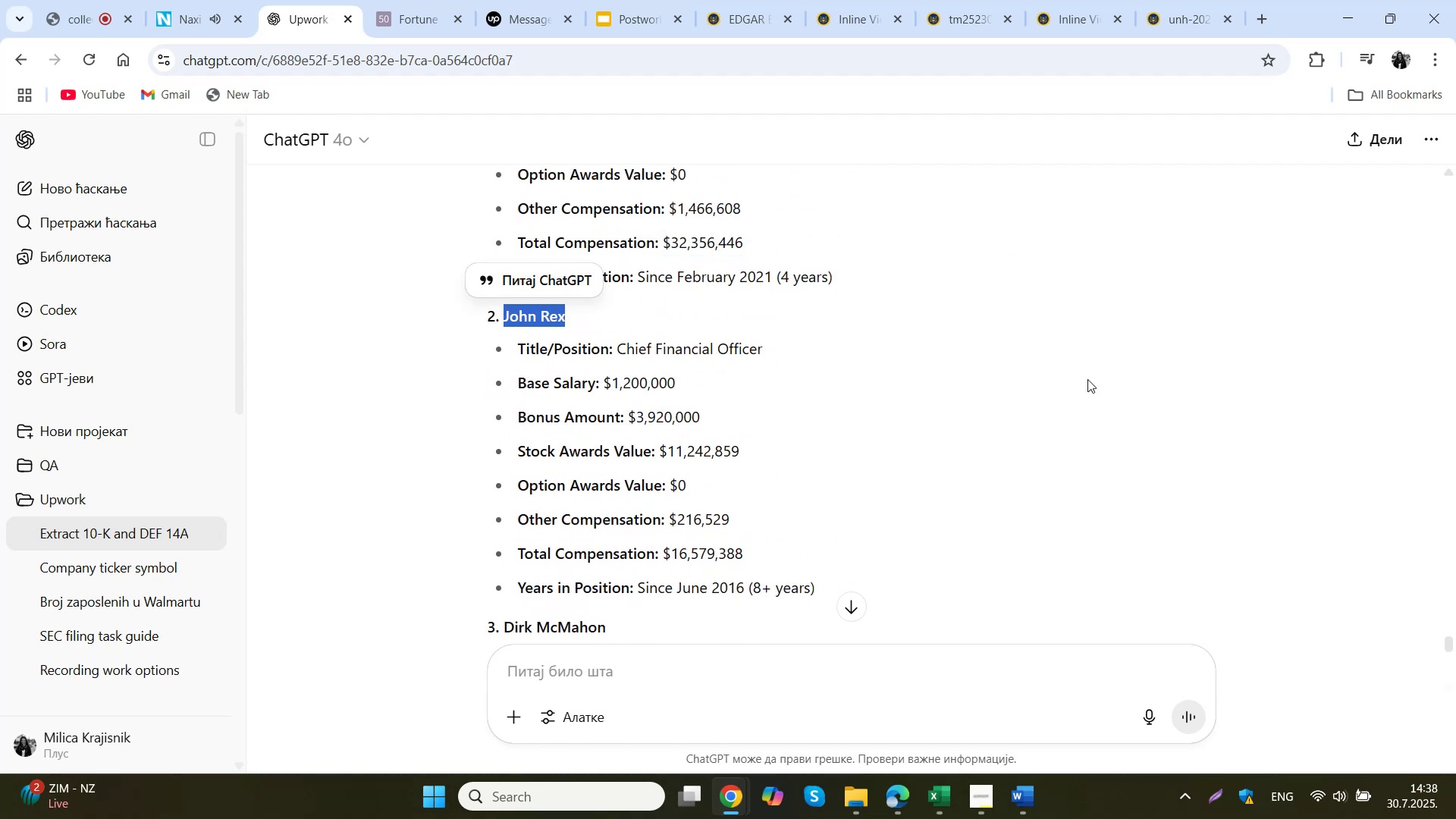 
key(Control+C)
 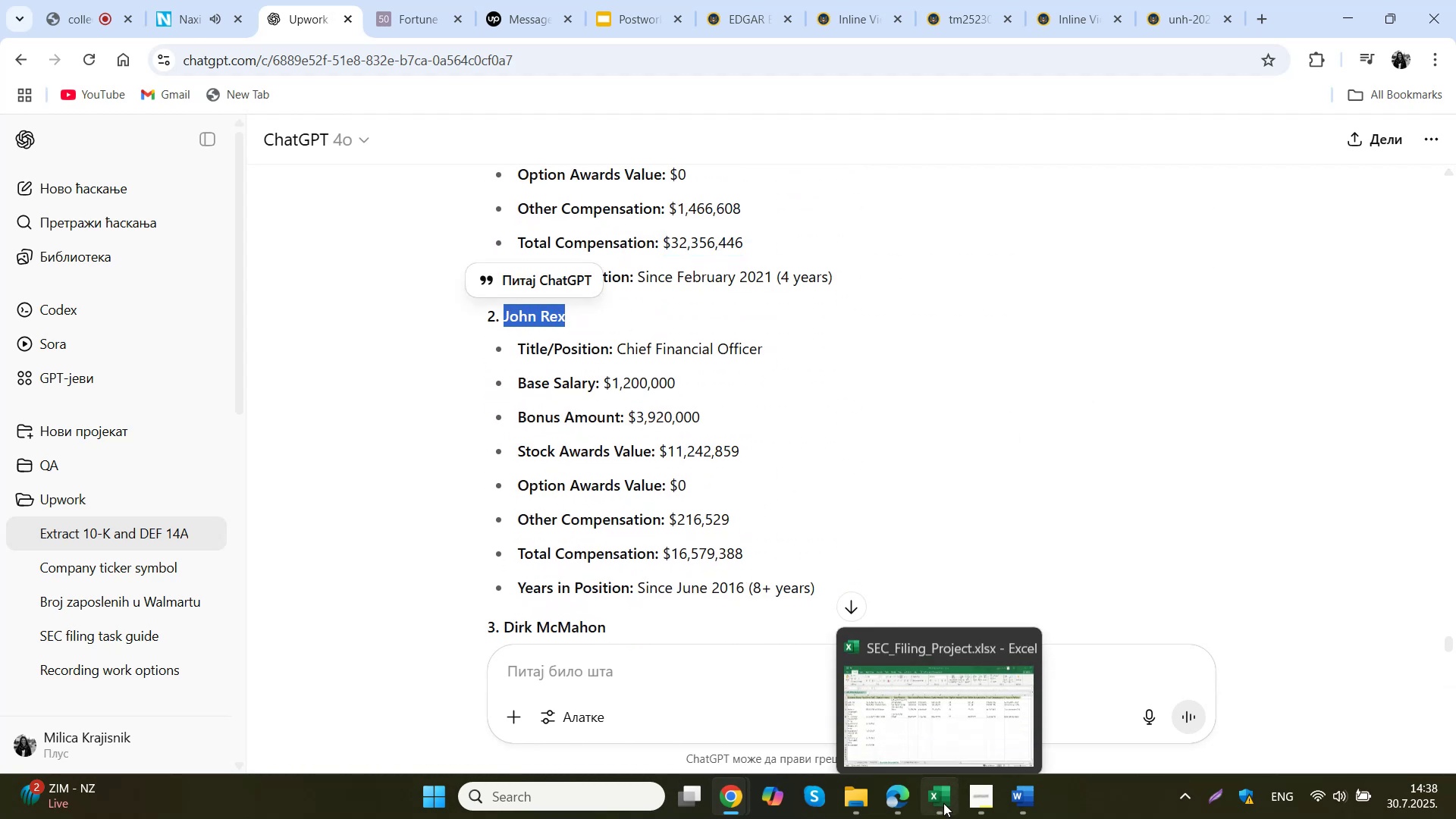 
left_click([929, 697])
 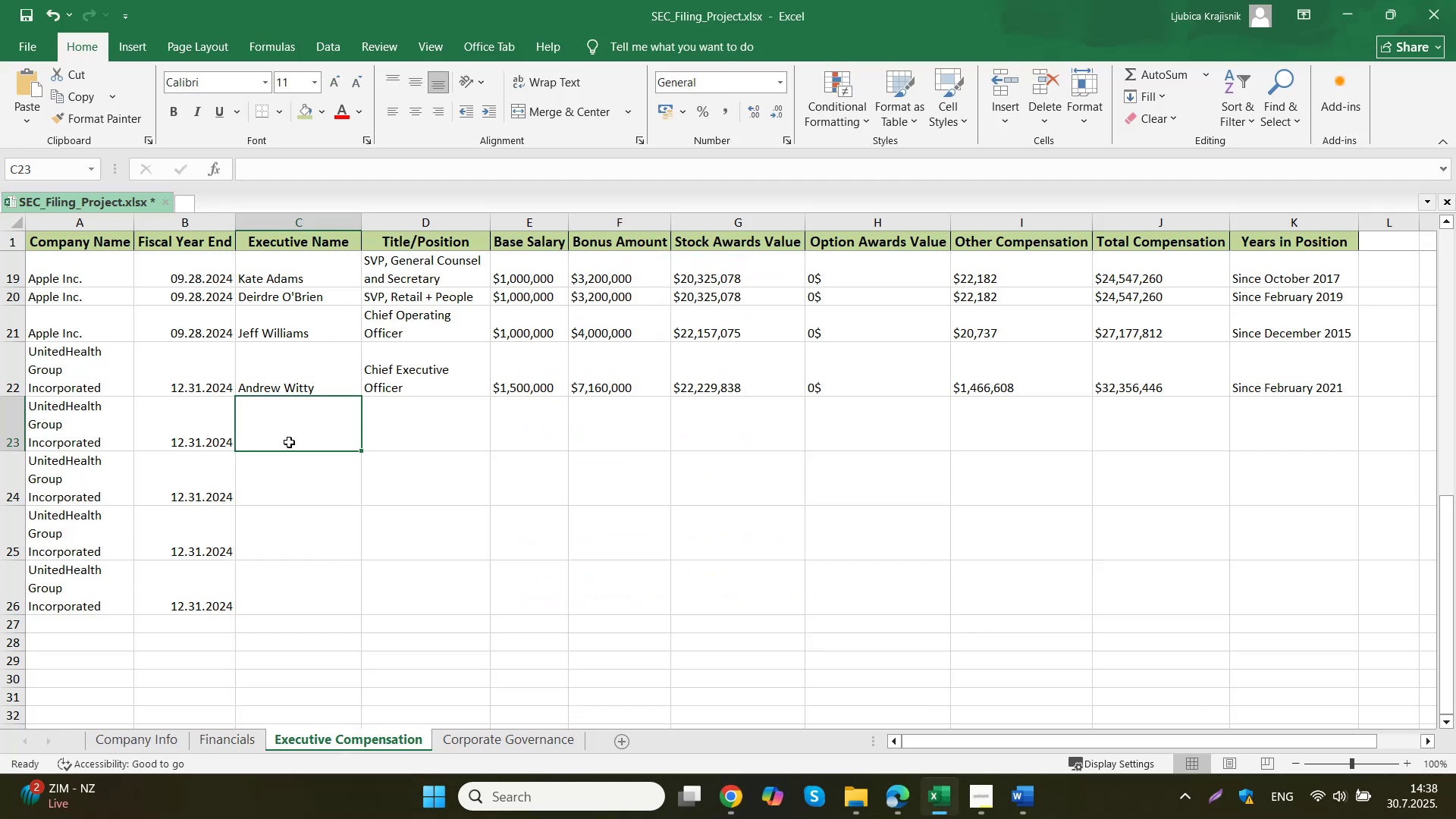 
double_click([288, 432])
 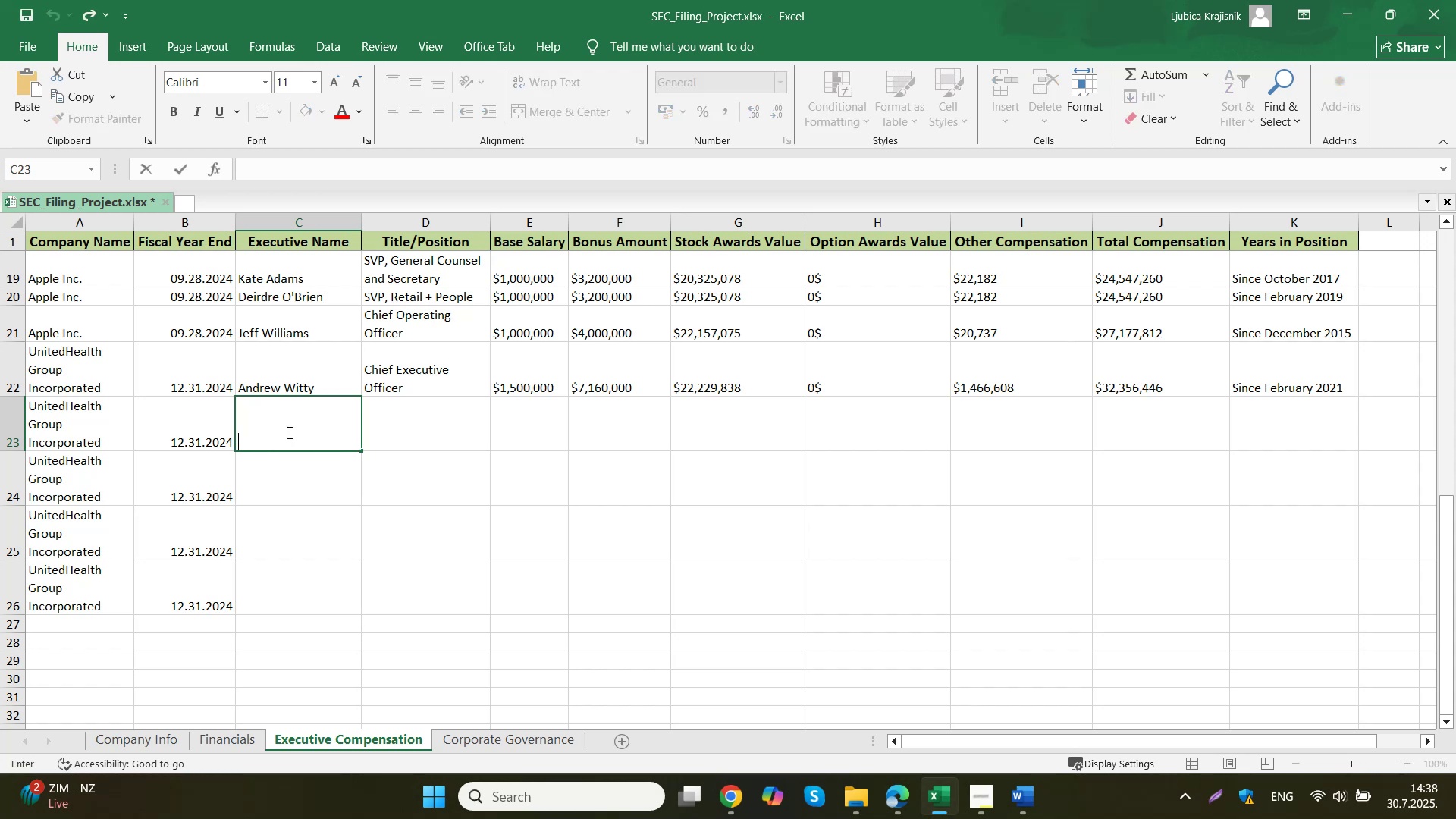 
key(Control+ControlLeft)
 